 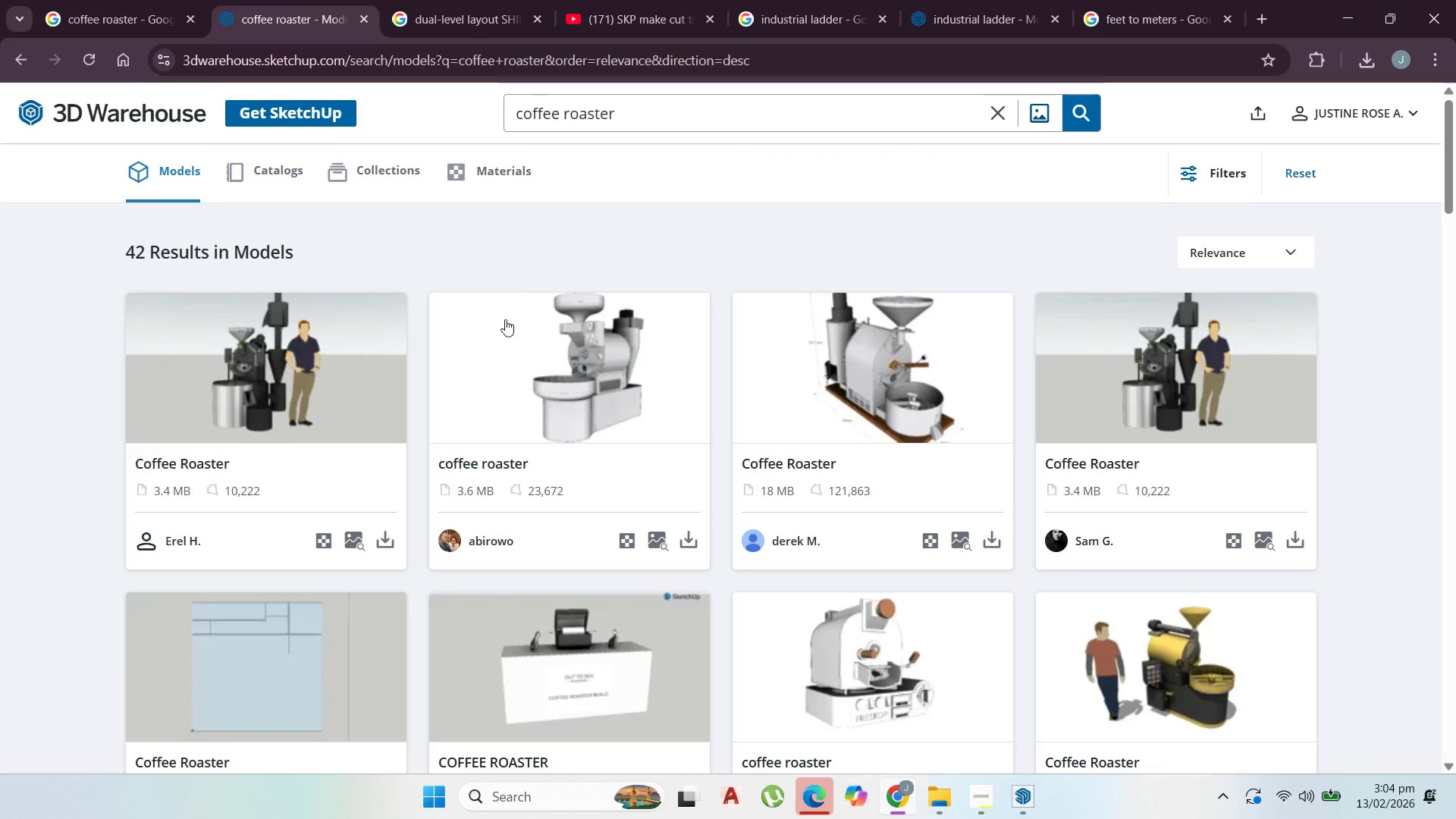 
scroll: coordinate [611, 494], scroll_direction: down, amount: 2.0
 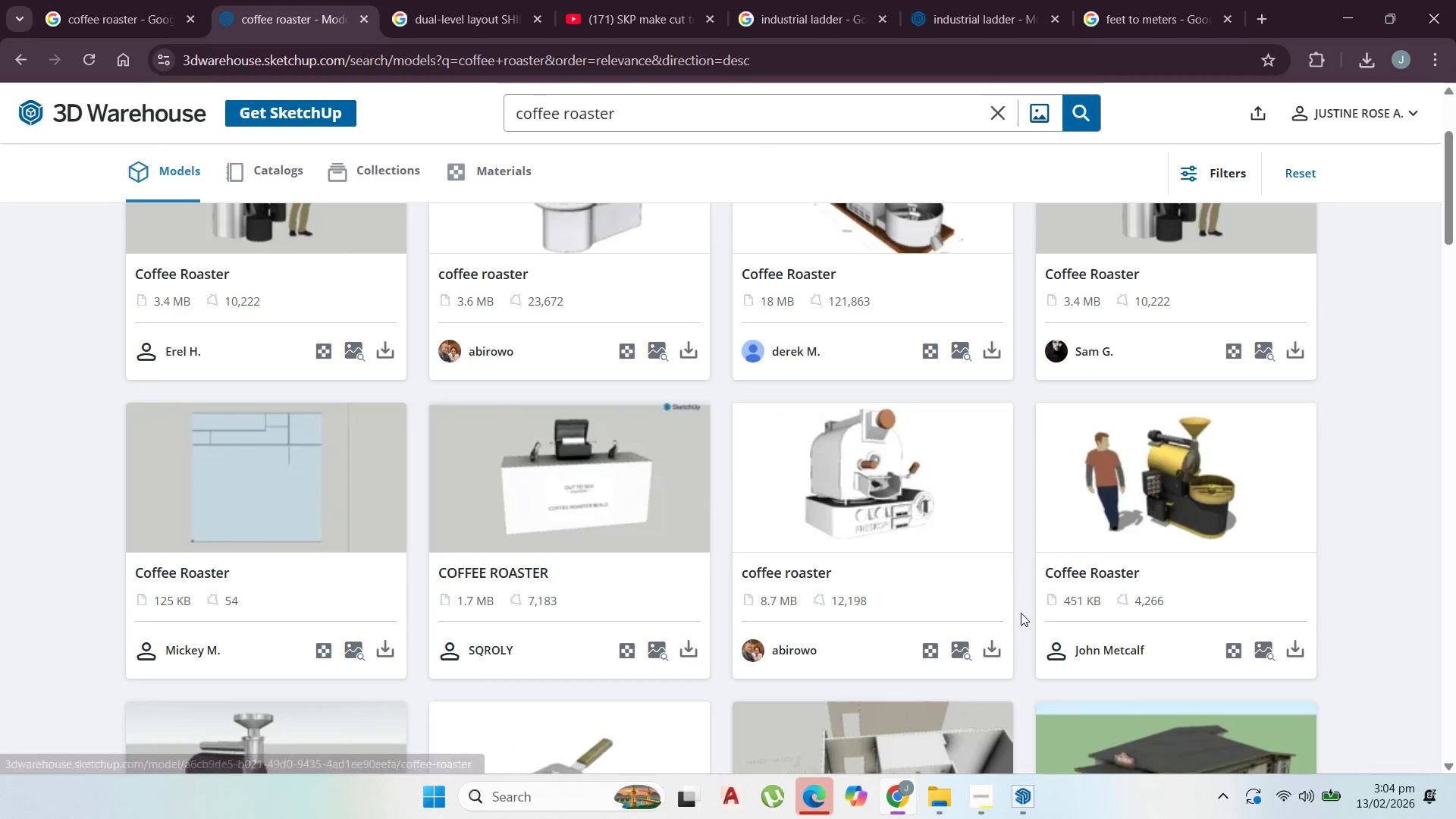 
mouse_move([990, 622])
 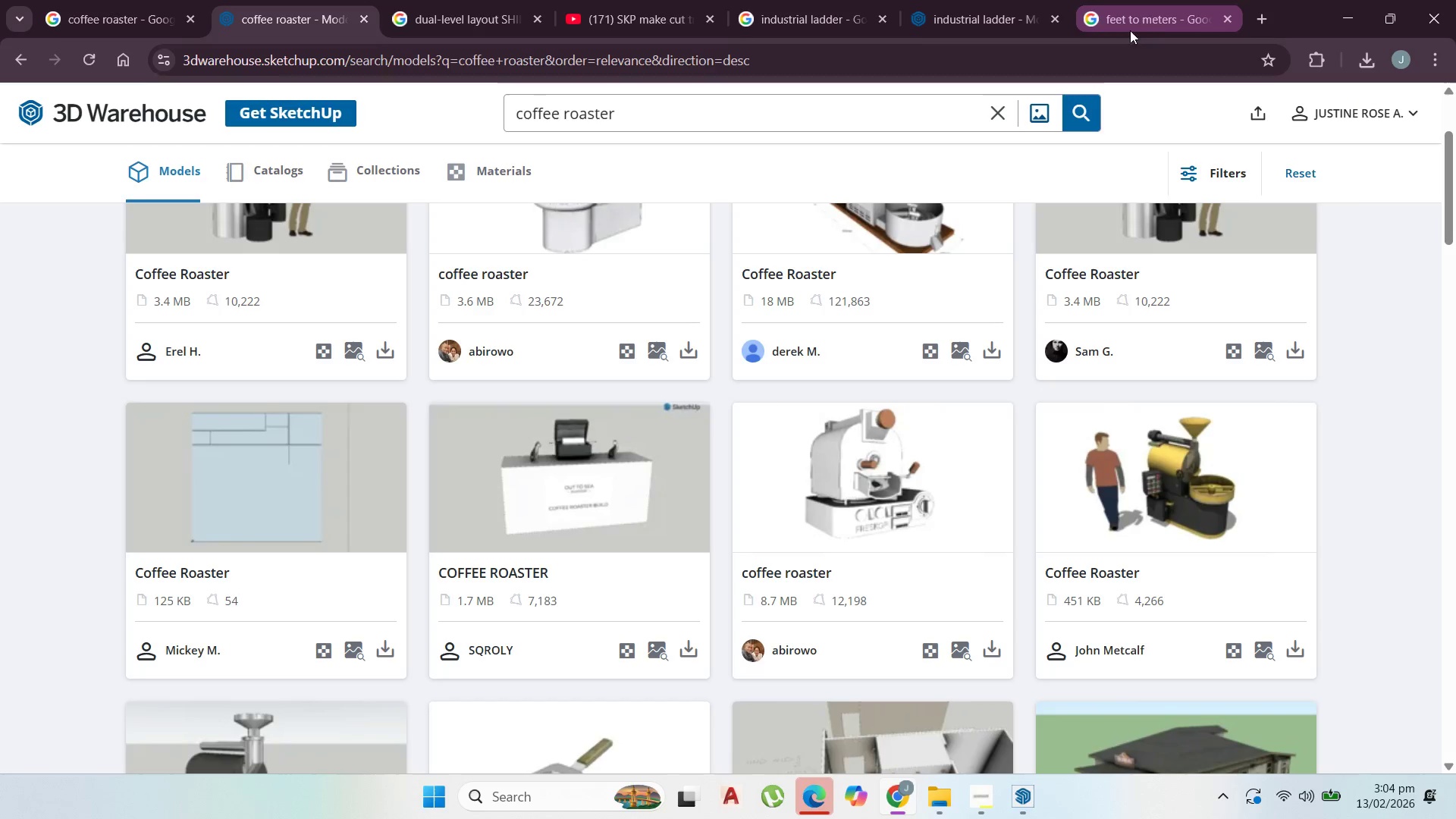 
left_click([1130, 26])
 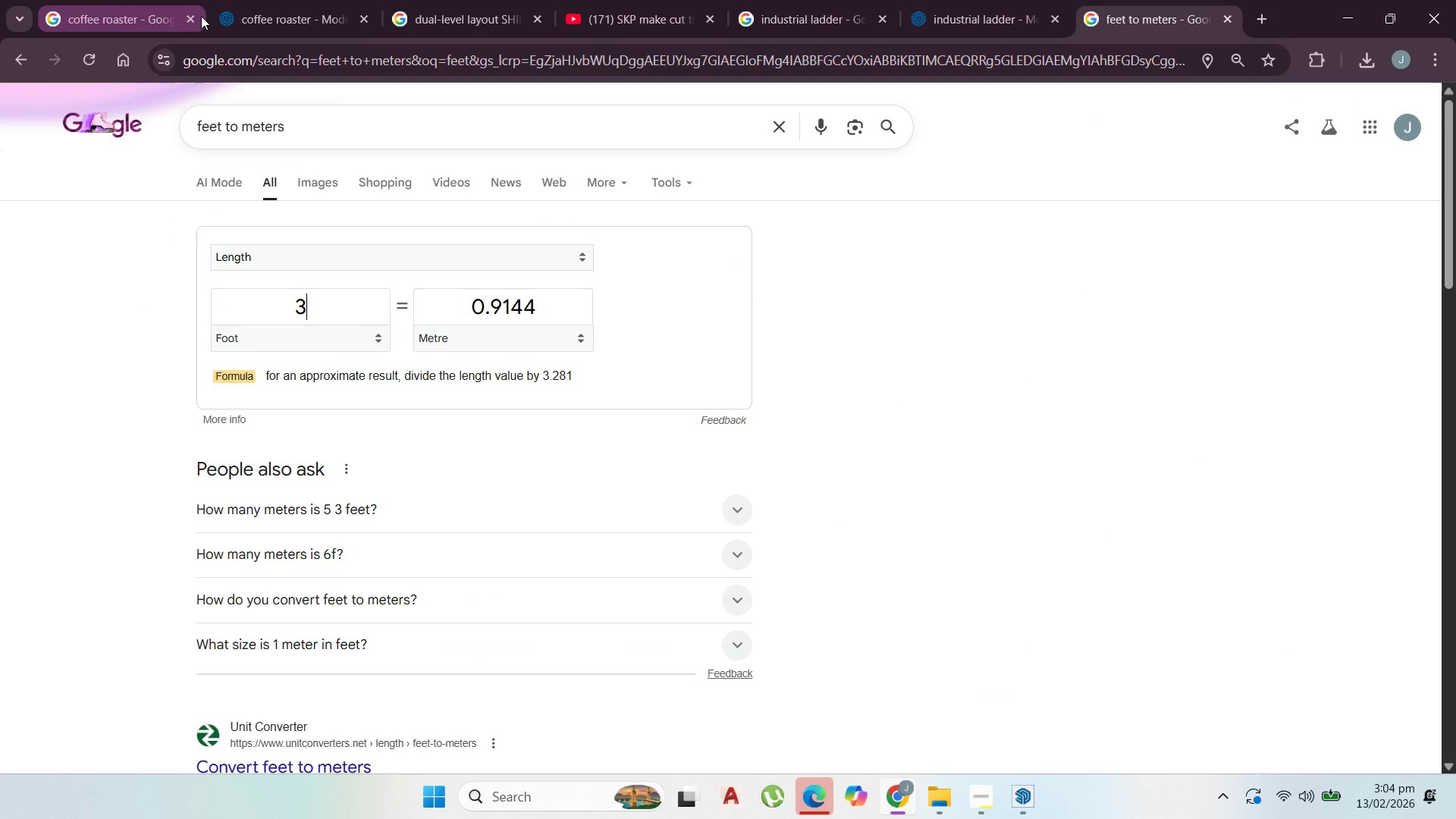 
left_click([243, 11])
 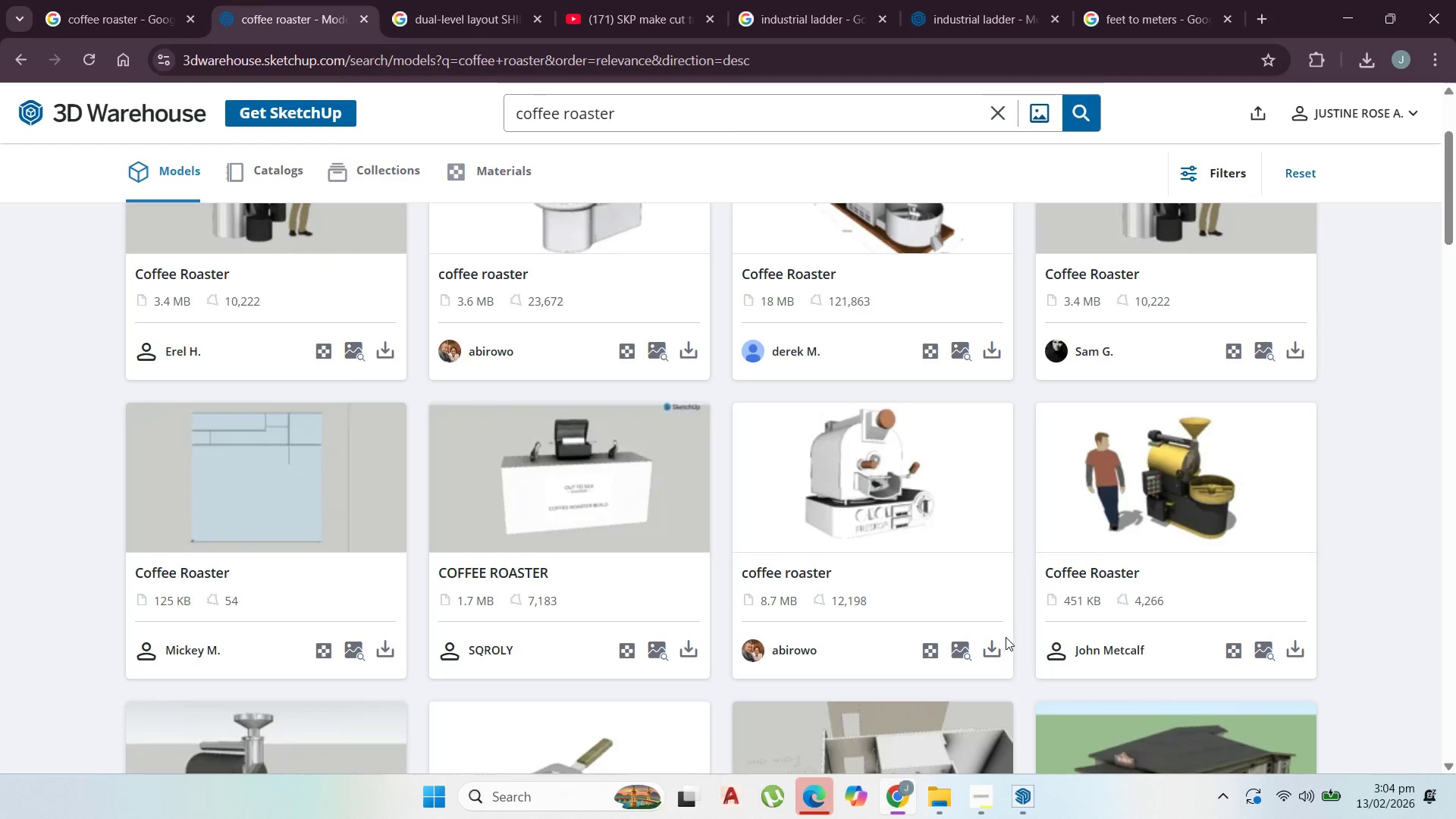 
scroll: coordinate [970, 573], scroll_direction: down, amount: 2.0
 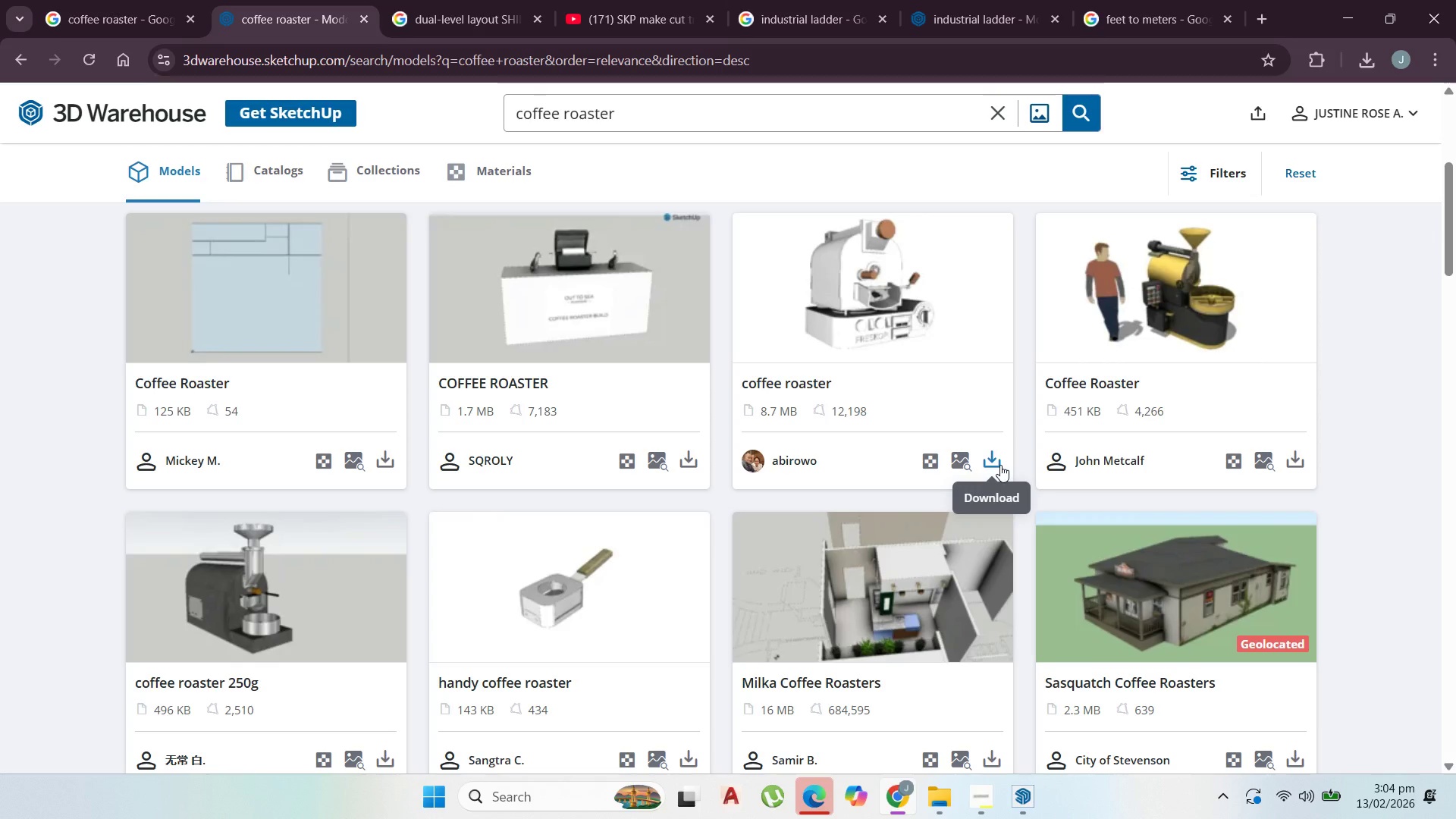 
left_click([996, 465])
 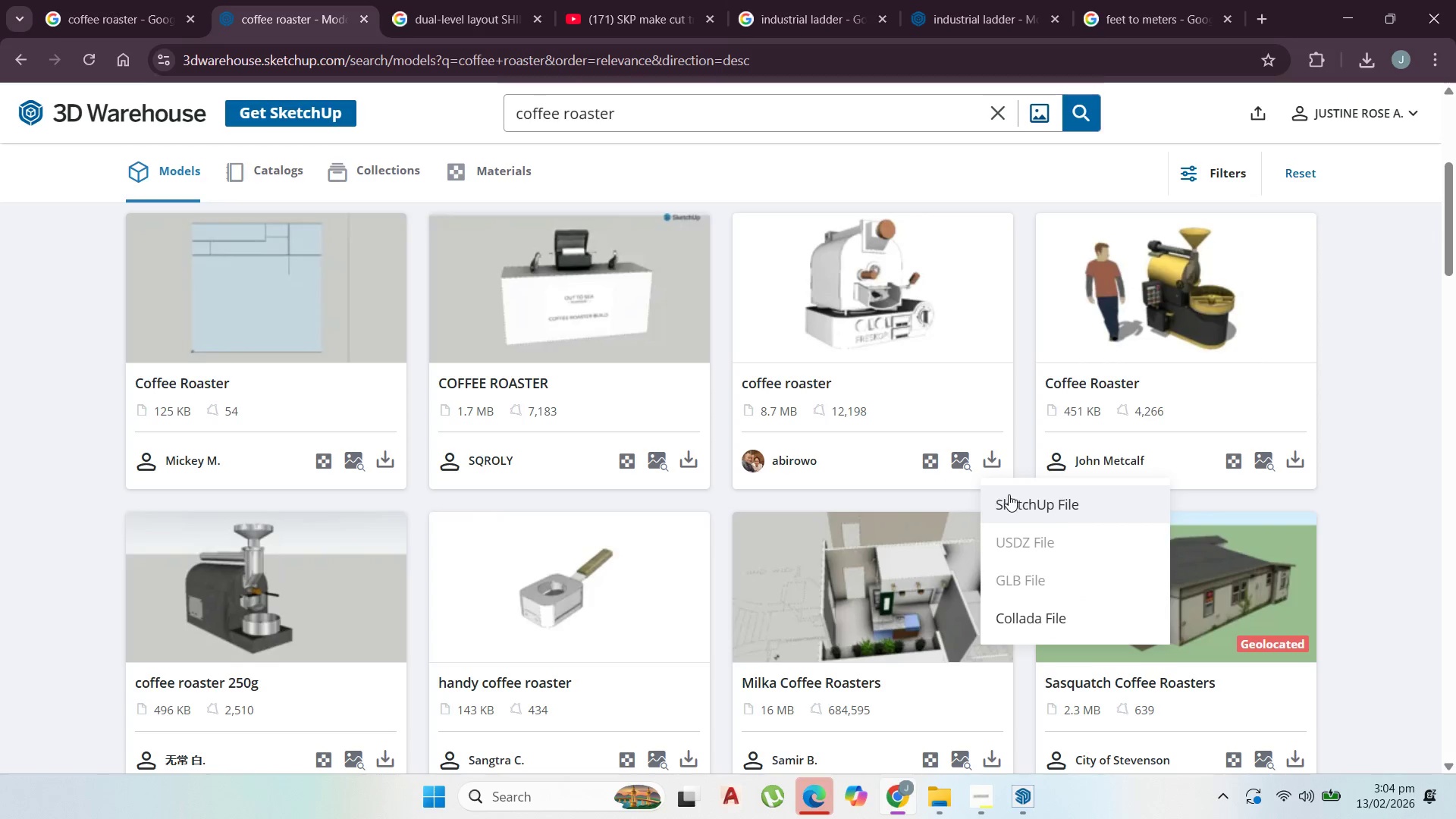 
left_click([1009, 494])
 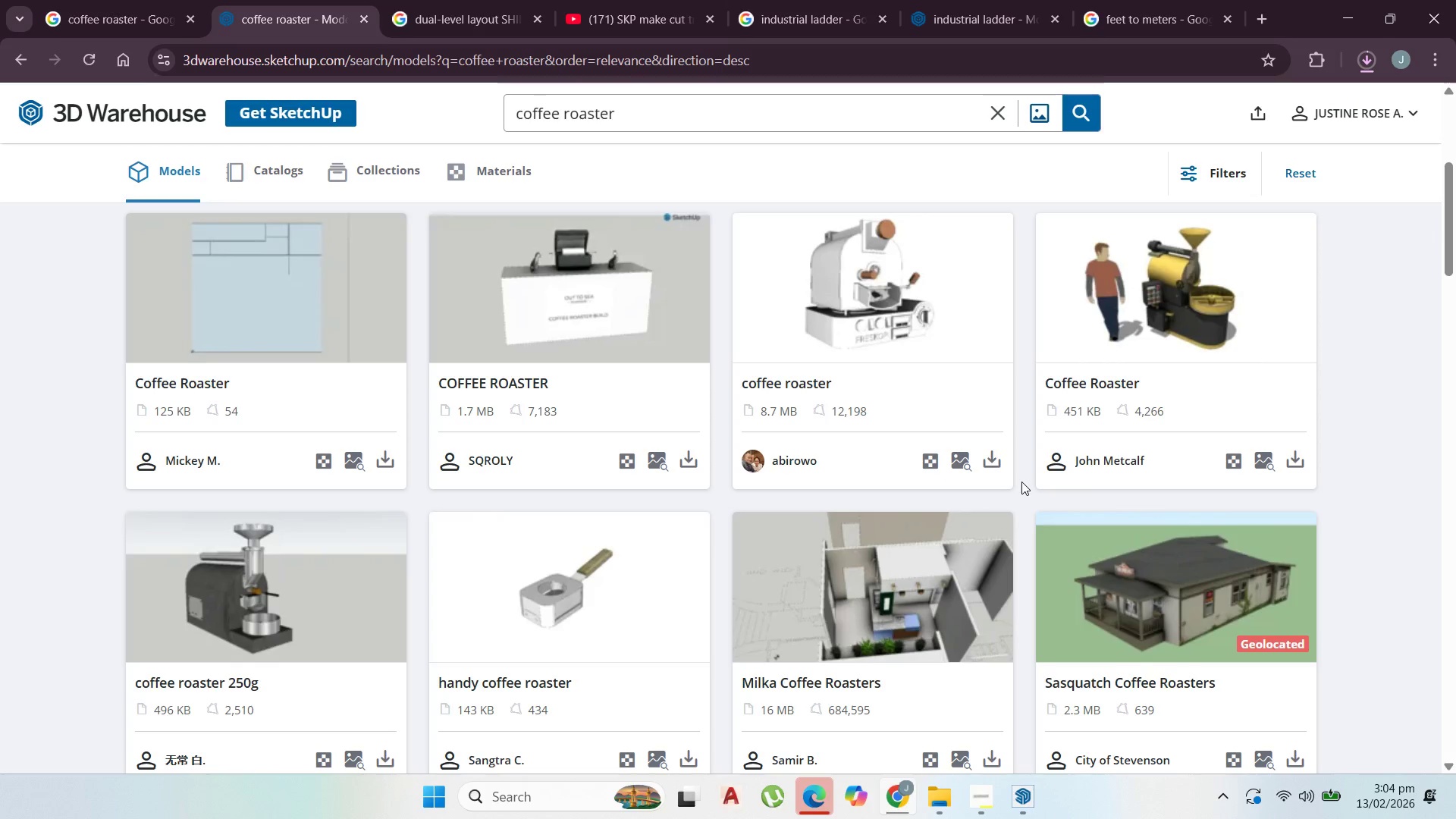 
scroll: coordinate [858, 480], scroll_direction: down, amount: 5.0
 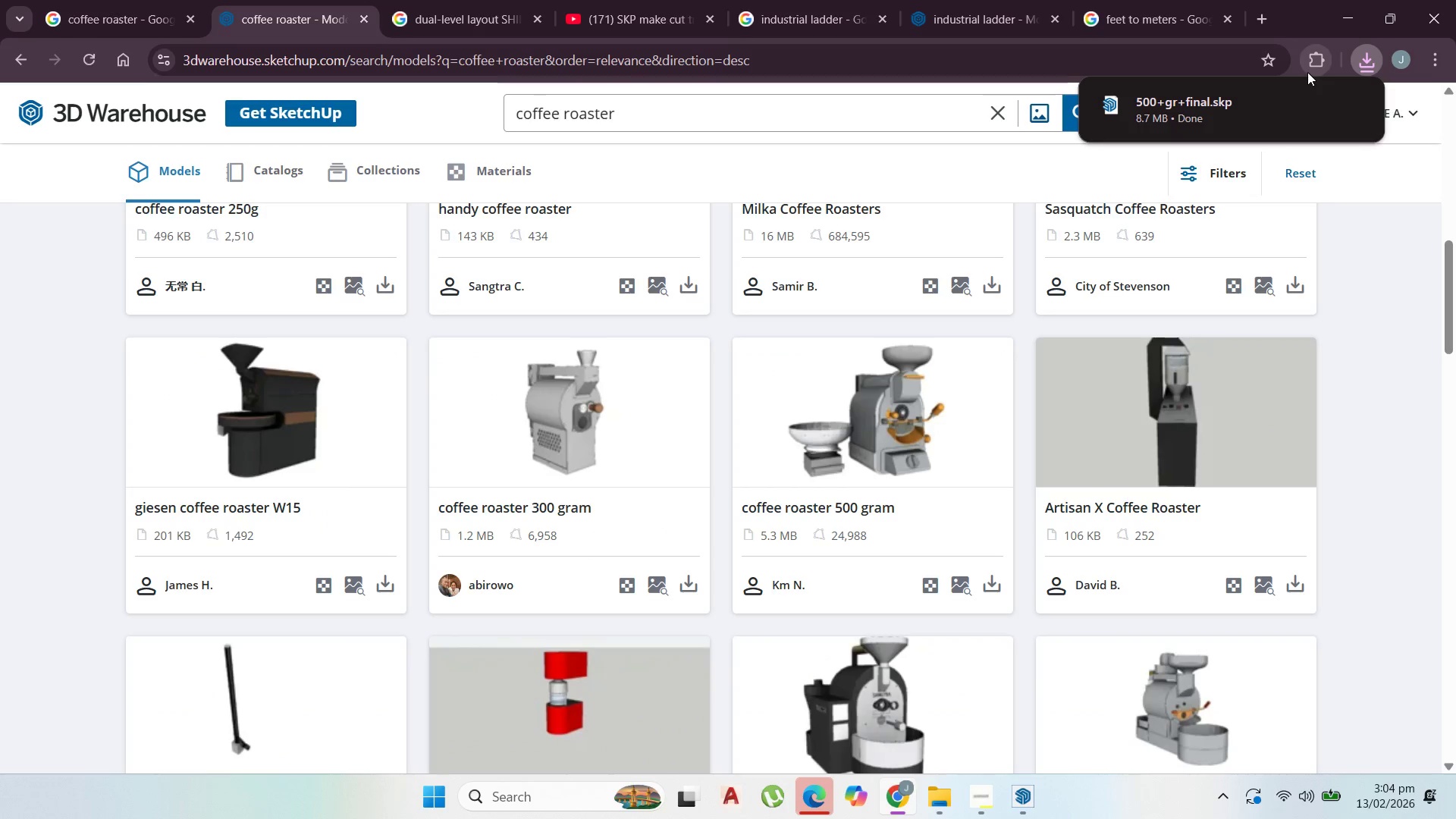 
left_click([1323, 105])
 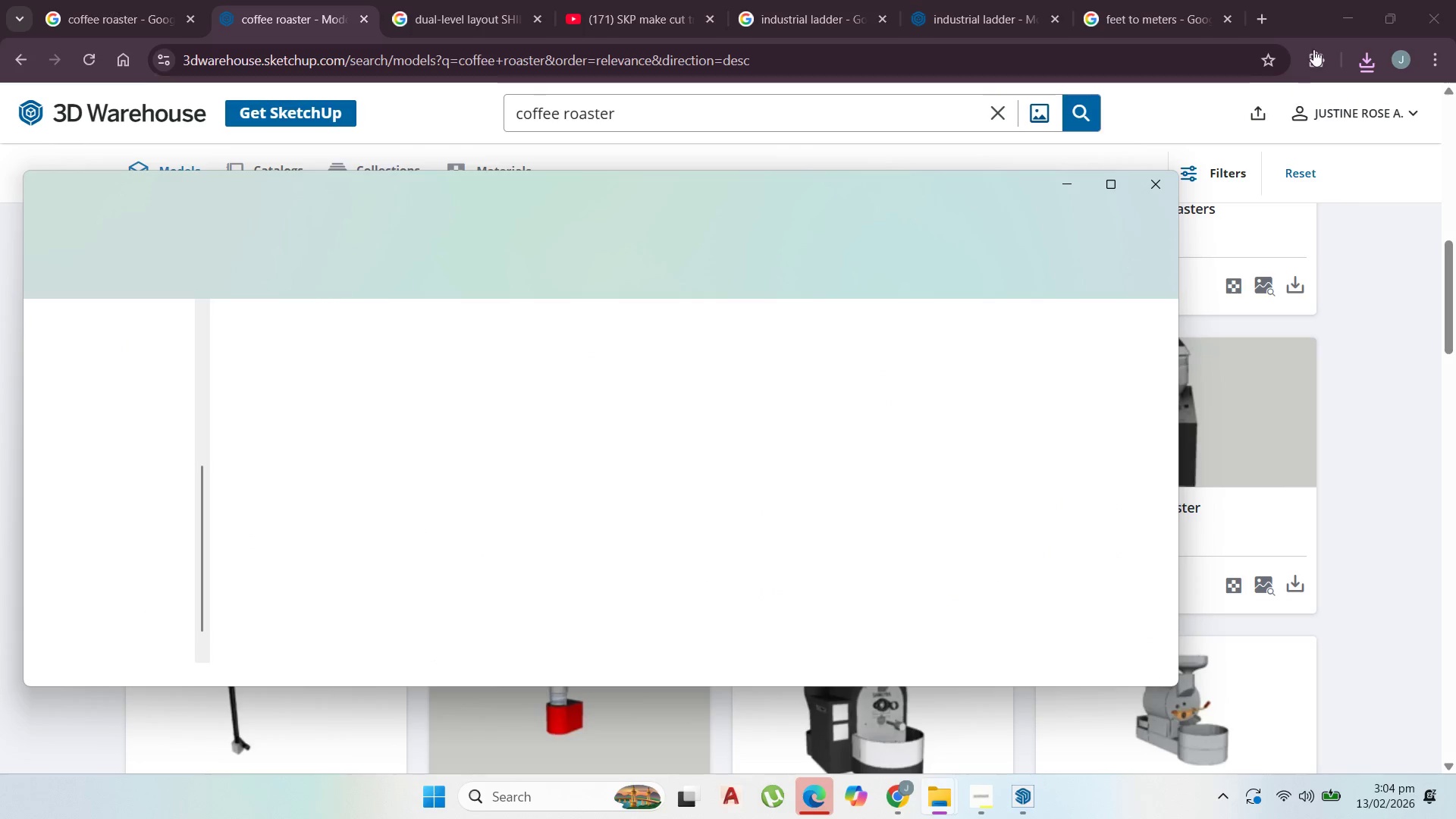 
left_click([1346, 11])
 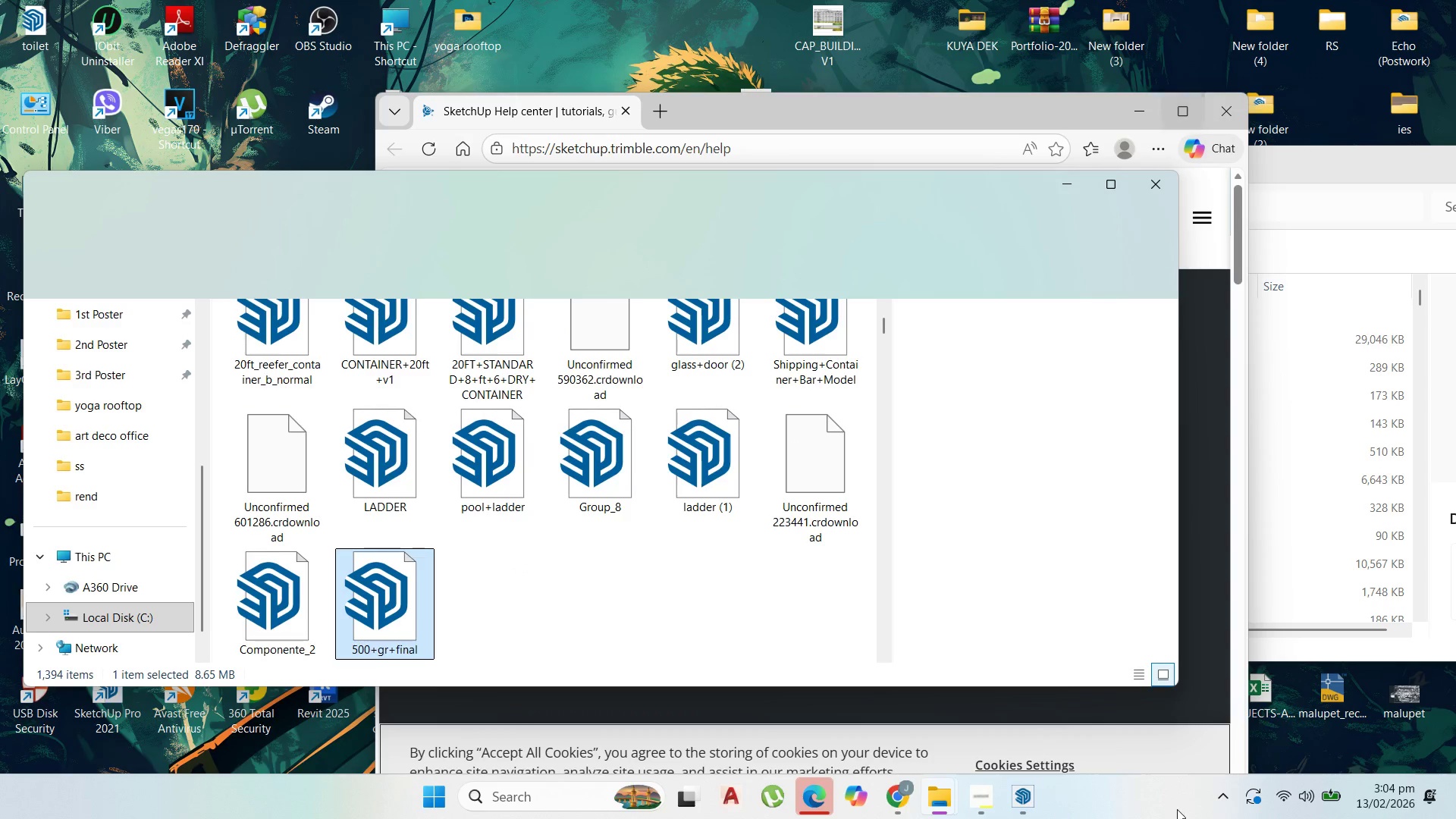 
left_click([1025, 797])
 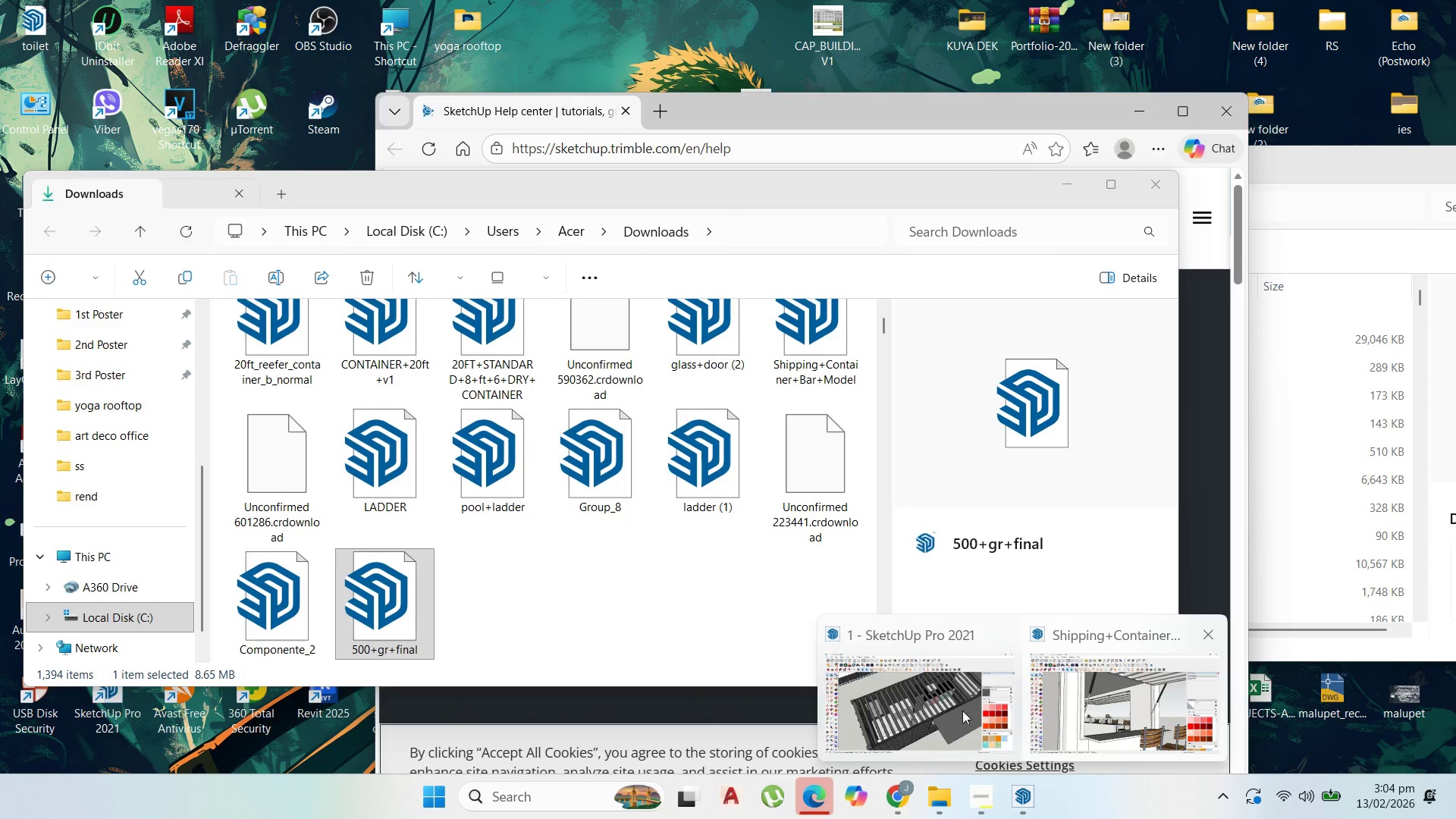 
left_click([957, 711])
 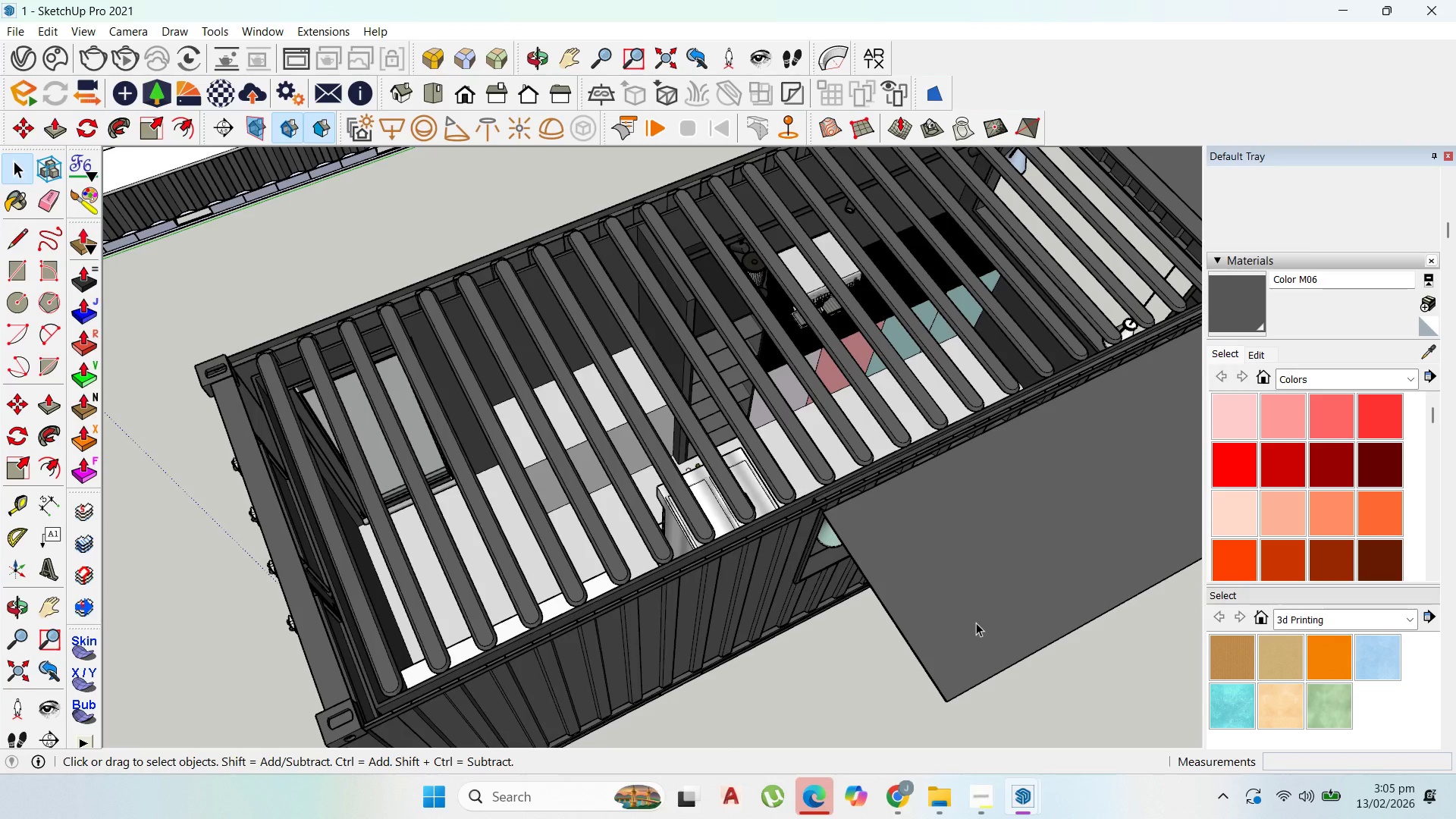 
scroll: coordinate [588, 210], scroll_direction: down, amount: 11.0
 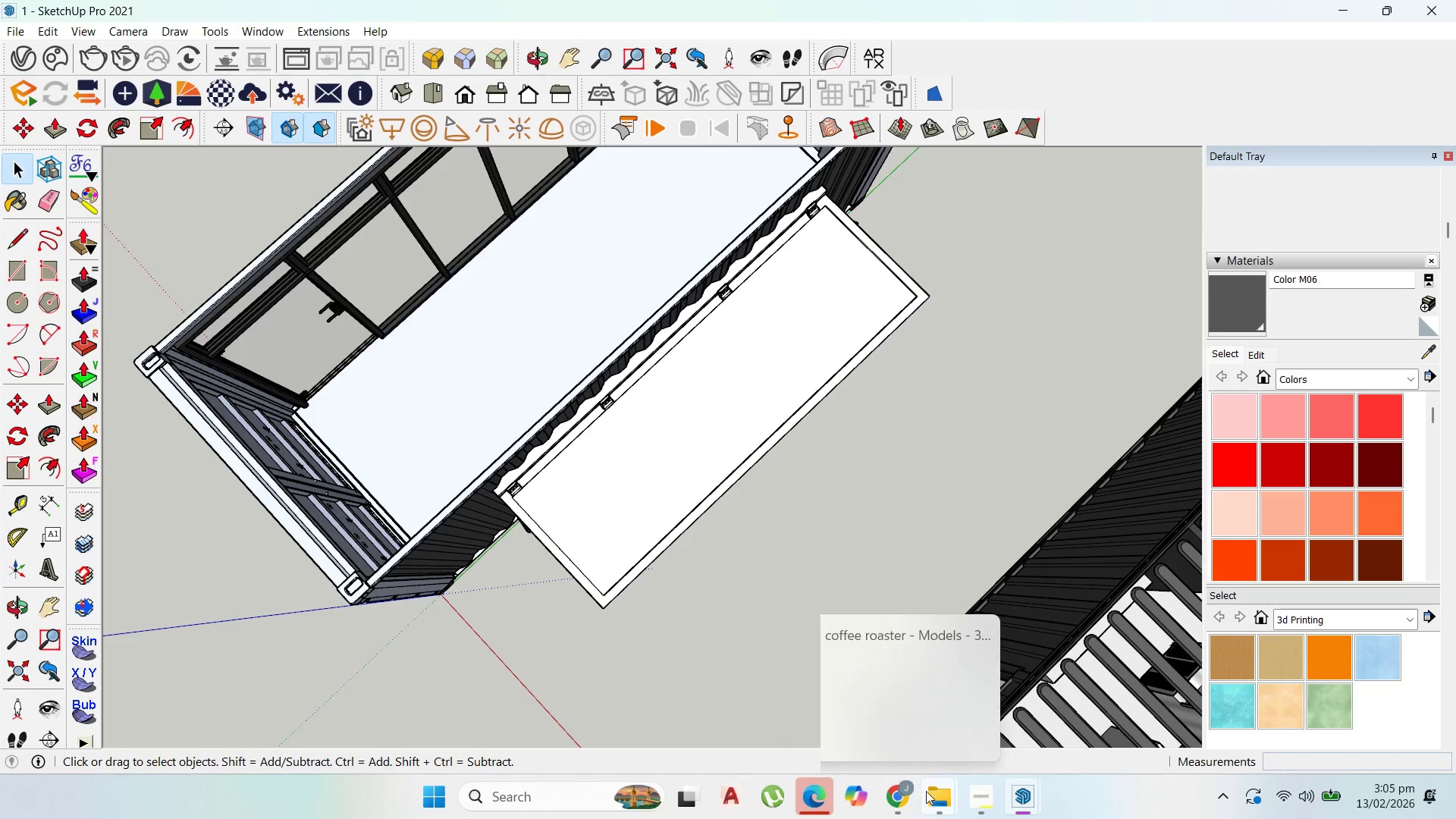 
left_click([1028, 717])
 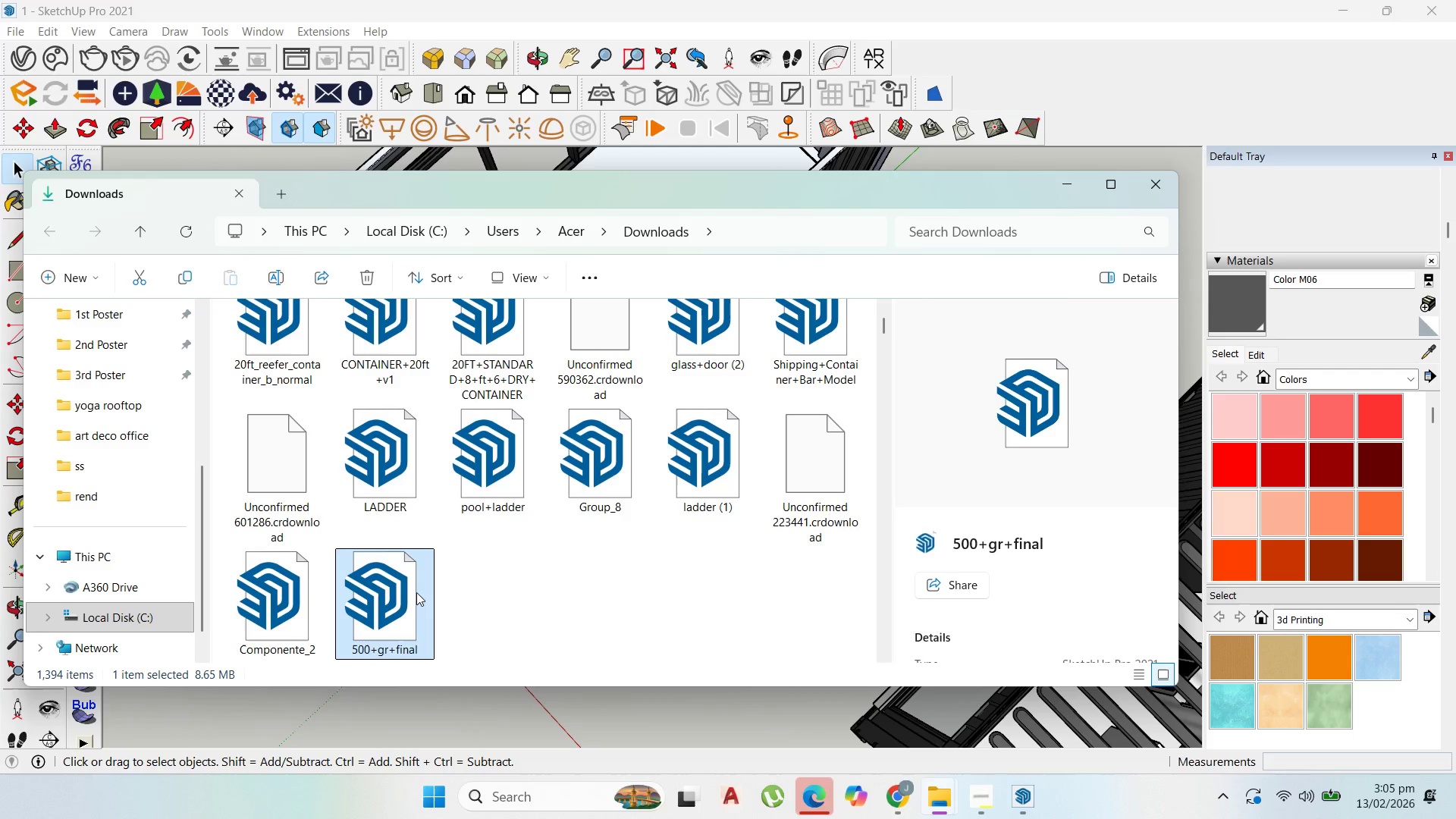 
left_click_drag(start_coordinate=[415, 592], to_coordinate=[679, 161])
 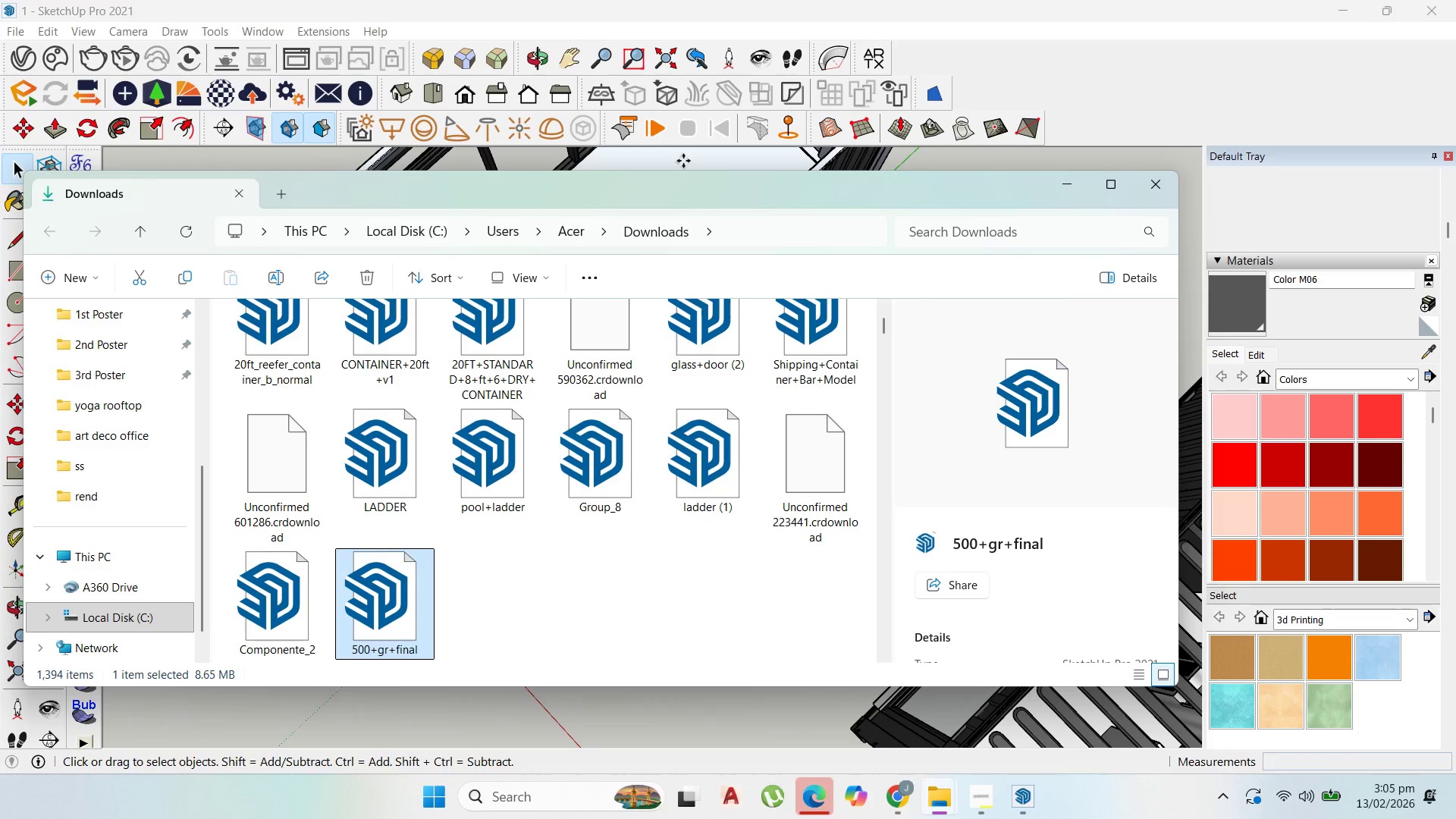 
left_click([683, 161])
 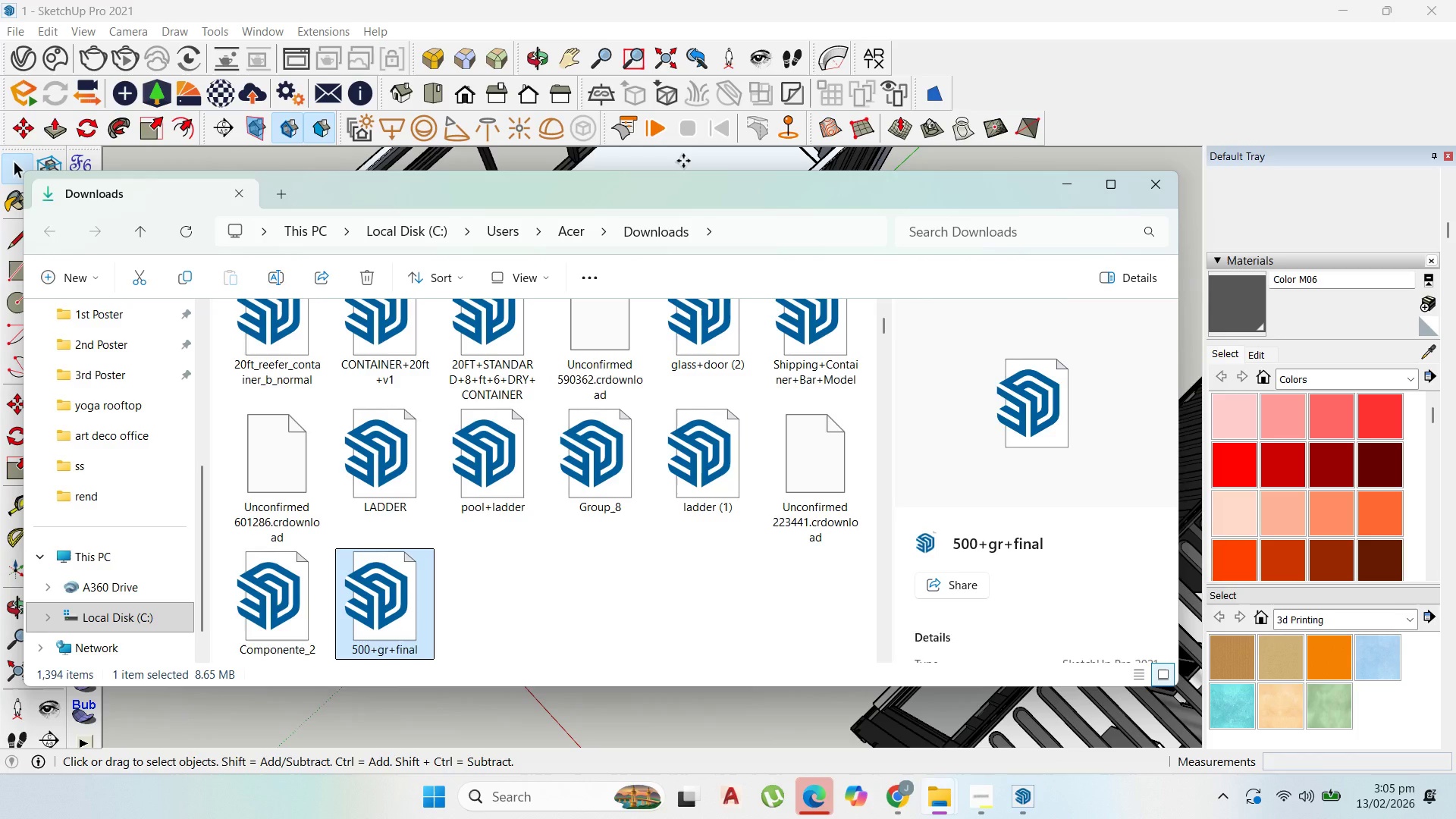 
wait(19.5)
 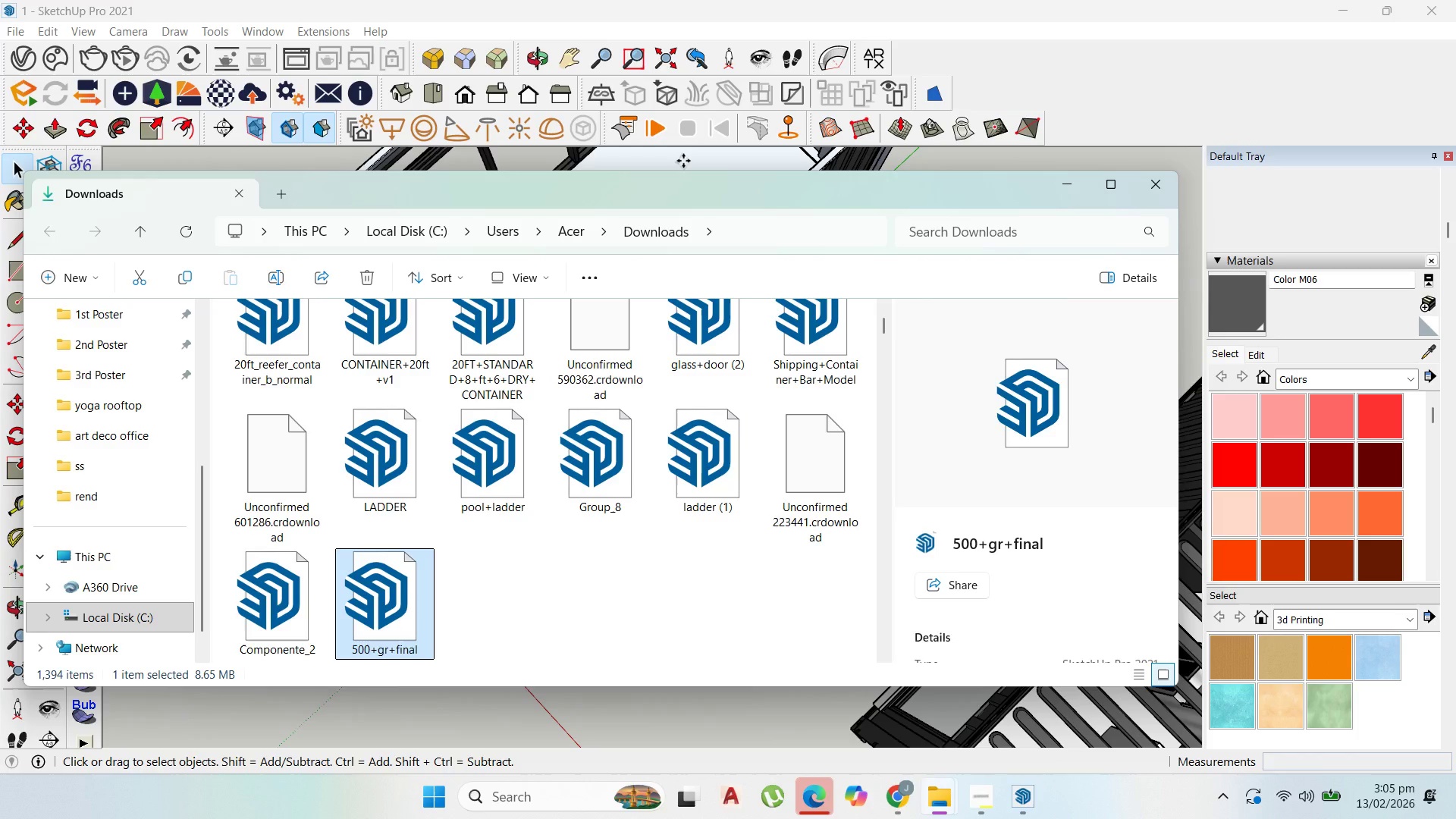 
left_click_drag(start_coordinate=[762, 164], to_coordinate=[551, 344])
 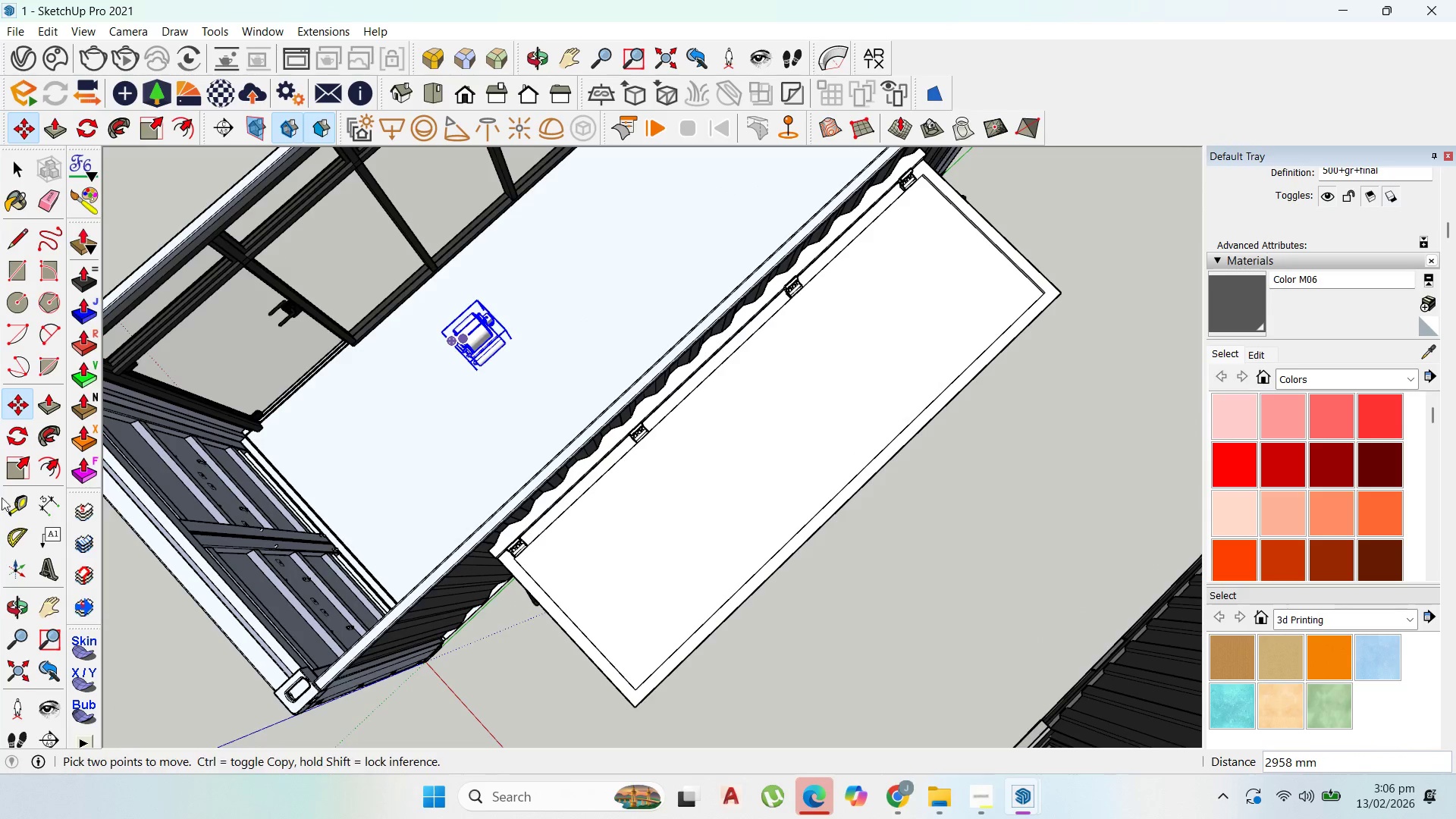 
scroll: coordinate [506, 307], scroll_direction: up, amount: 2.0
 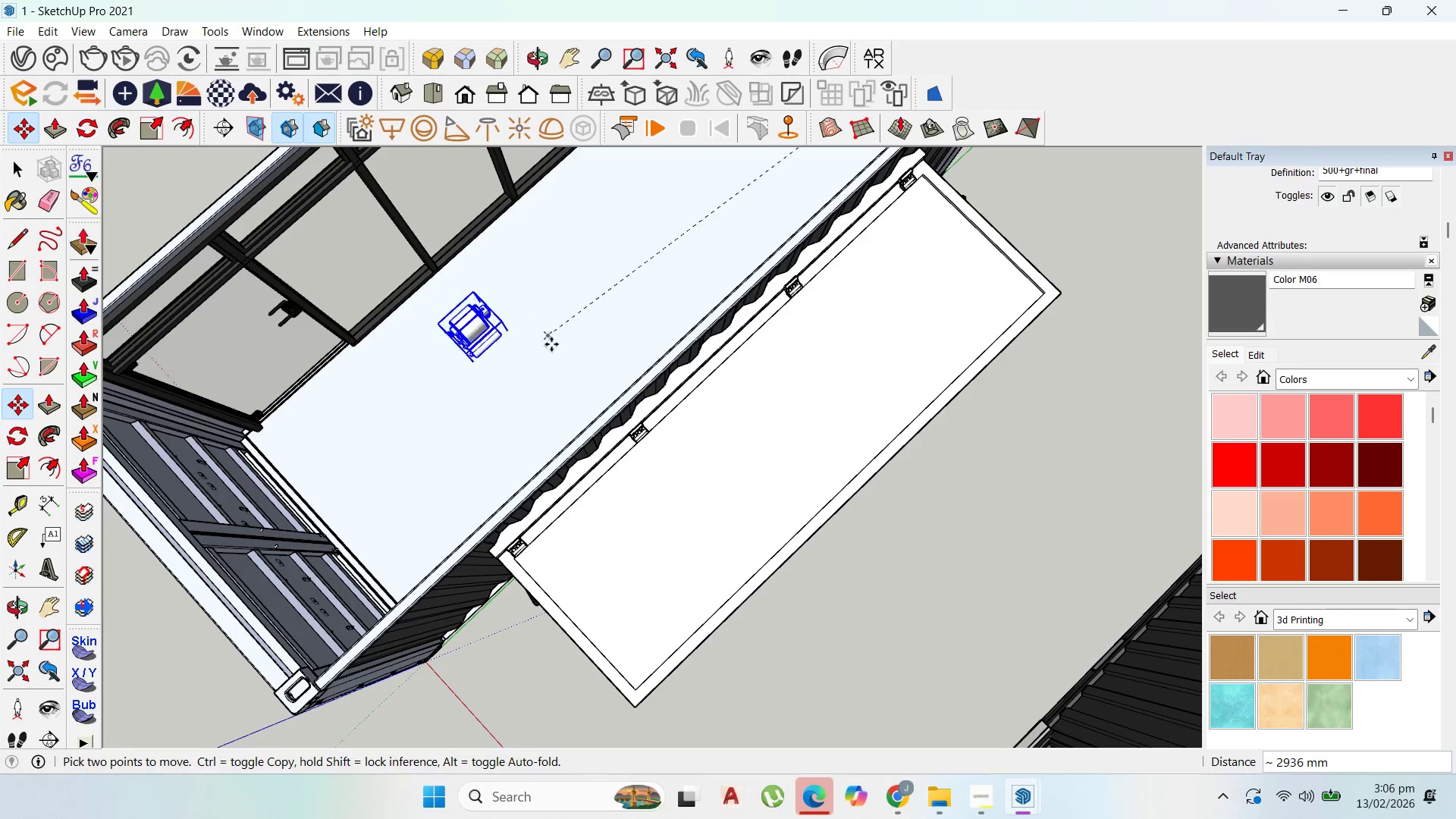 
left_click([551, 344])
 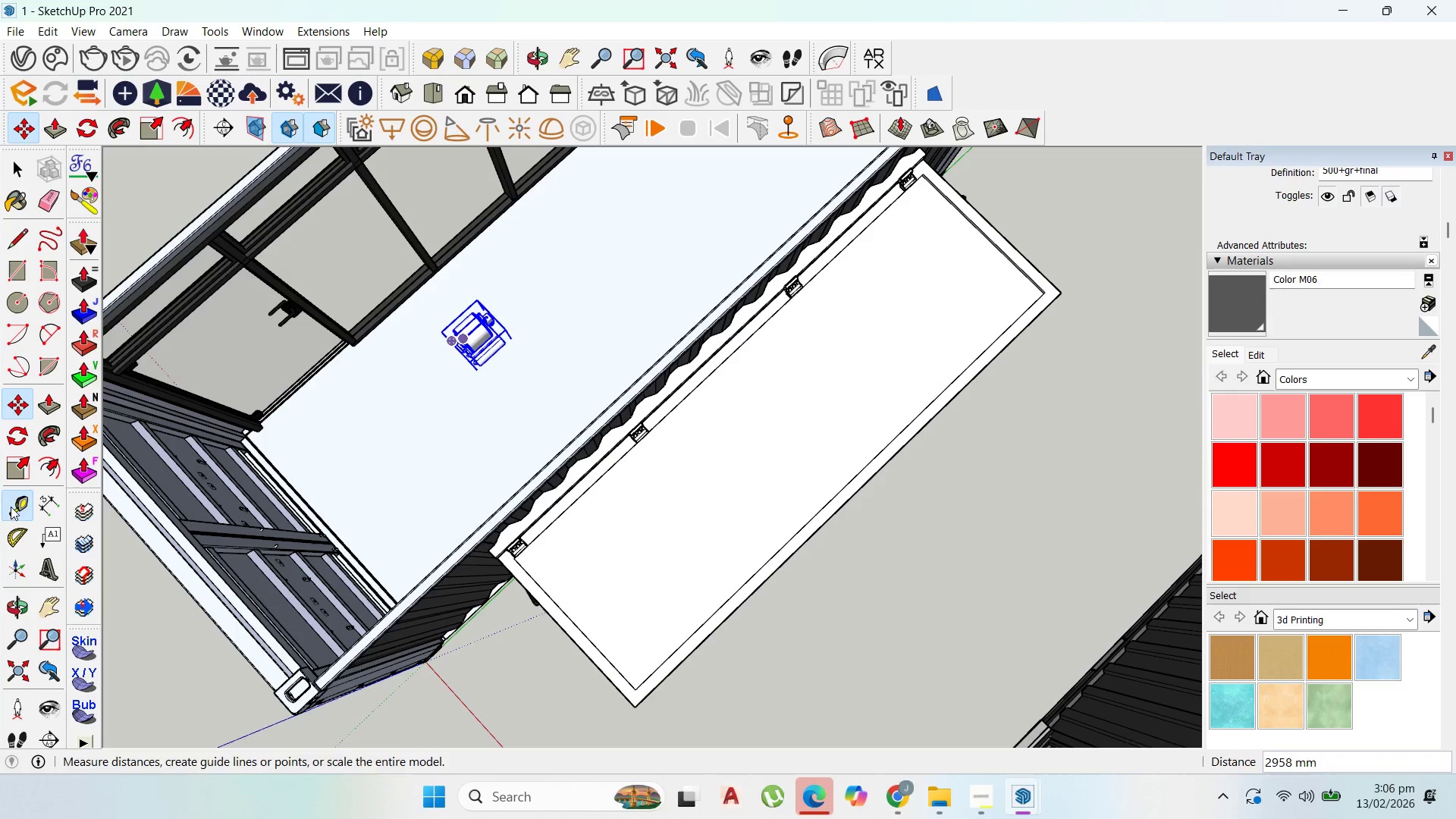 
scroll: coordinate [529, 376], scroll_direction: up, amount: 14.0
 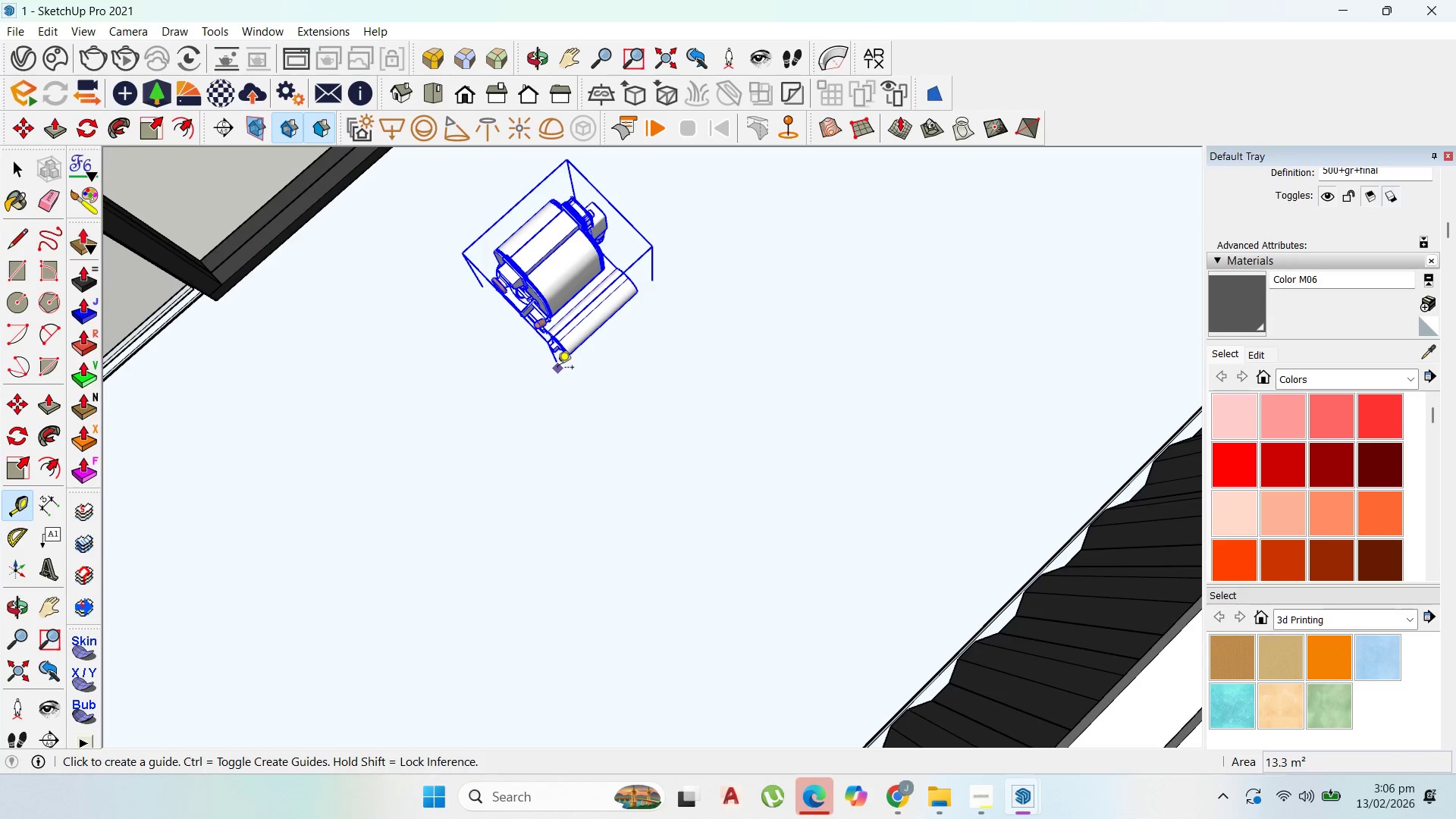 
left_click_drag(start_coordinate=[557, 369], to_coordinate=[566, 364])
 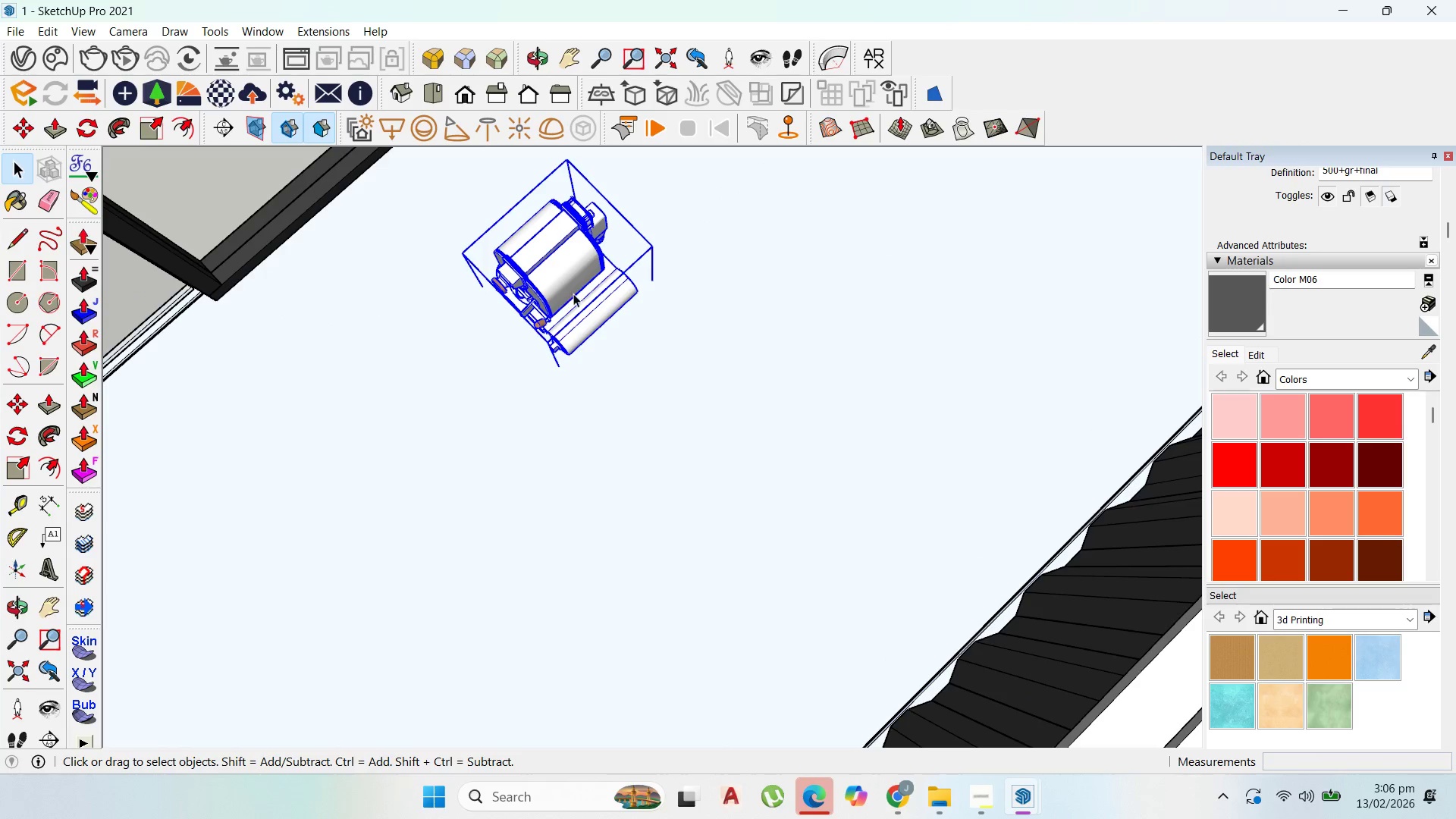 
key(Delete)
 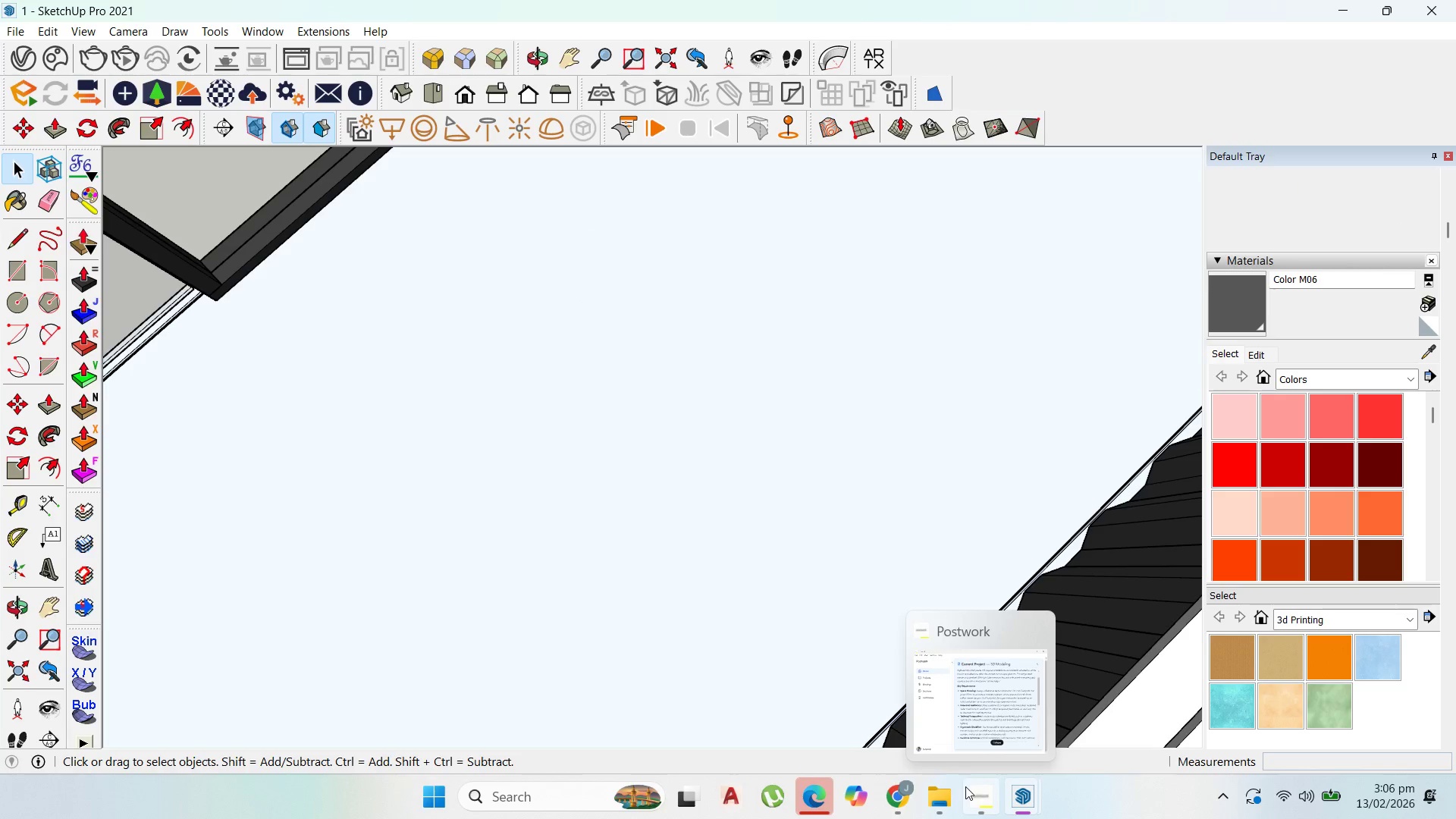 
left_click([892, 730])
 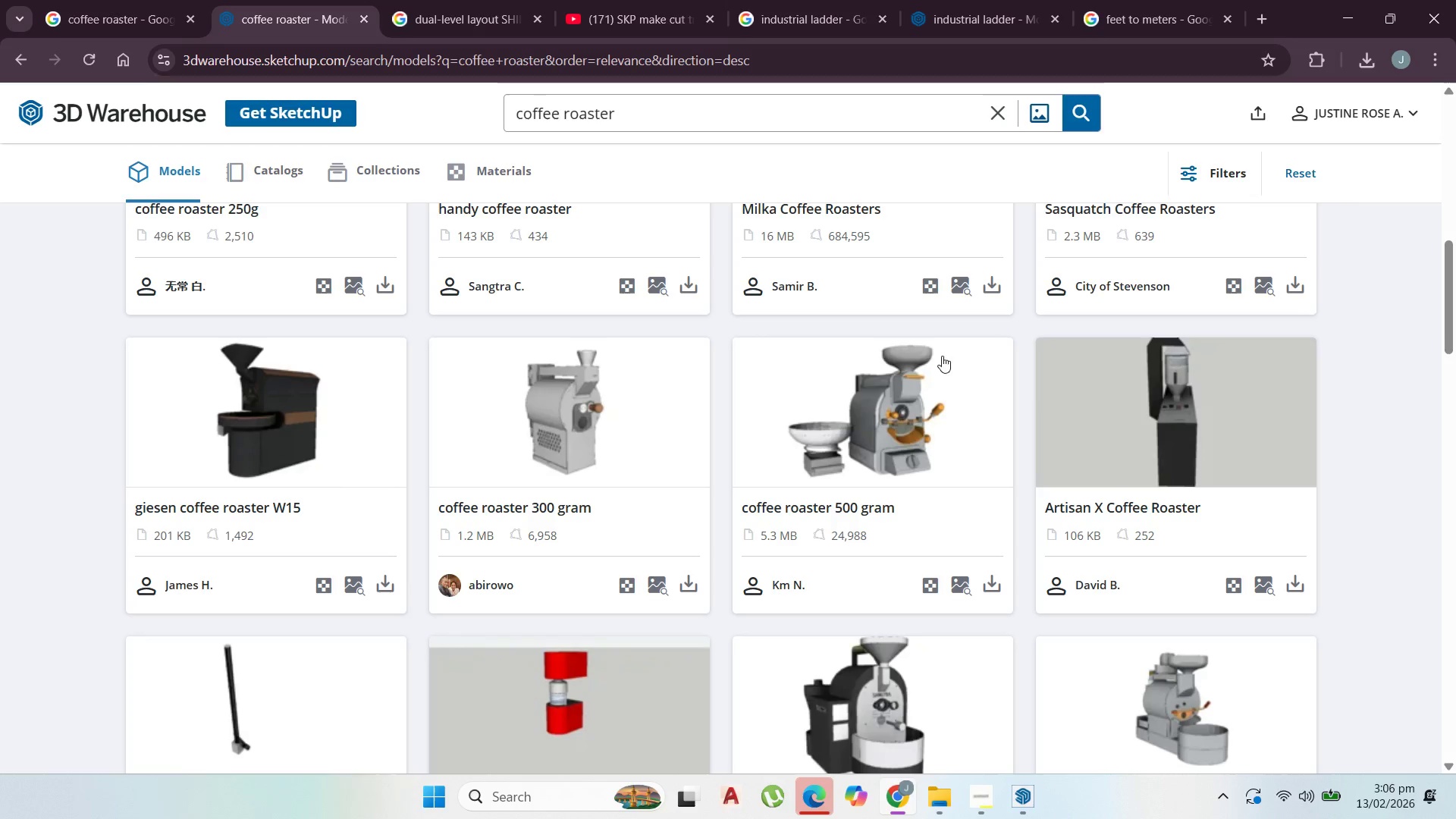 
scroll: coordinate [999, 398], scroll_direction: none, amount: 0.0
 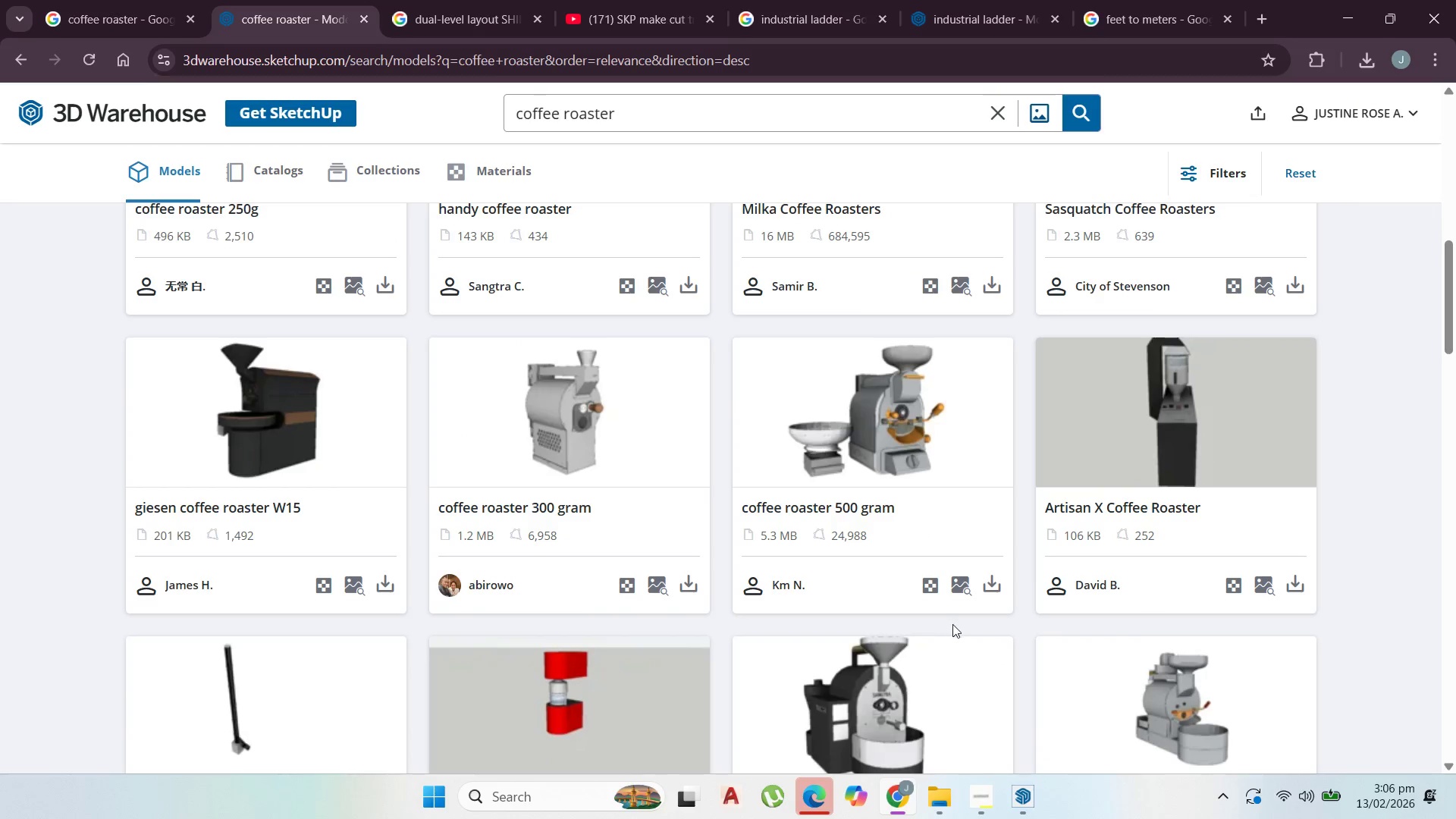 
scroll: coordinate [1009, 581], scroll_direction: down, amount: 1.0
 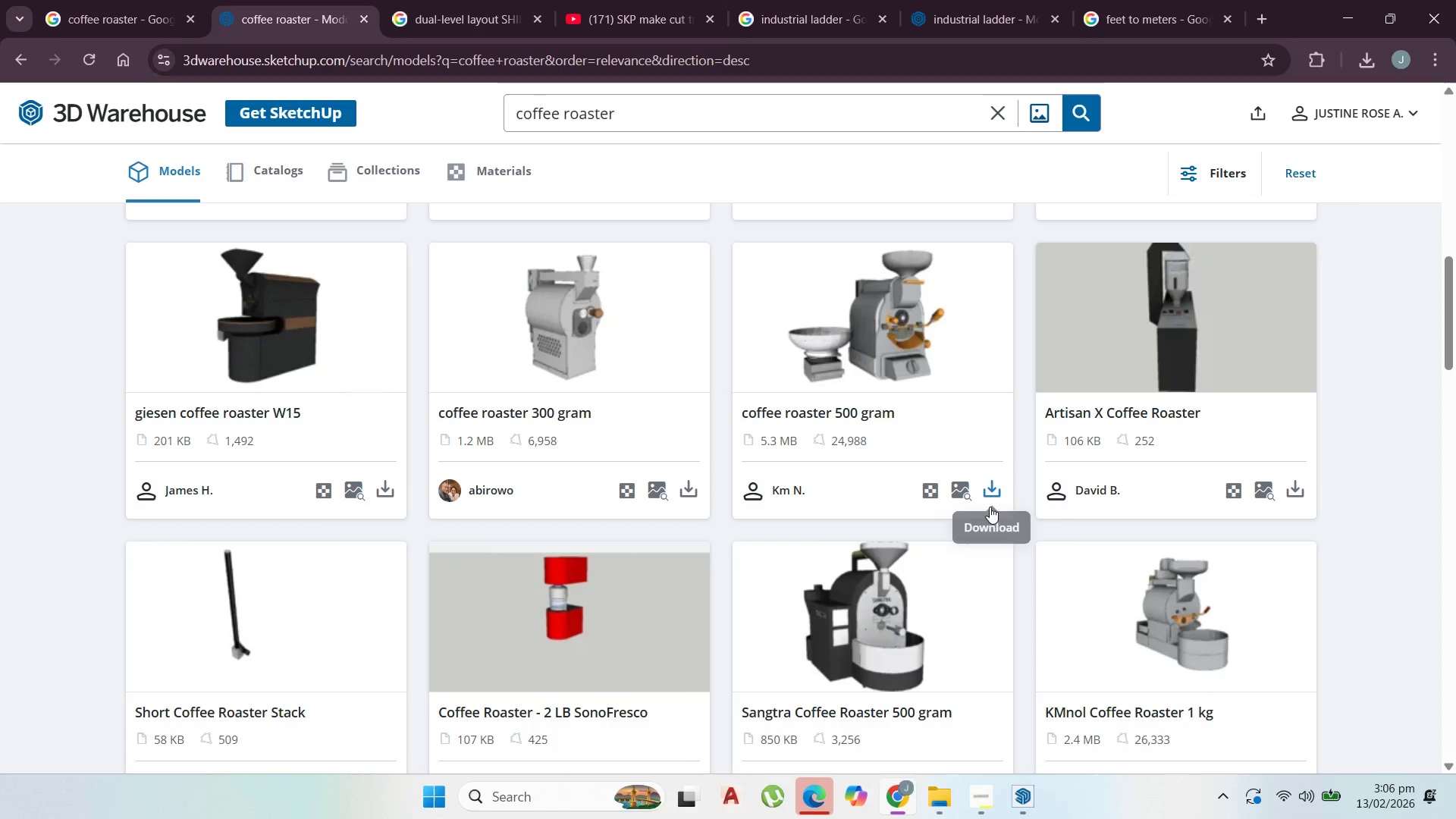 
left_click([991, 493])
 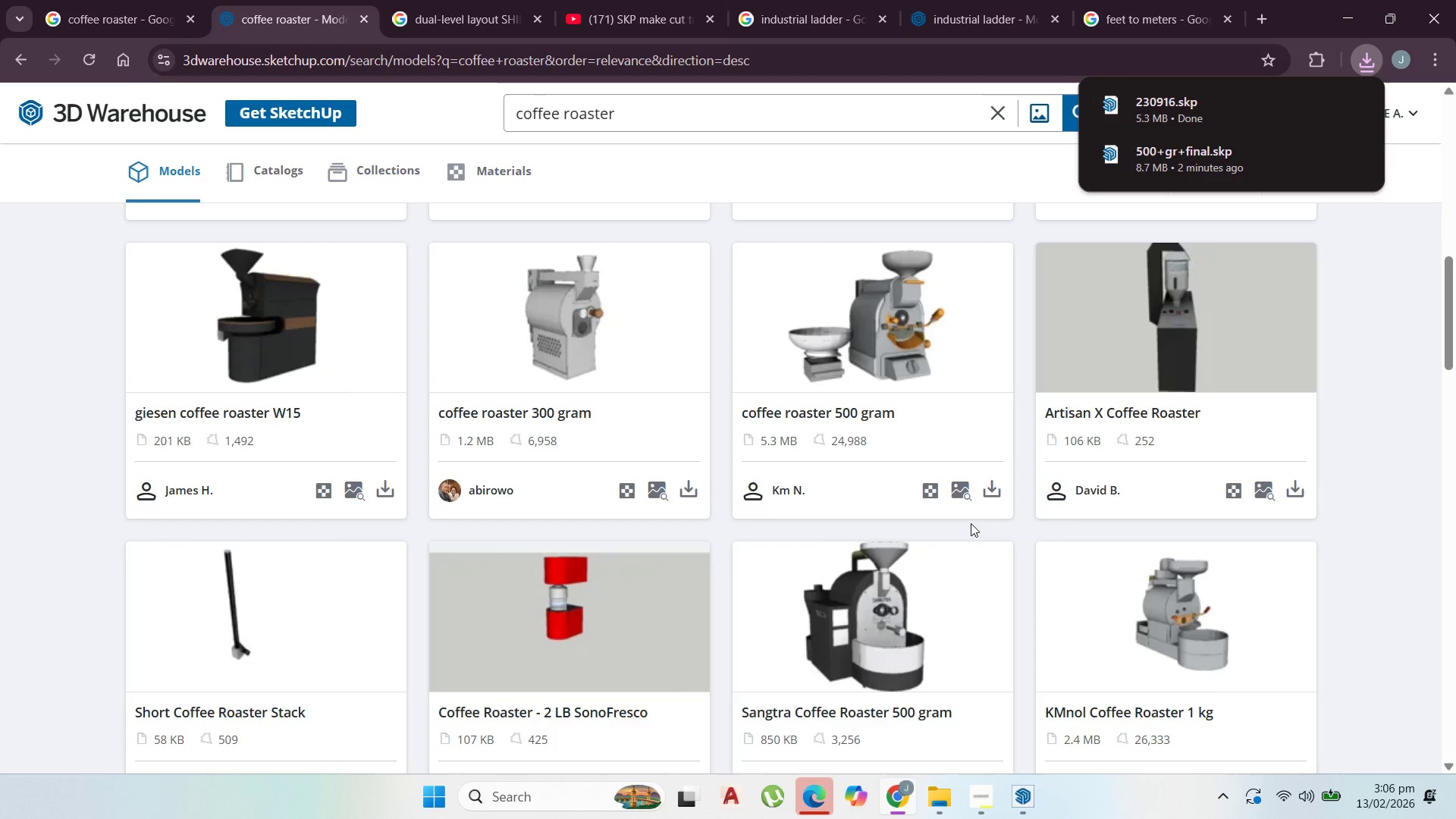 
wait(6.86)
 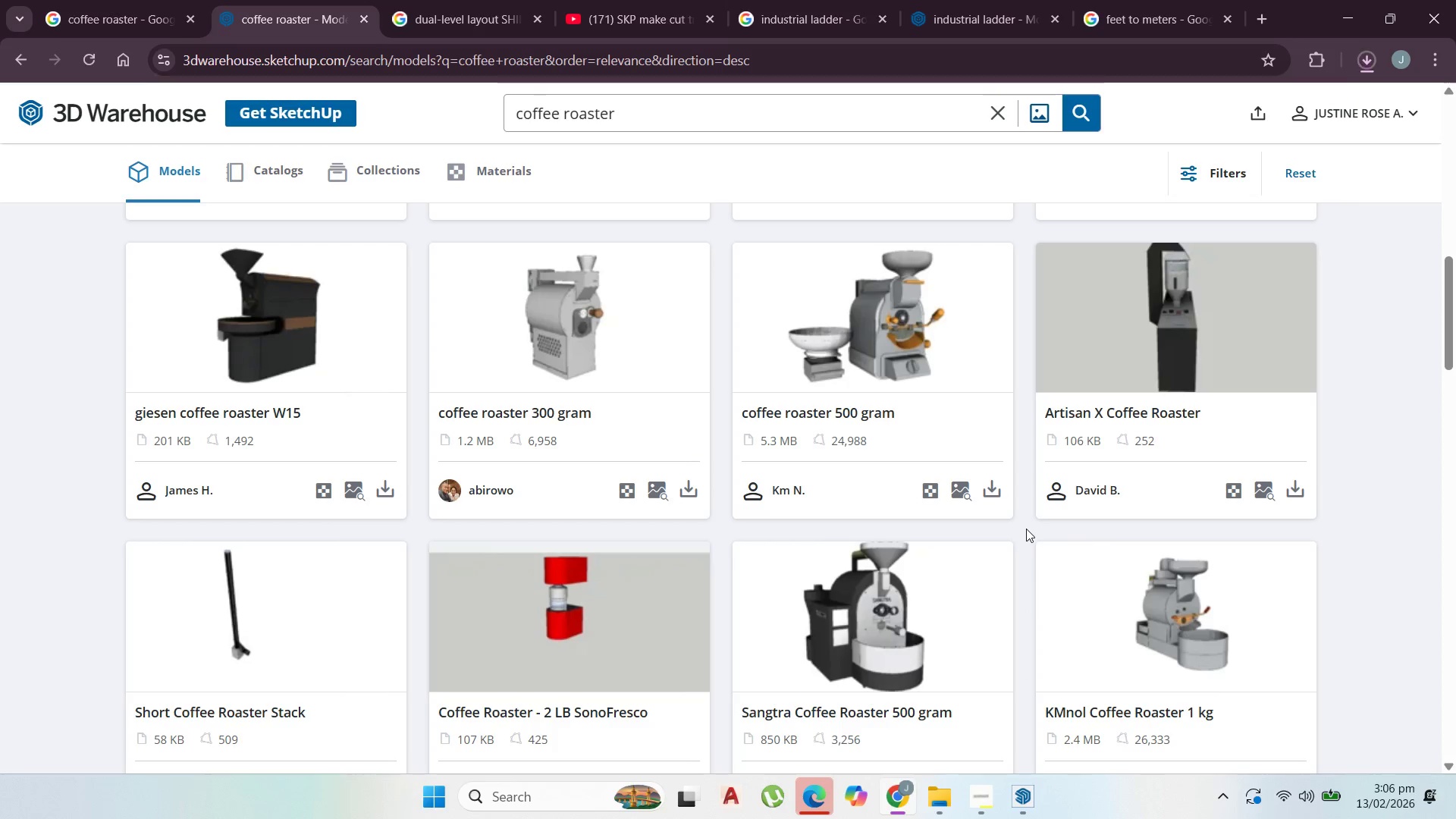 
left_click([1307, 101])
 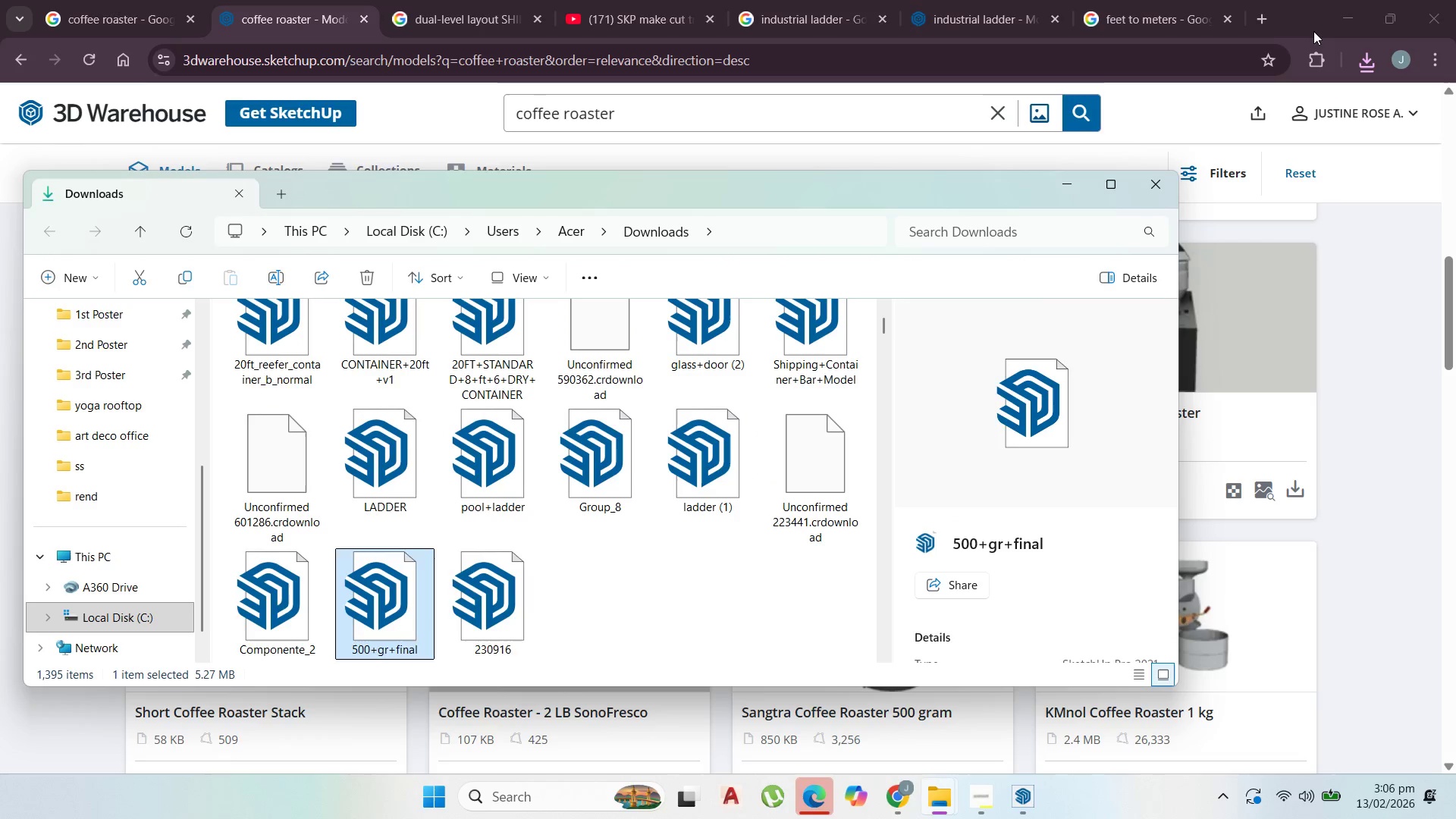 
left_click([1343, 13])
 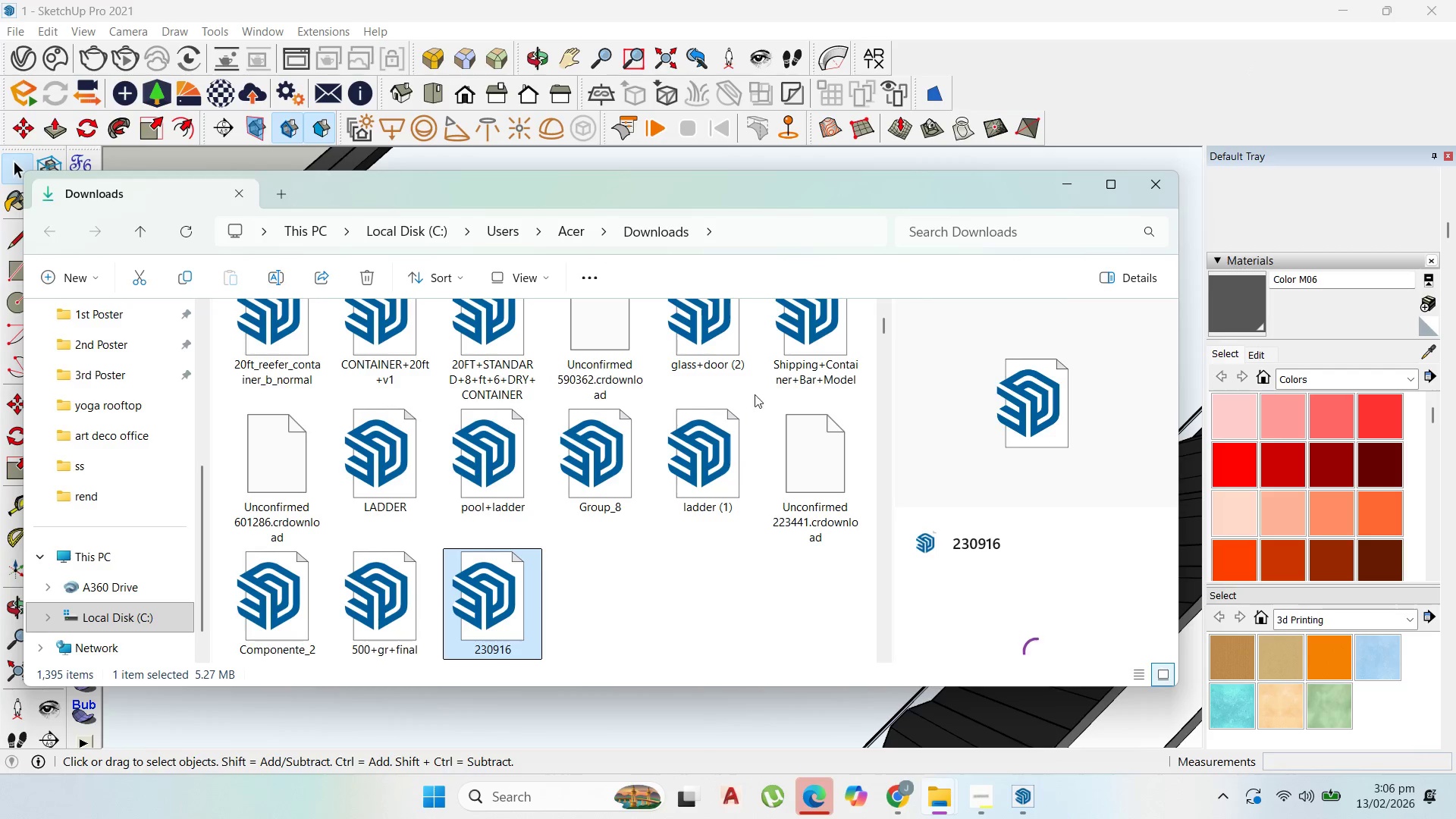 
left_click_drag(start_coordinate=[769, 187], to_coordinate=[1152, 83])
 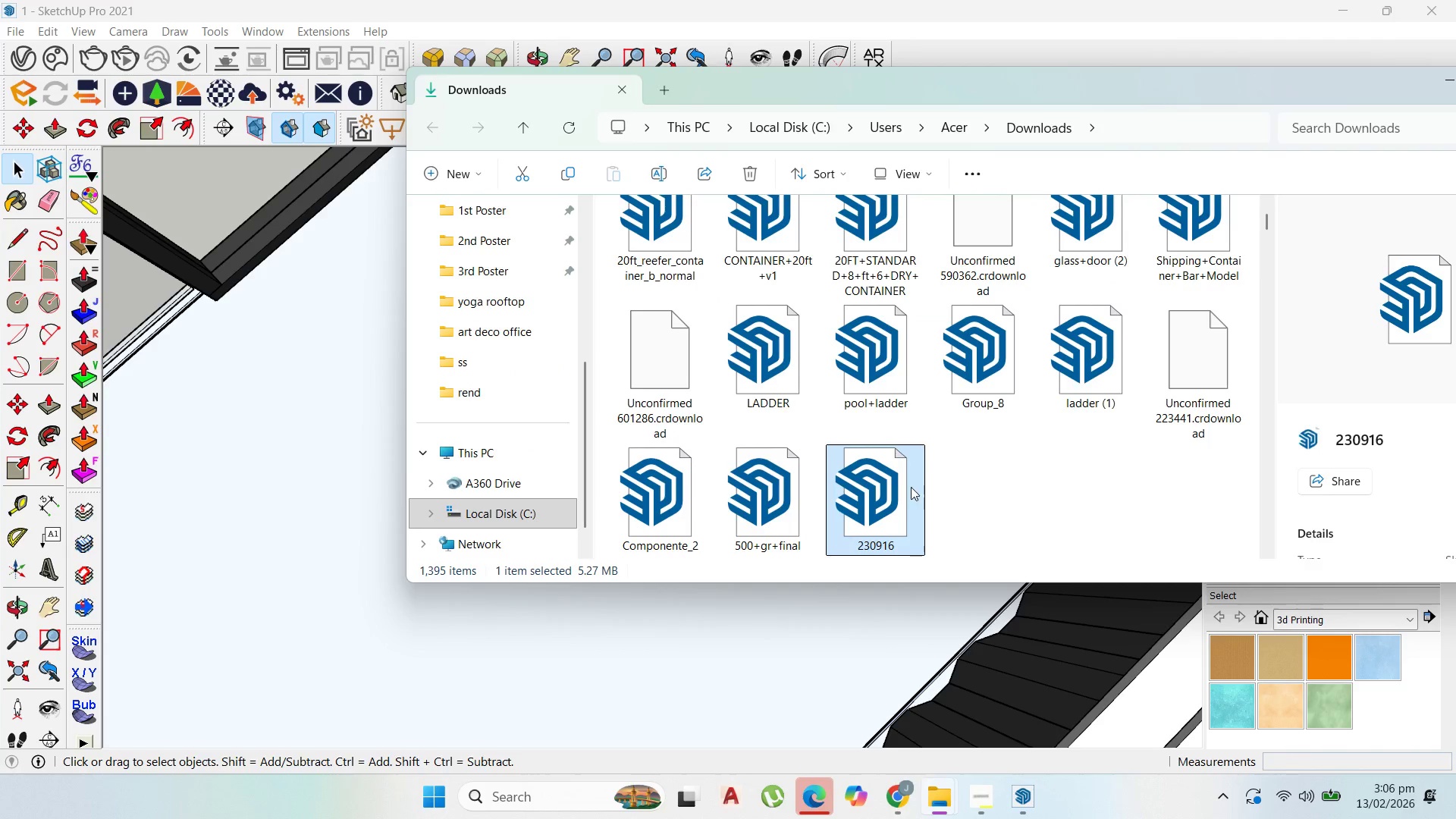 
left_click_drag(start_coordinate=[905, 486], to_coordinate=[523, 644])
 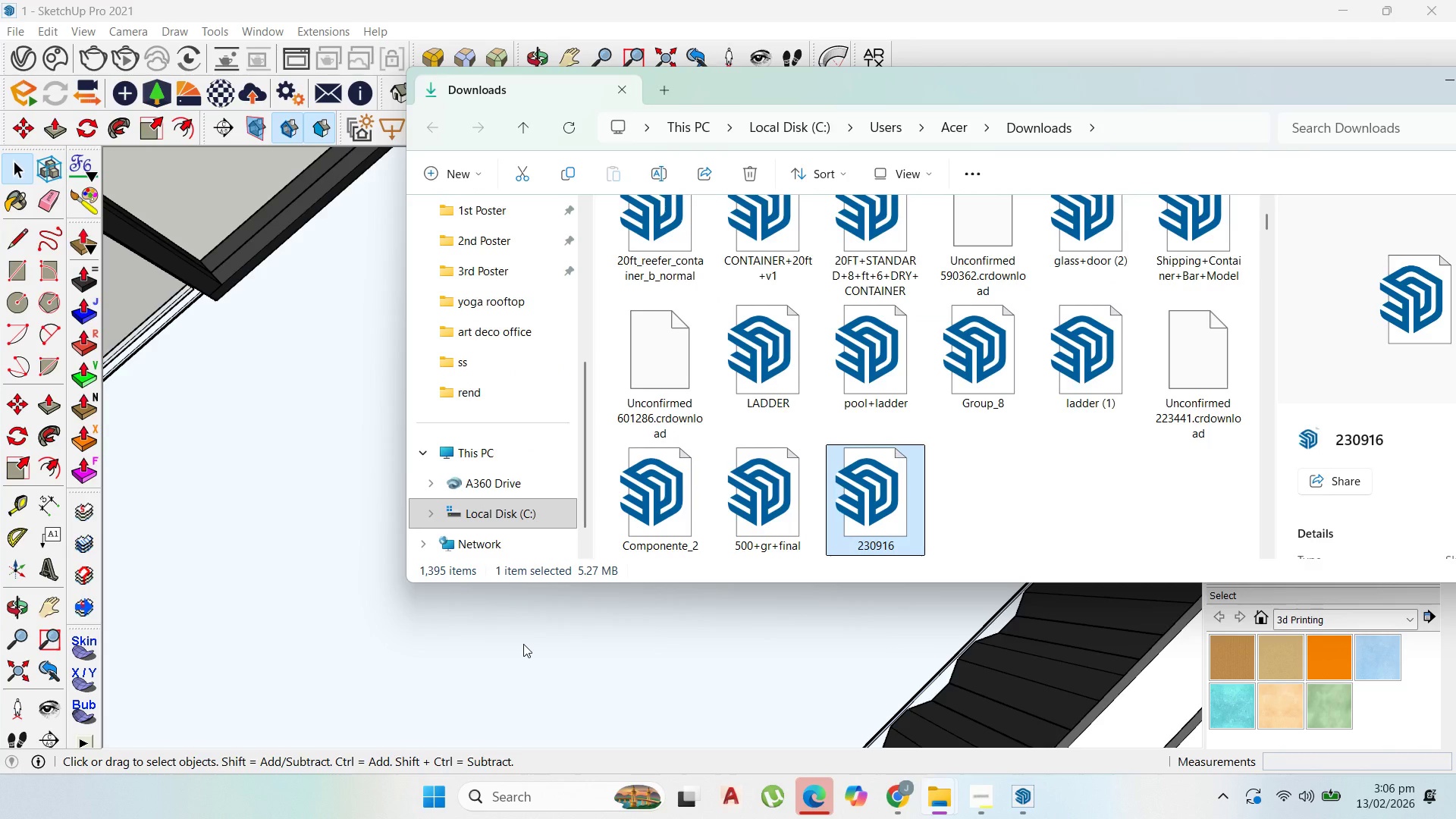 
left_click([562, 643])
 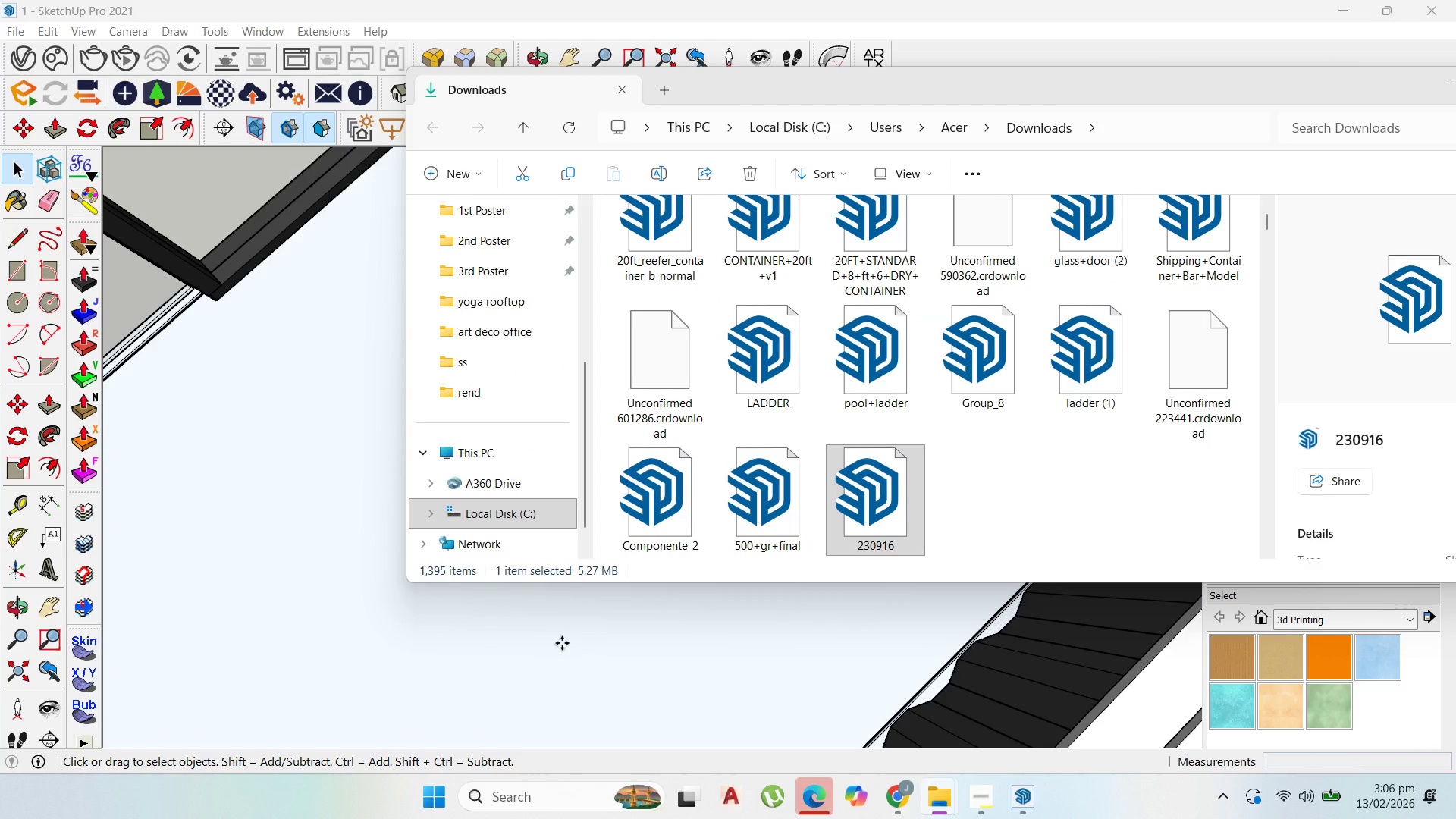 
wait(11.59)
 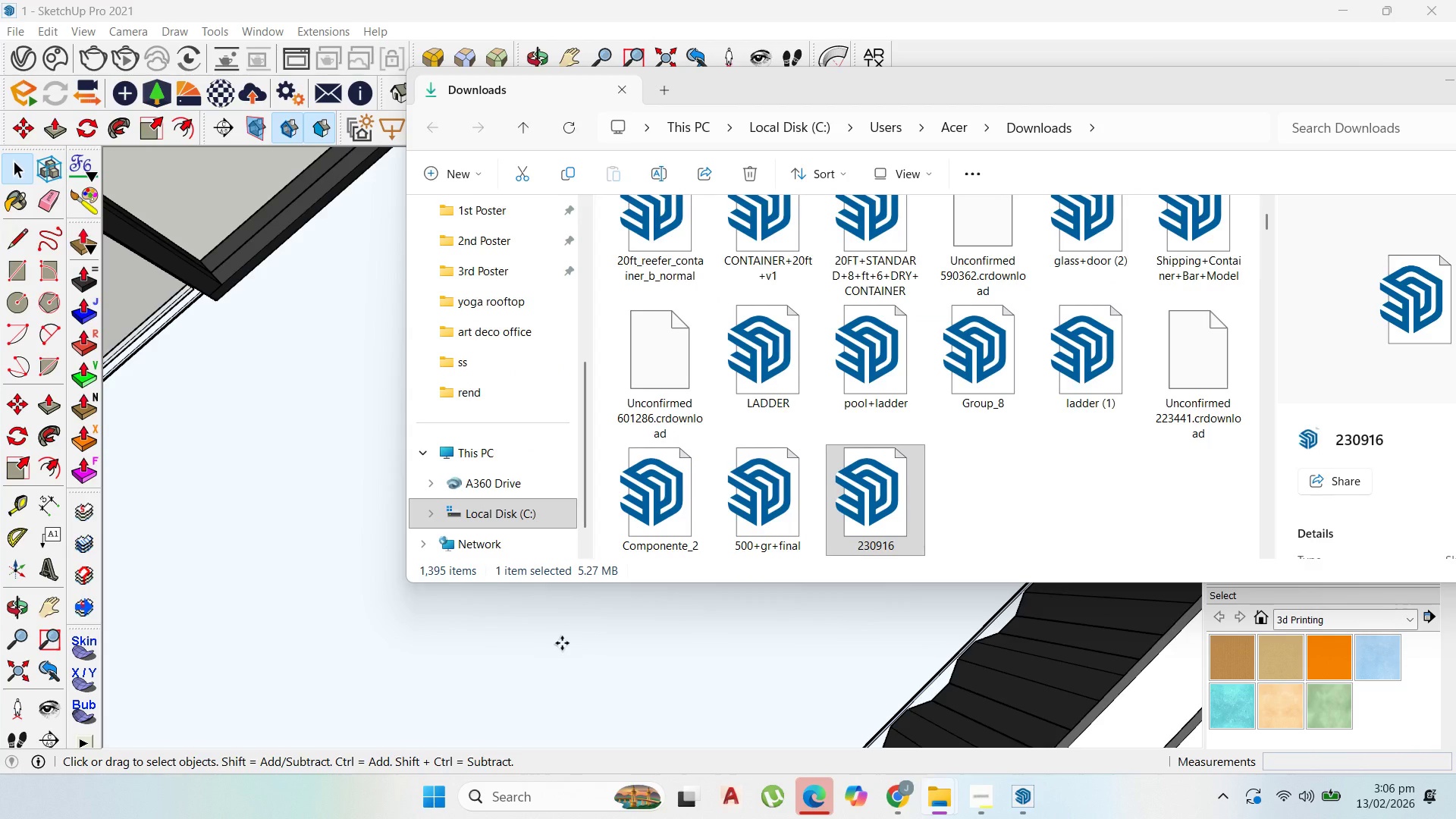 
left_click_drag(start_coordinate=[618, 651], to_coordinate=[770, 281])
 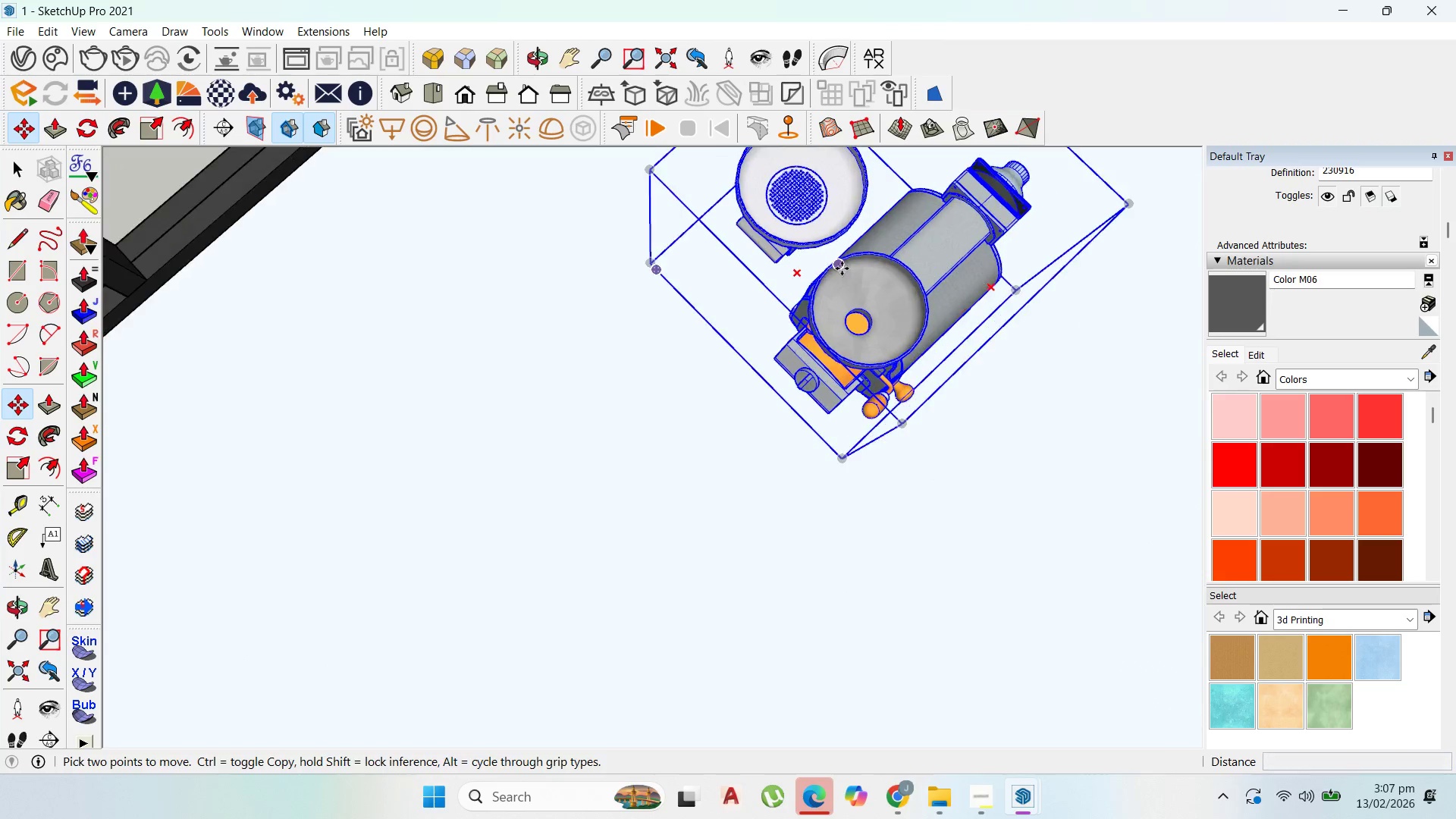 
scroll: coordinate [802, 275], scroll_direction: down, amount: 5.0
 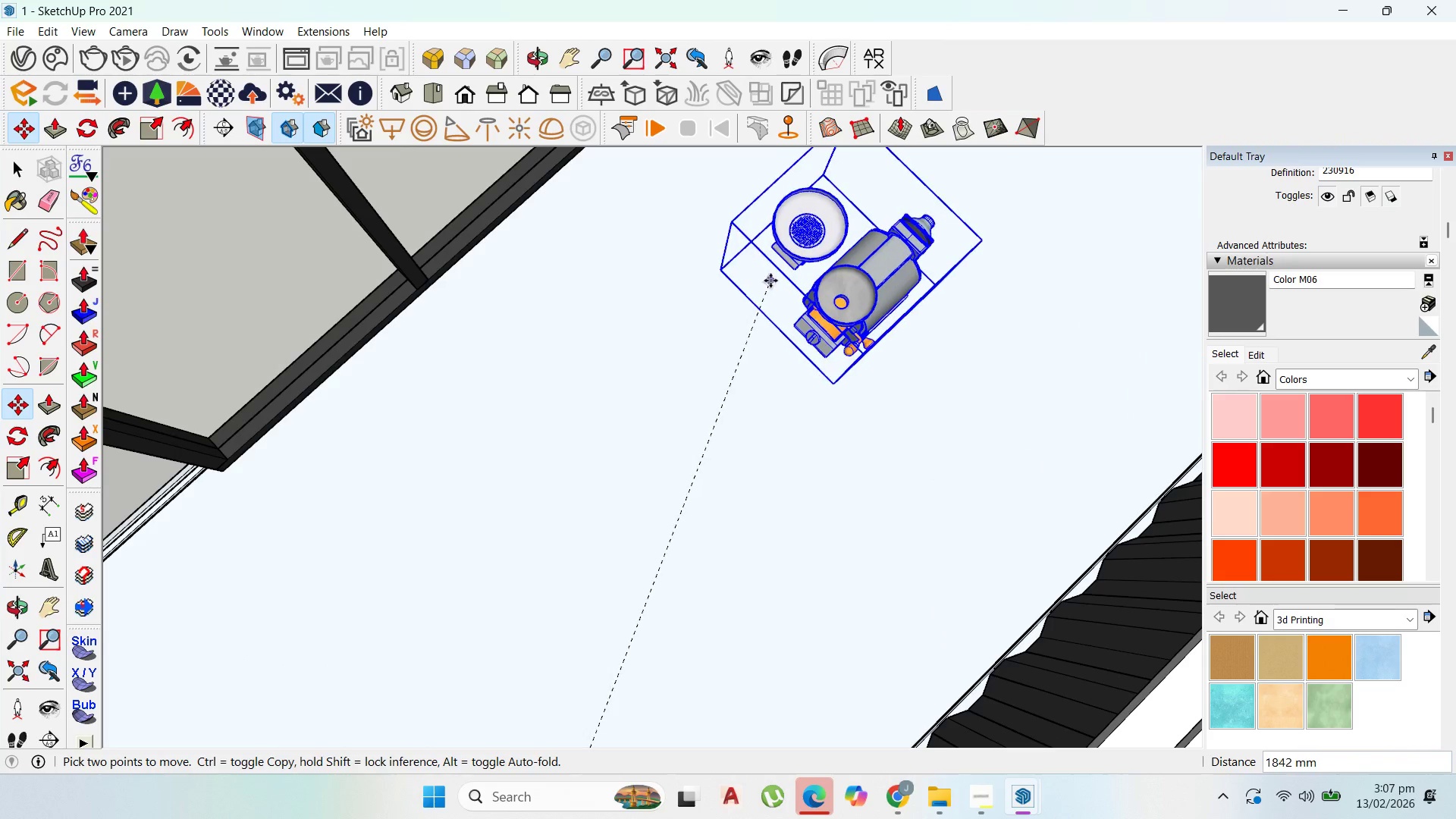 
left_click([770, 281])
 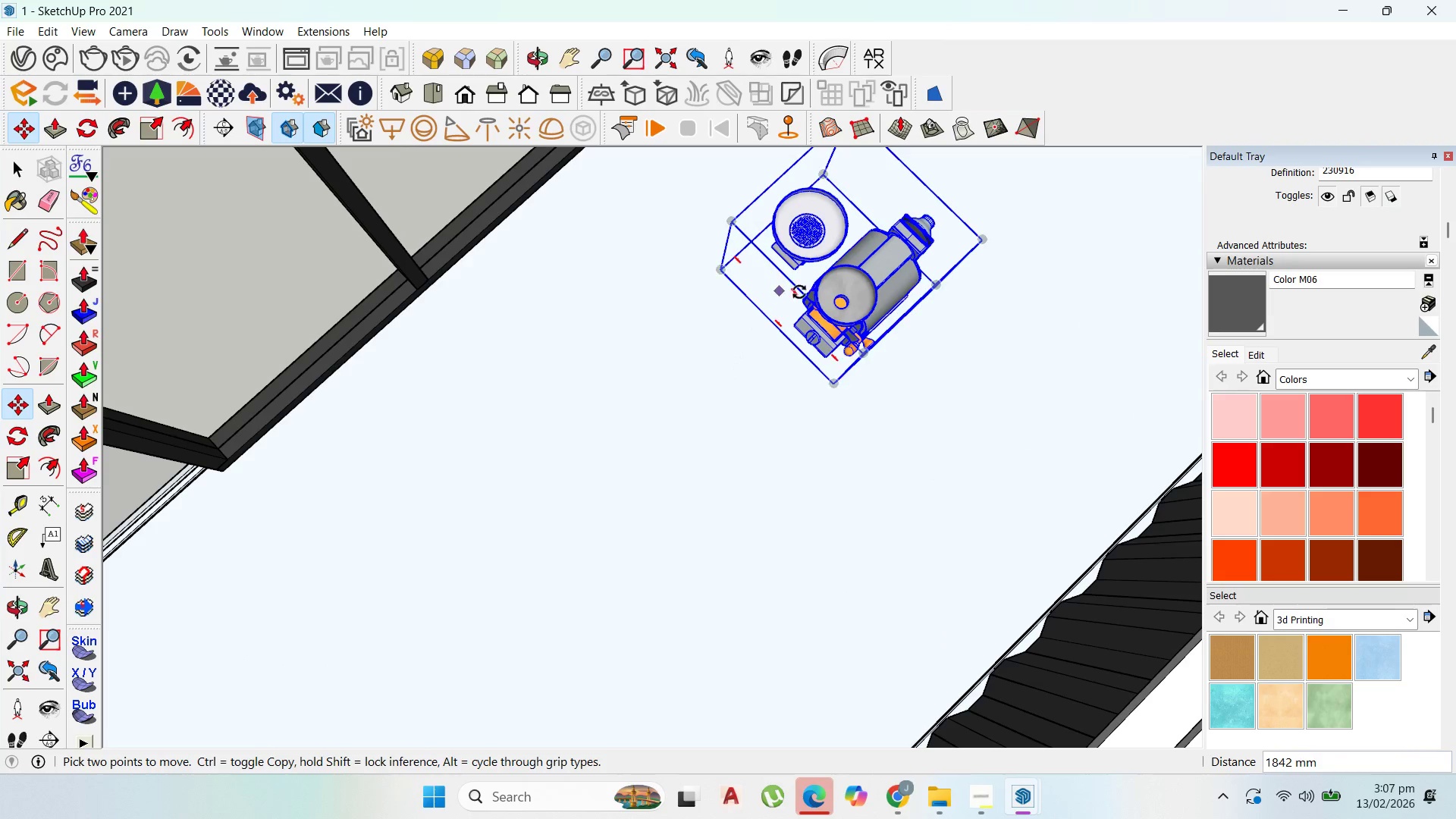 
scroll: coordinate [842, 268], scroll_direction: up, amount: 7.0
 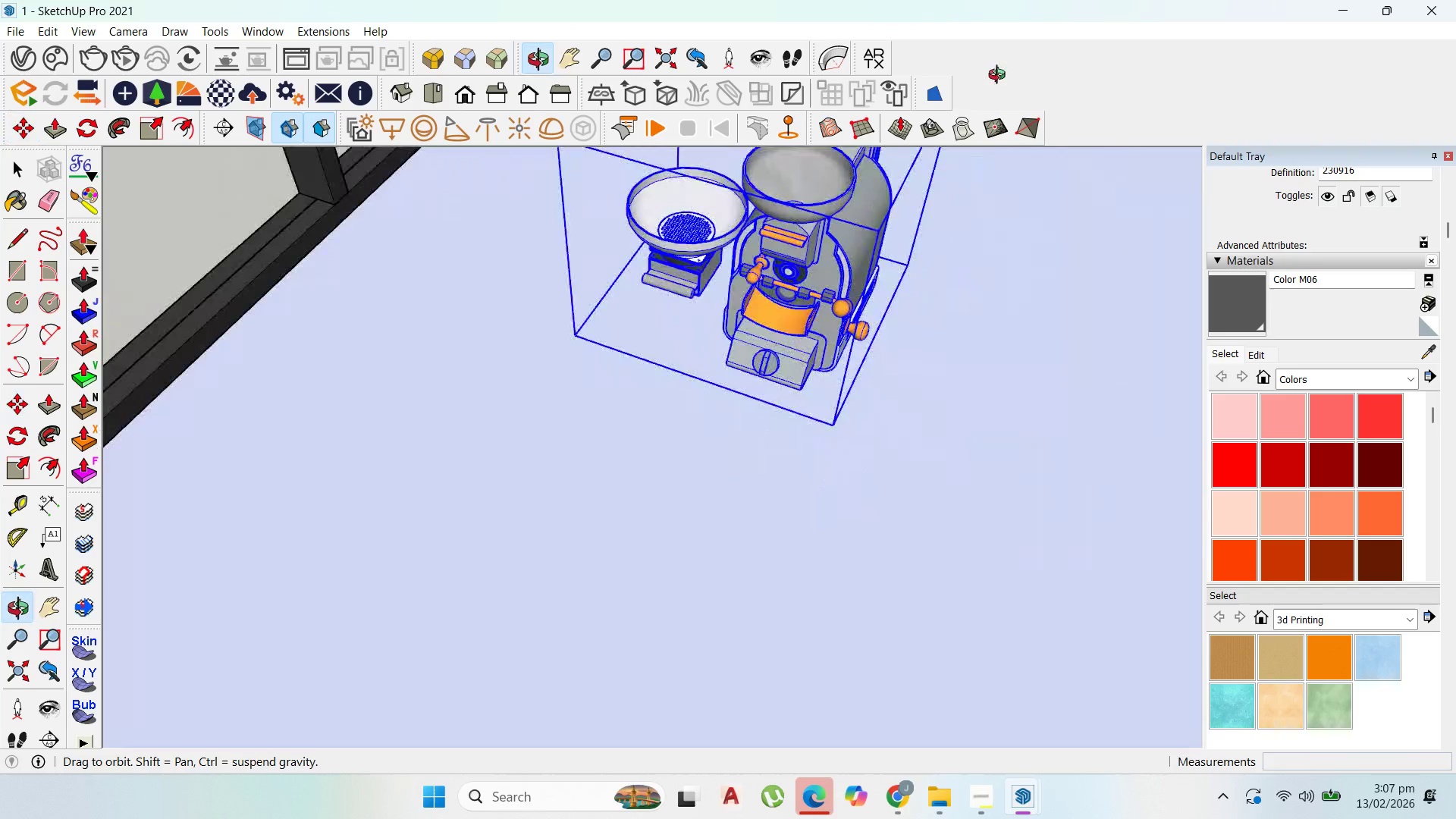 
scroll: coordinate [968, 100], scroll_direction: down, amount: 1.0
 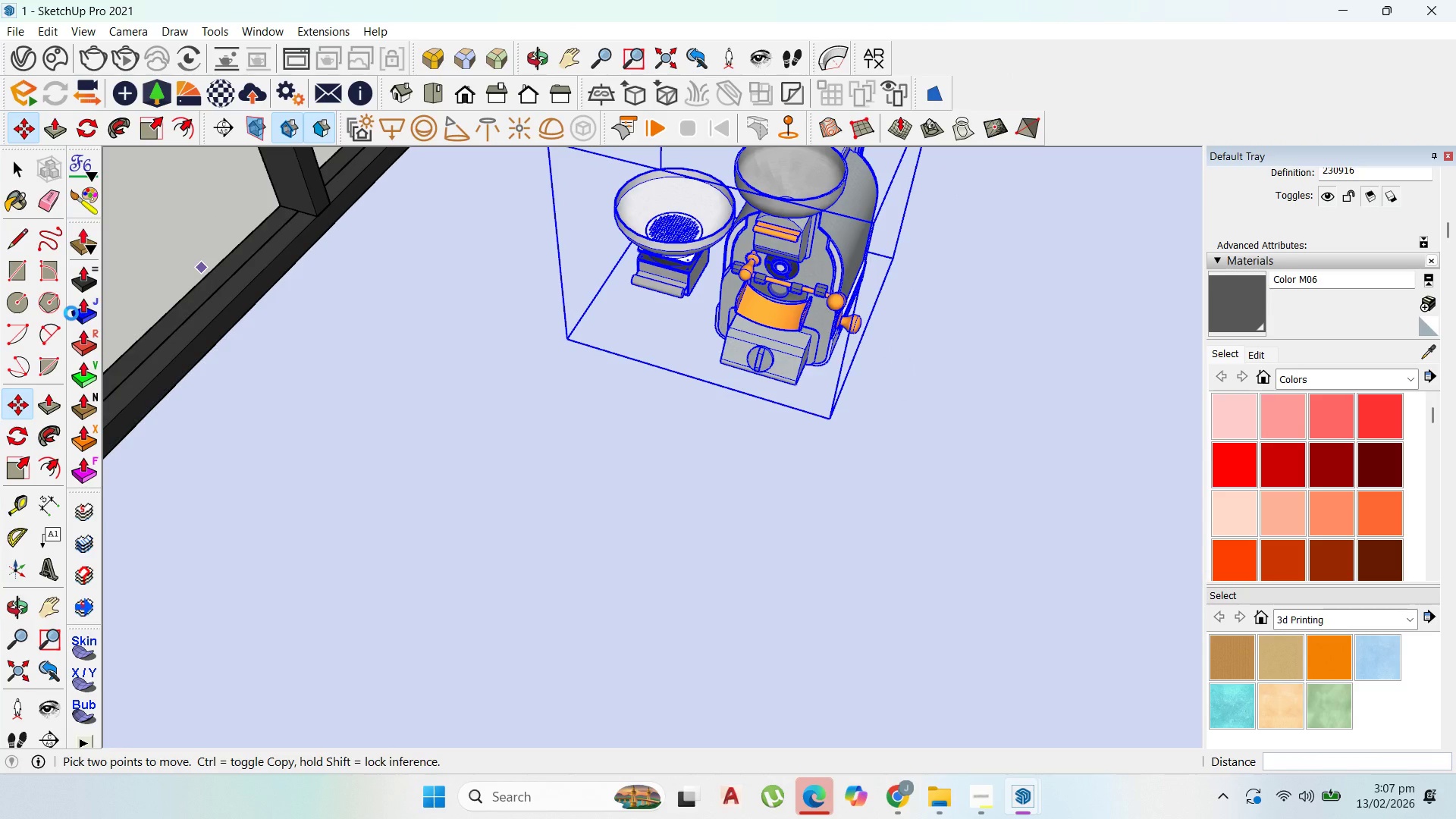 
wait(5.17)
 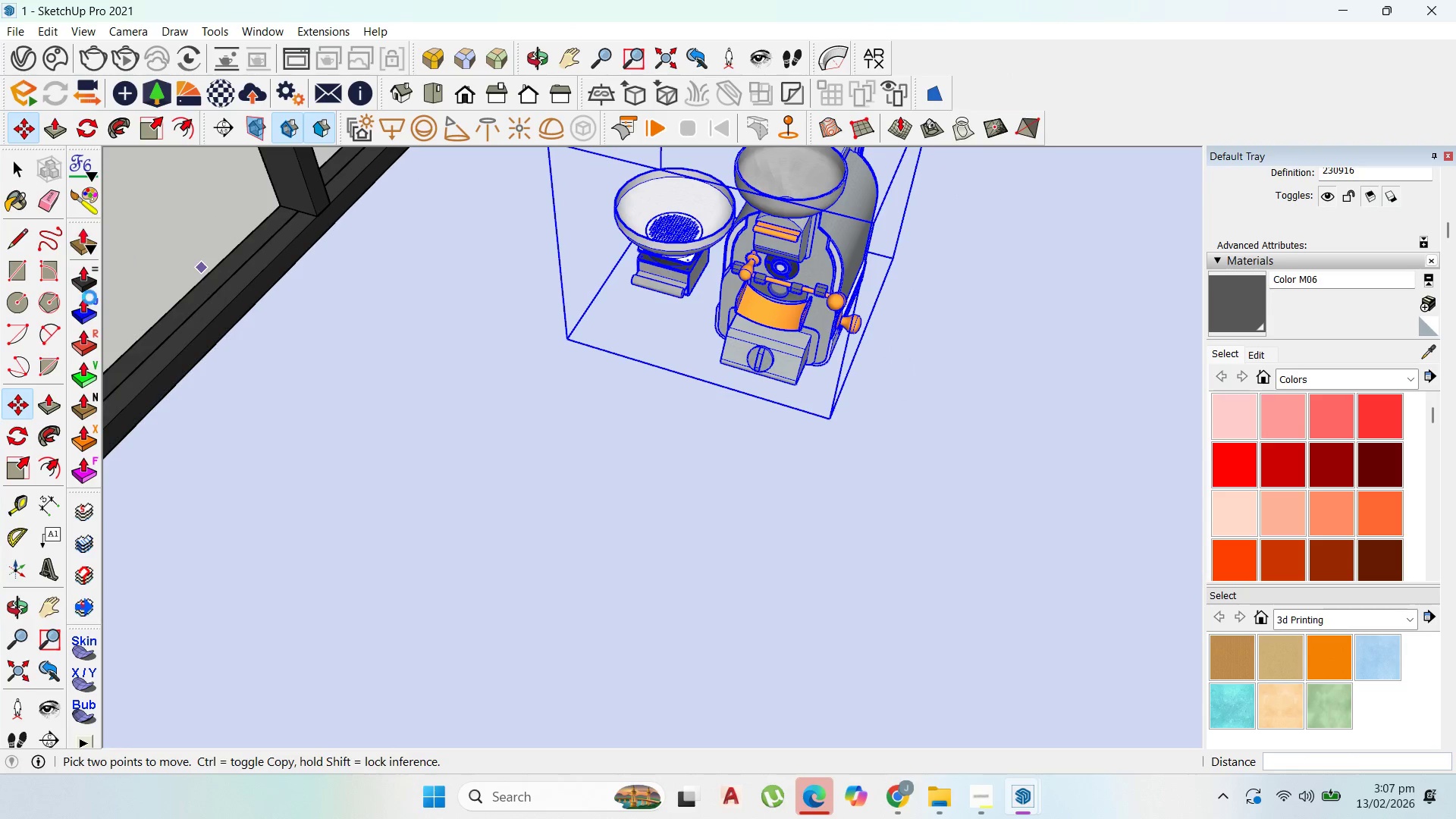 
left_click([981, 798])
 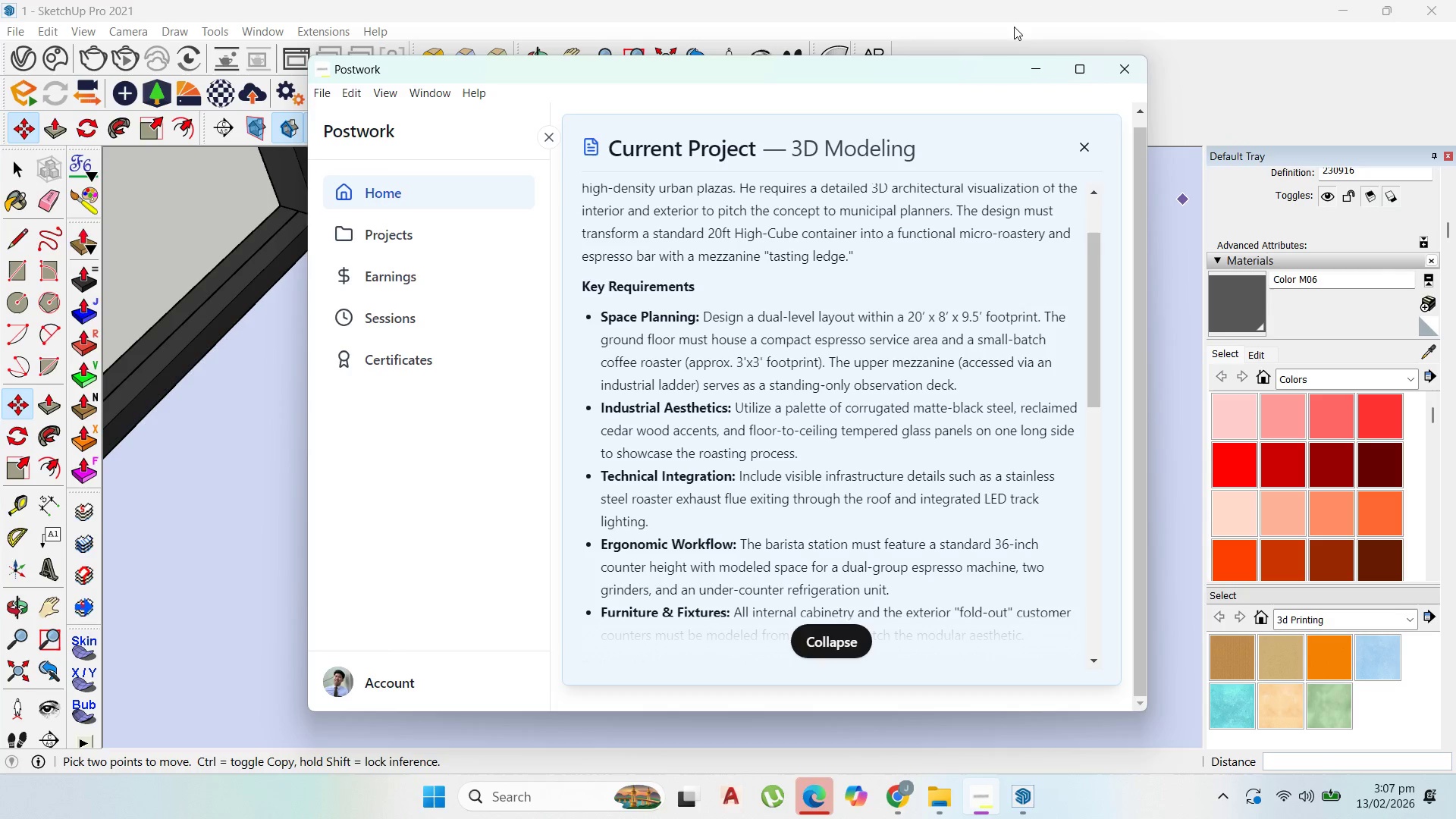 
wait(7.08)
 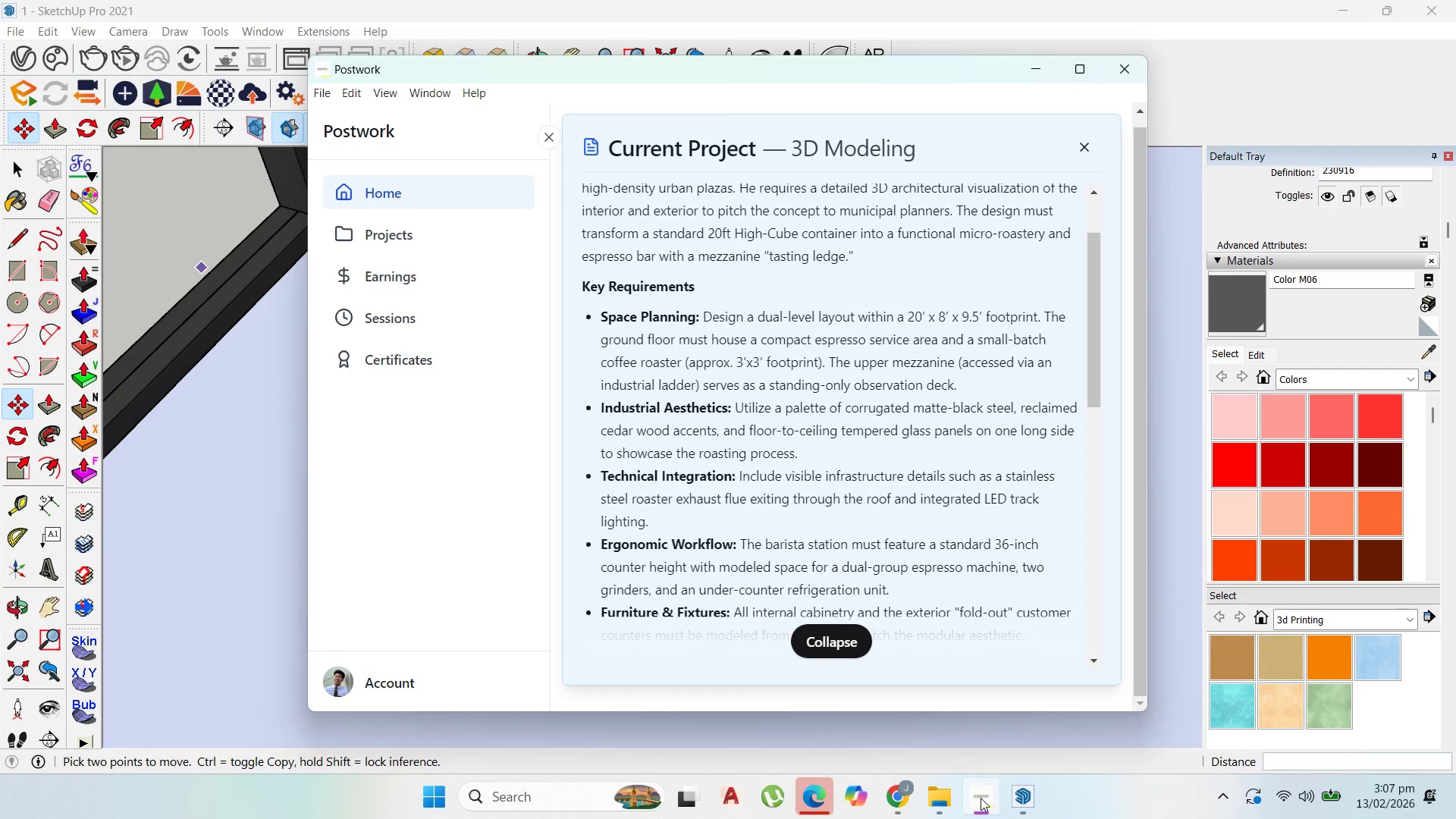 
left_click([149, 5])
 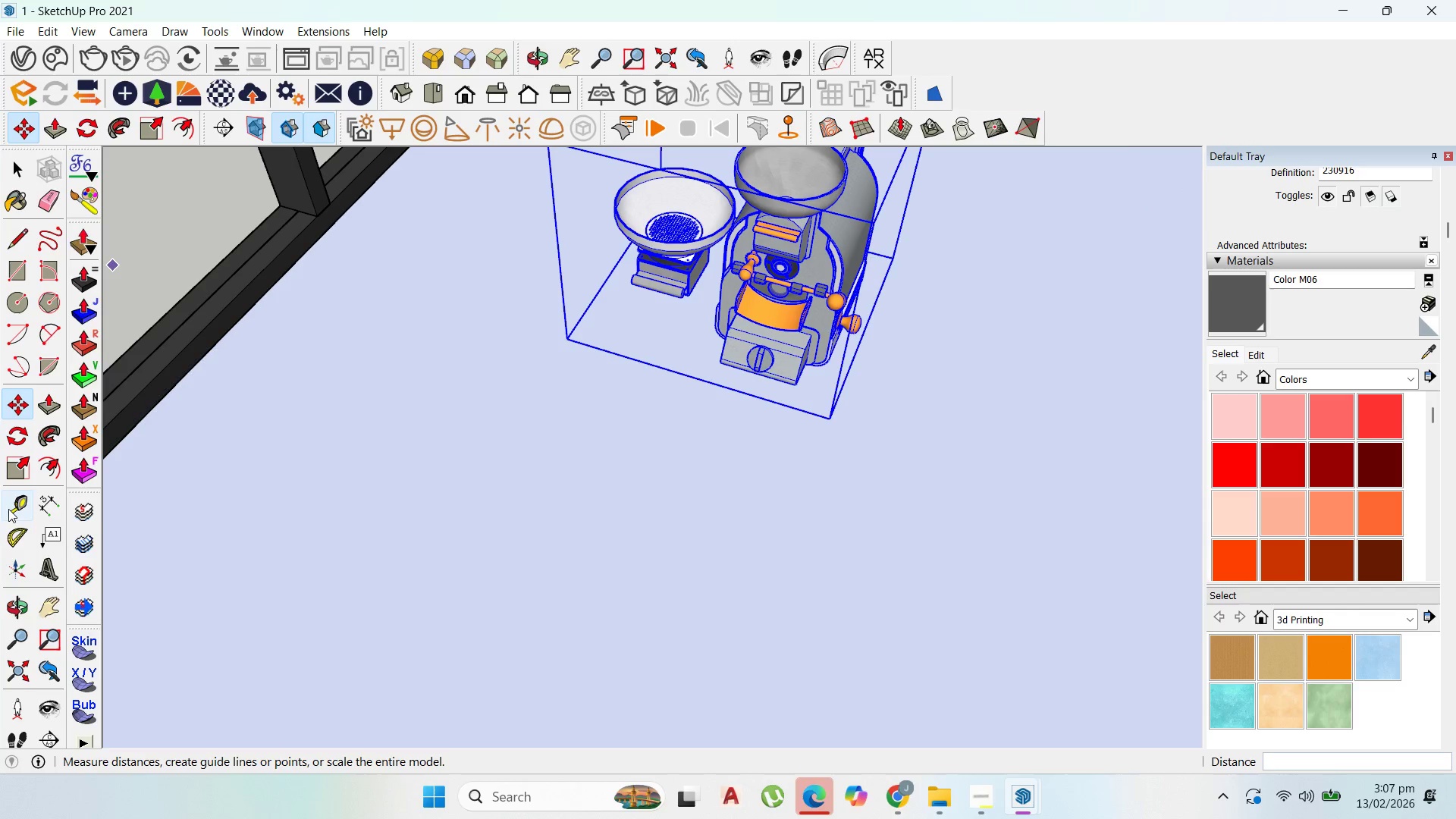 
left_click_drag(start_coordinate=[8, 510], to_coordinate=[19, 508])
 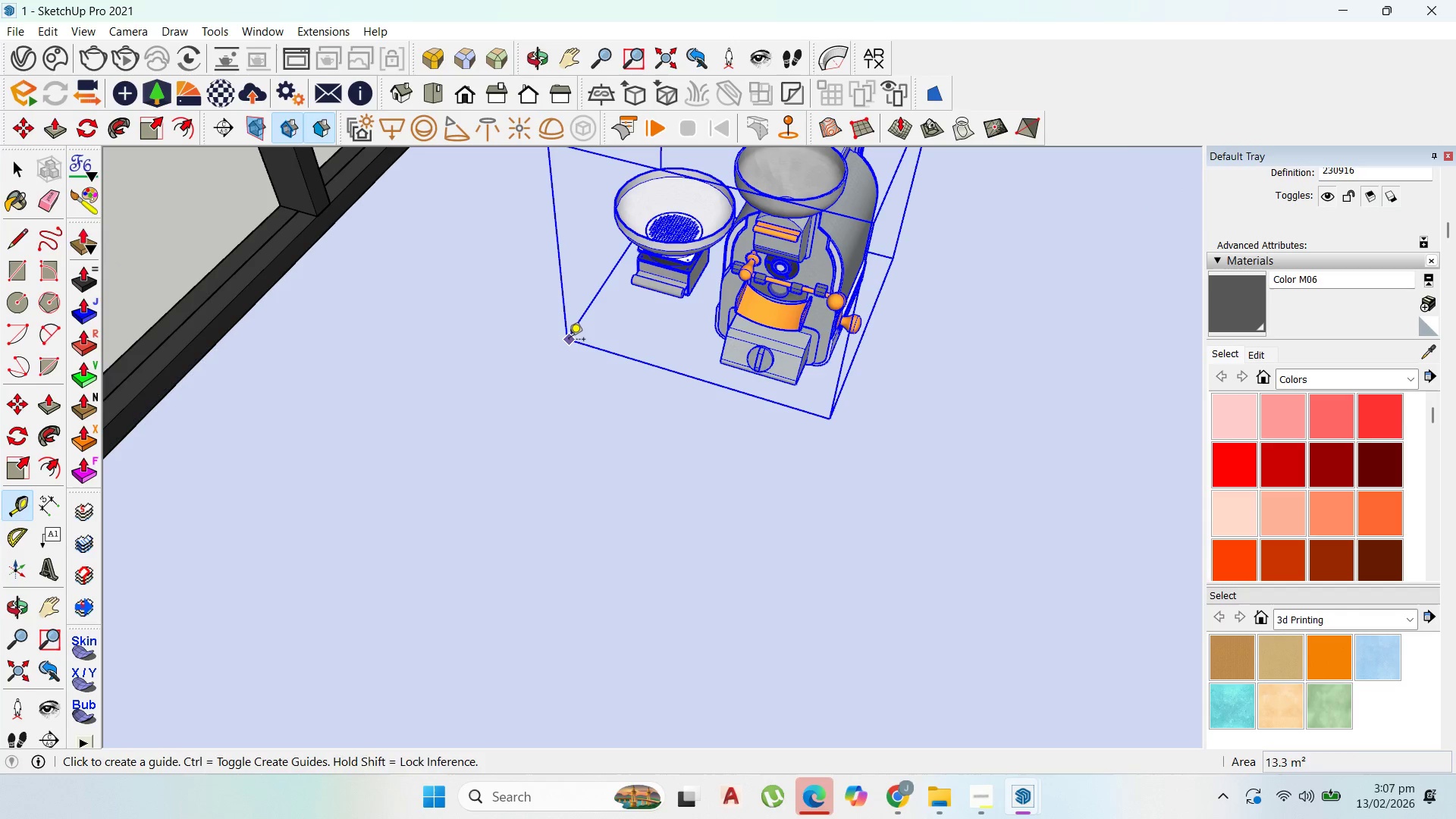 
left_click_drag(start_coordinate=[569, 340], to_coordinate=[584, 340])
 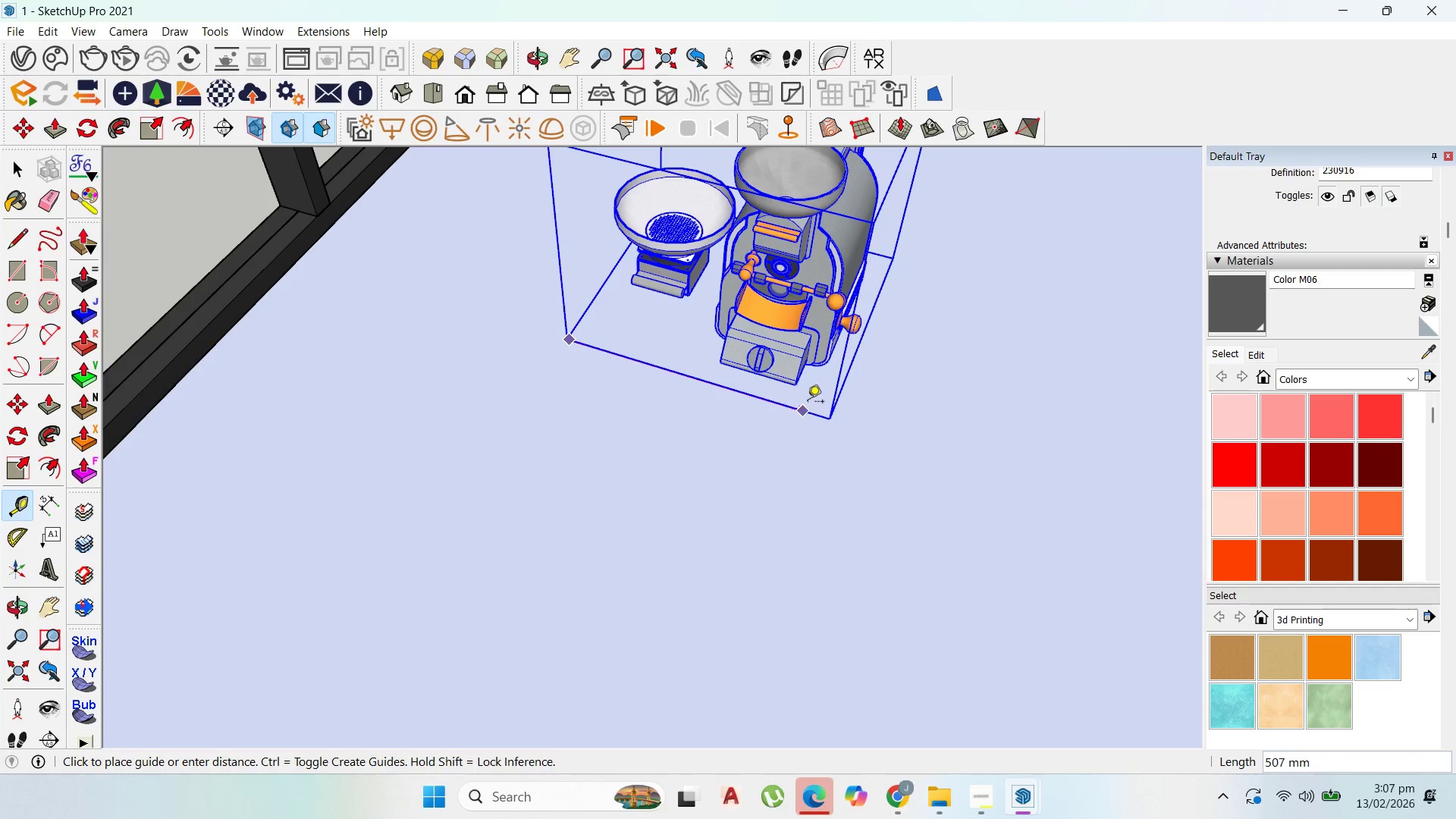 
mouse_move([836, 413])
 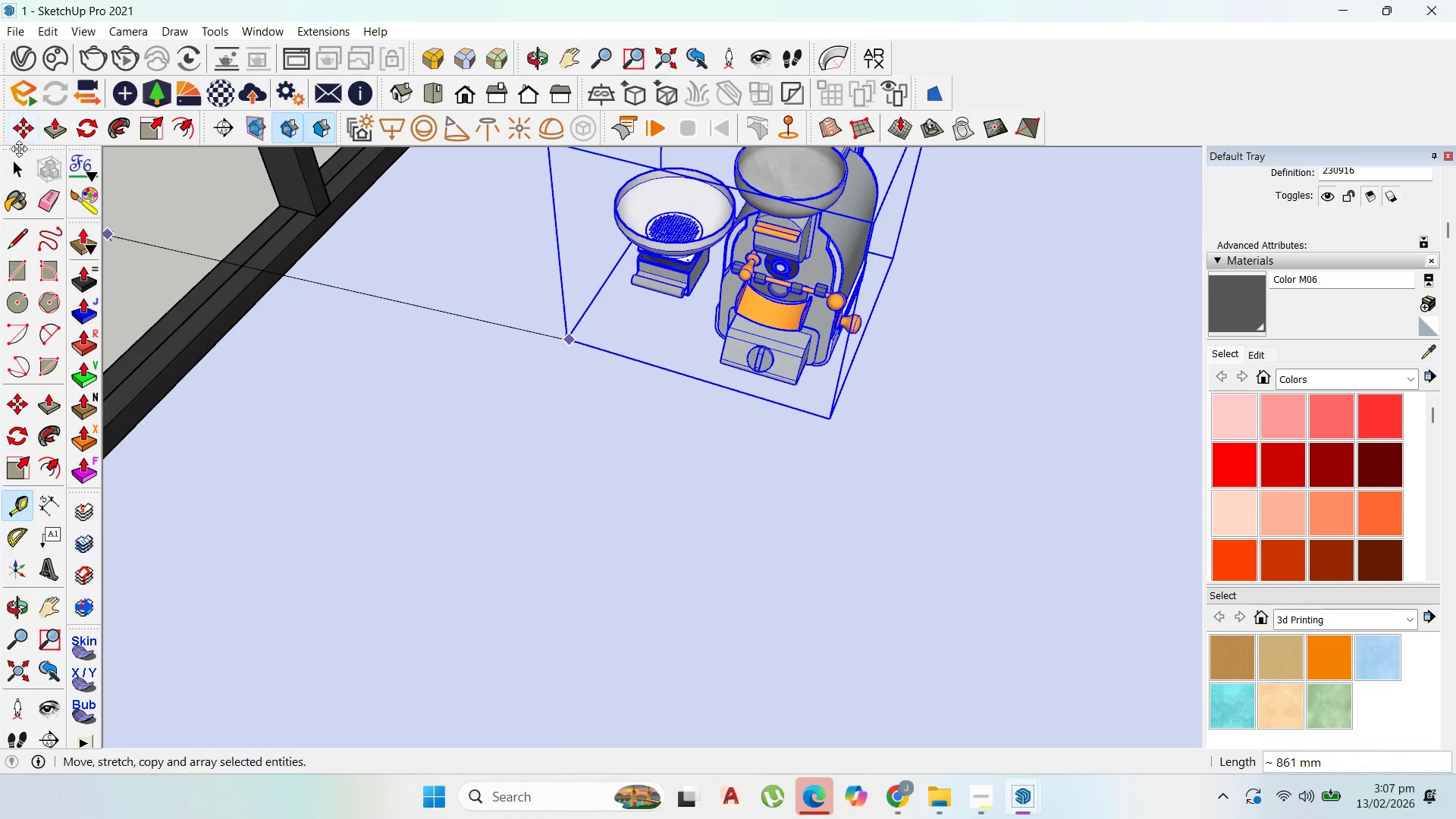 
left_click([19, 165])
 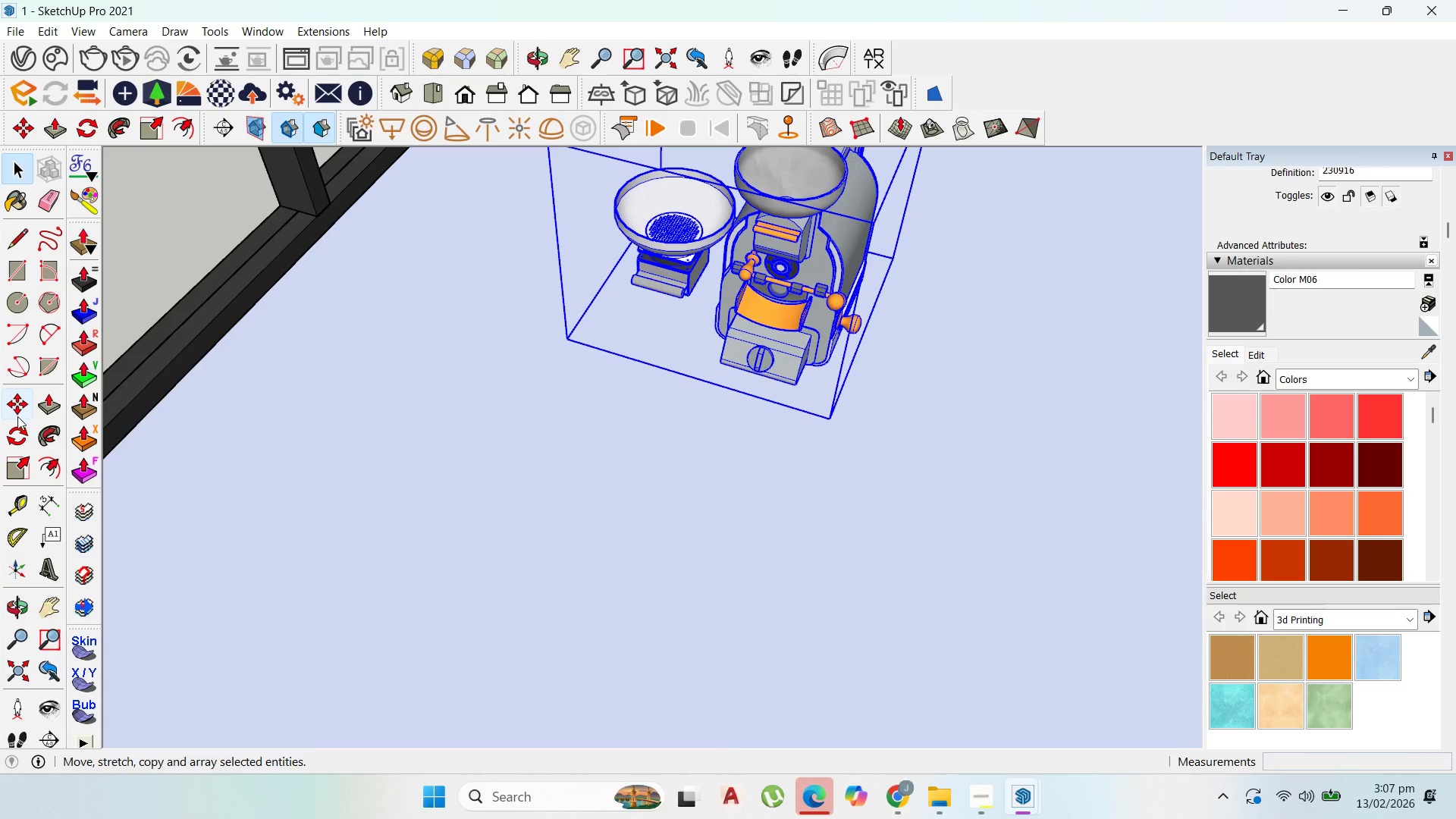 
left_click_drag(start_coordinate=[11, 511], to_coordinate=[23, 511])
 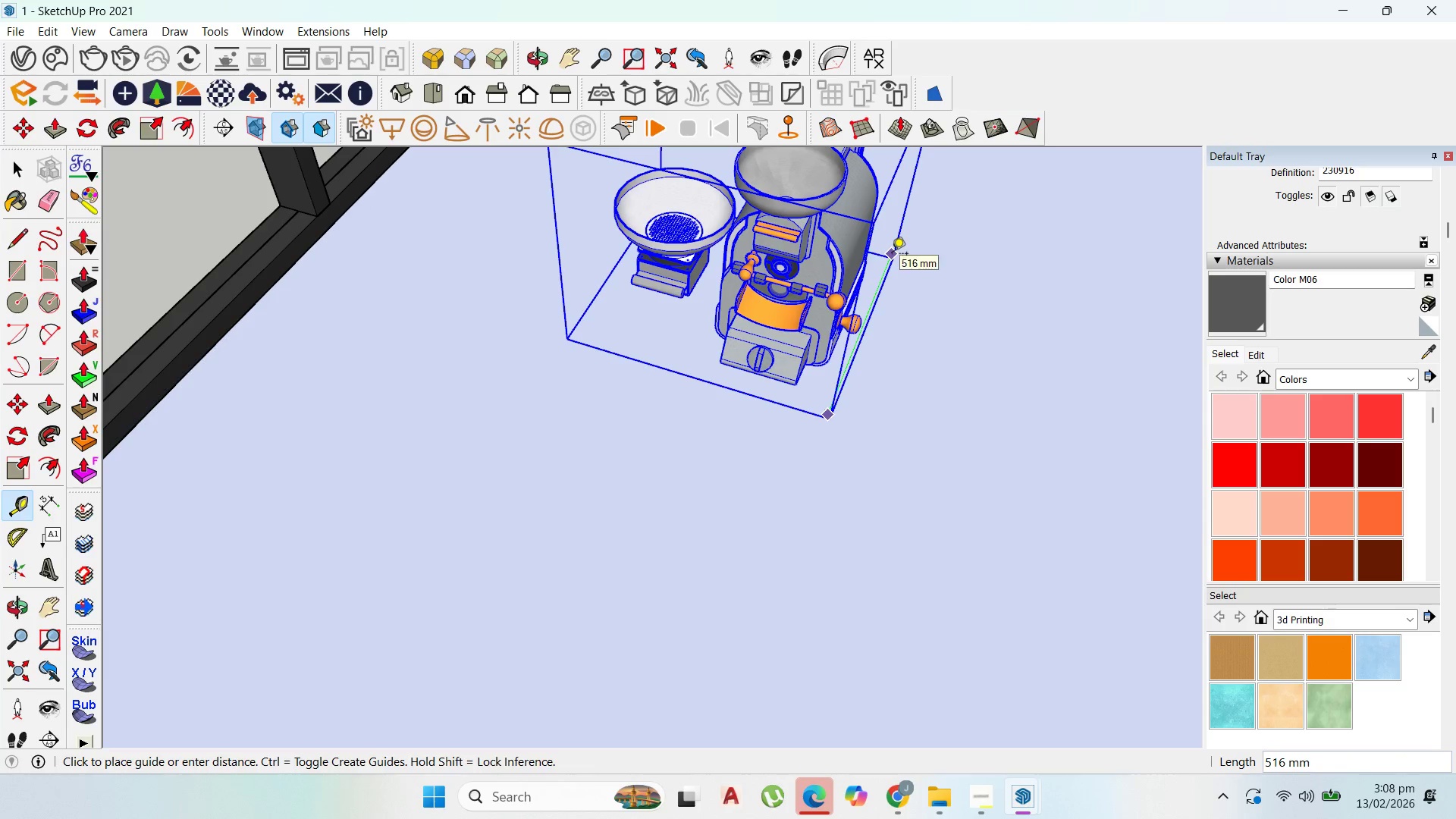 
left_click([11, 165])
 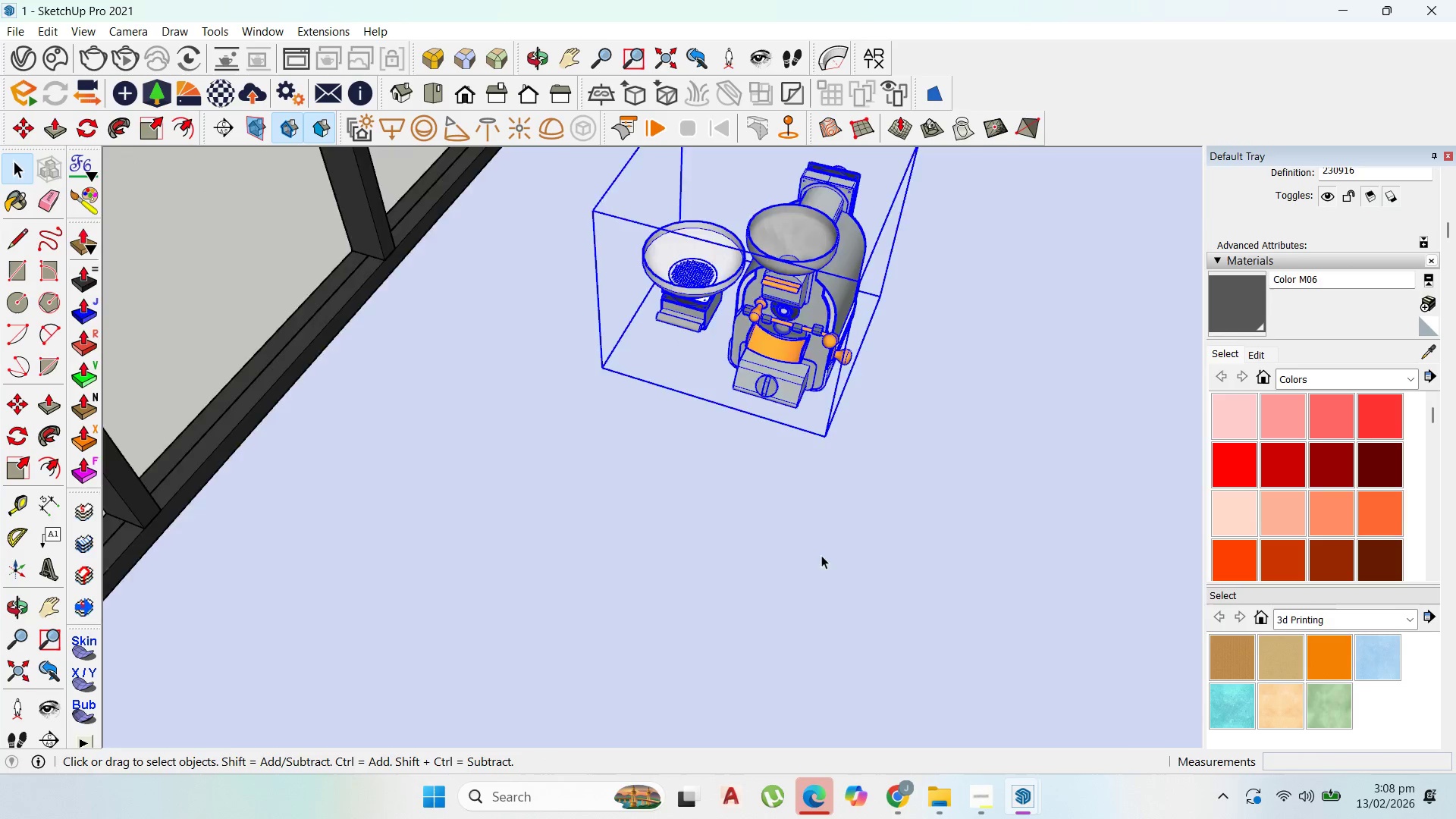 
scroll: coordinate [832, 560], scroll_direction: down, amount: 12.0
 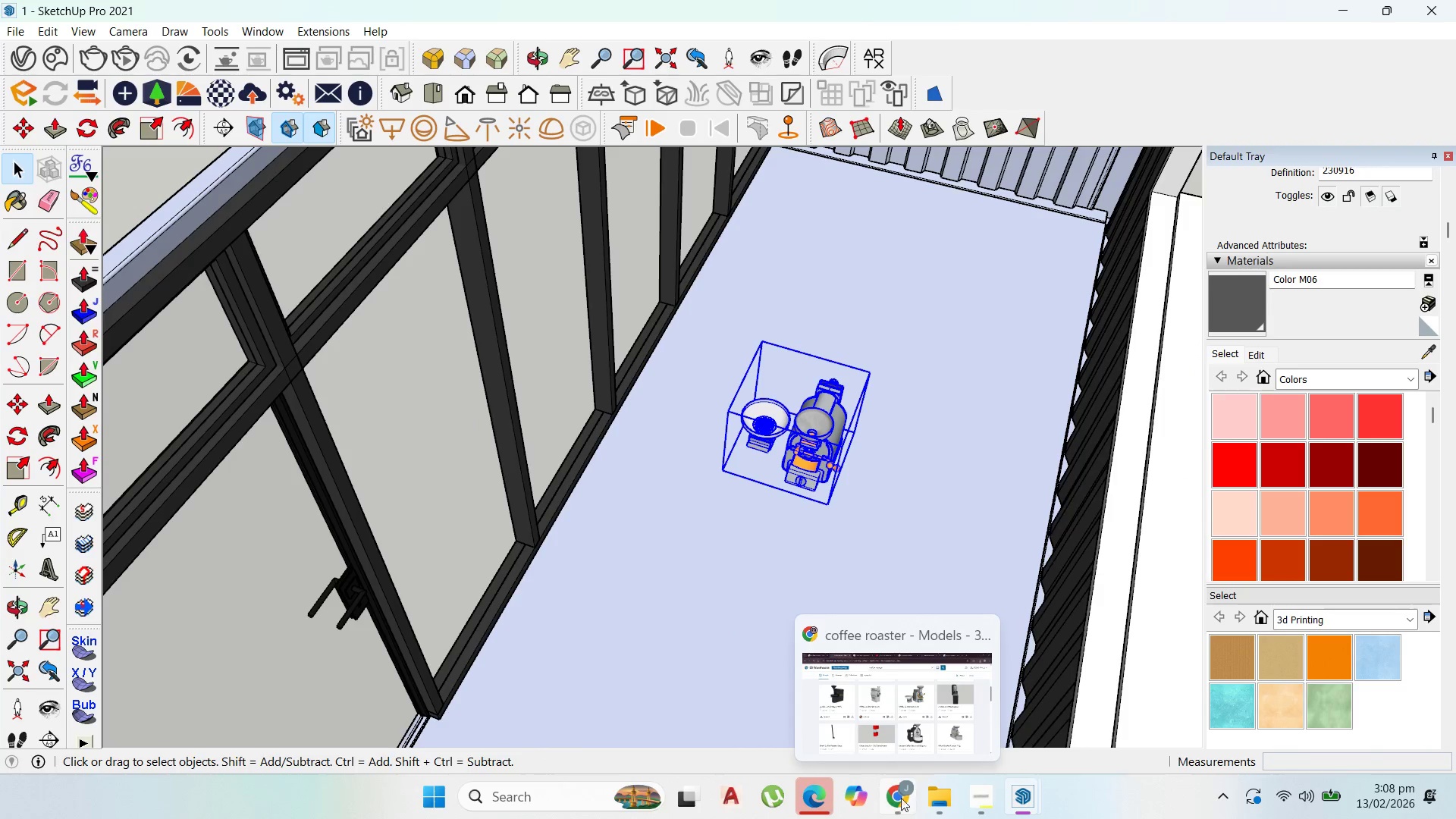 
left_click([894, 726])
 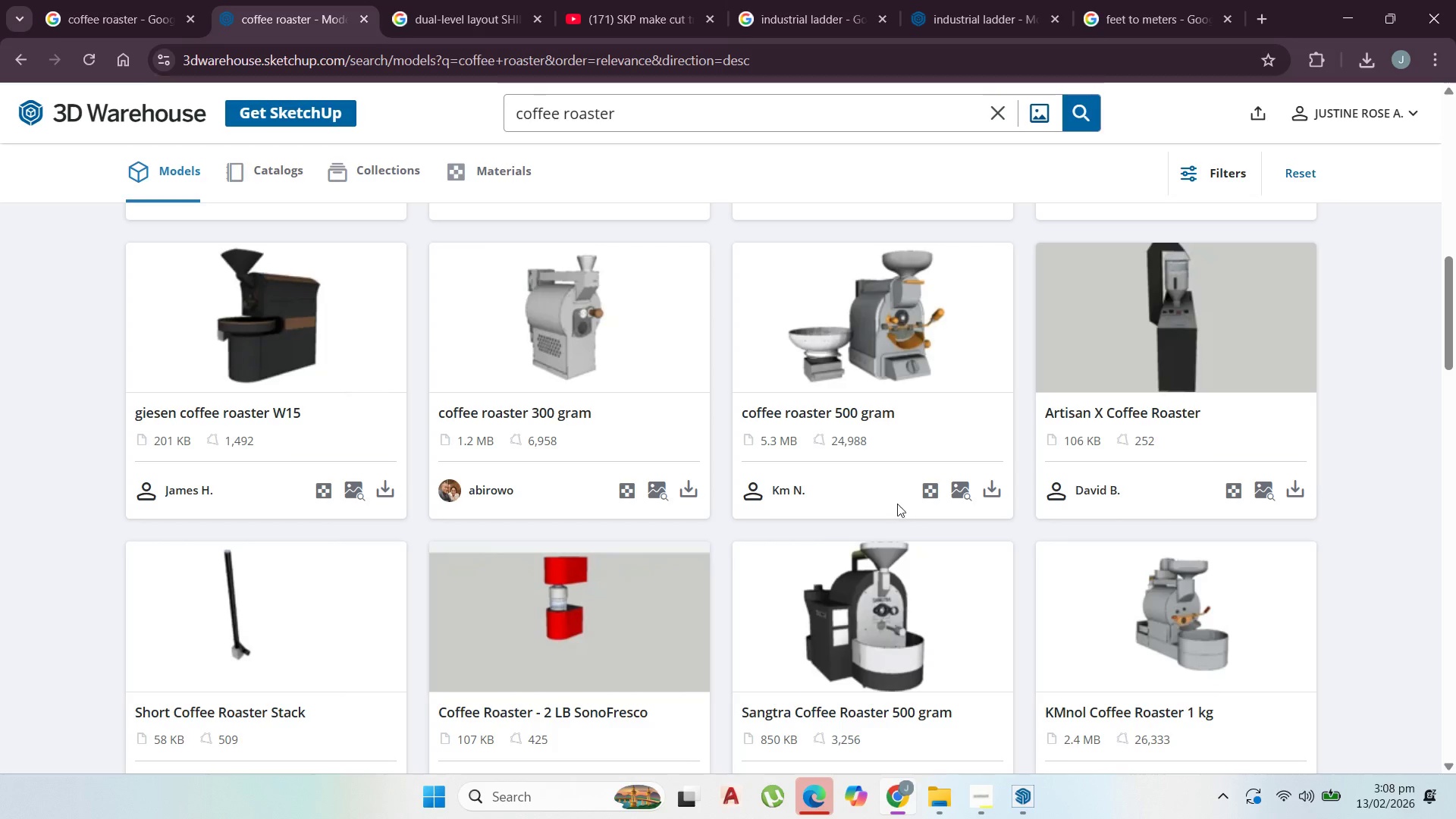 
scroll: coordinate [988, 540], scroll_direction: up, amount: 10.0
 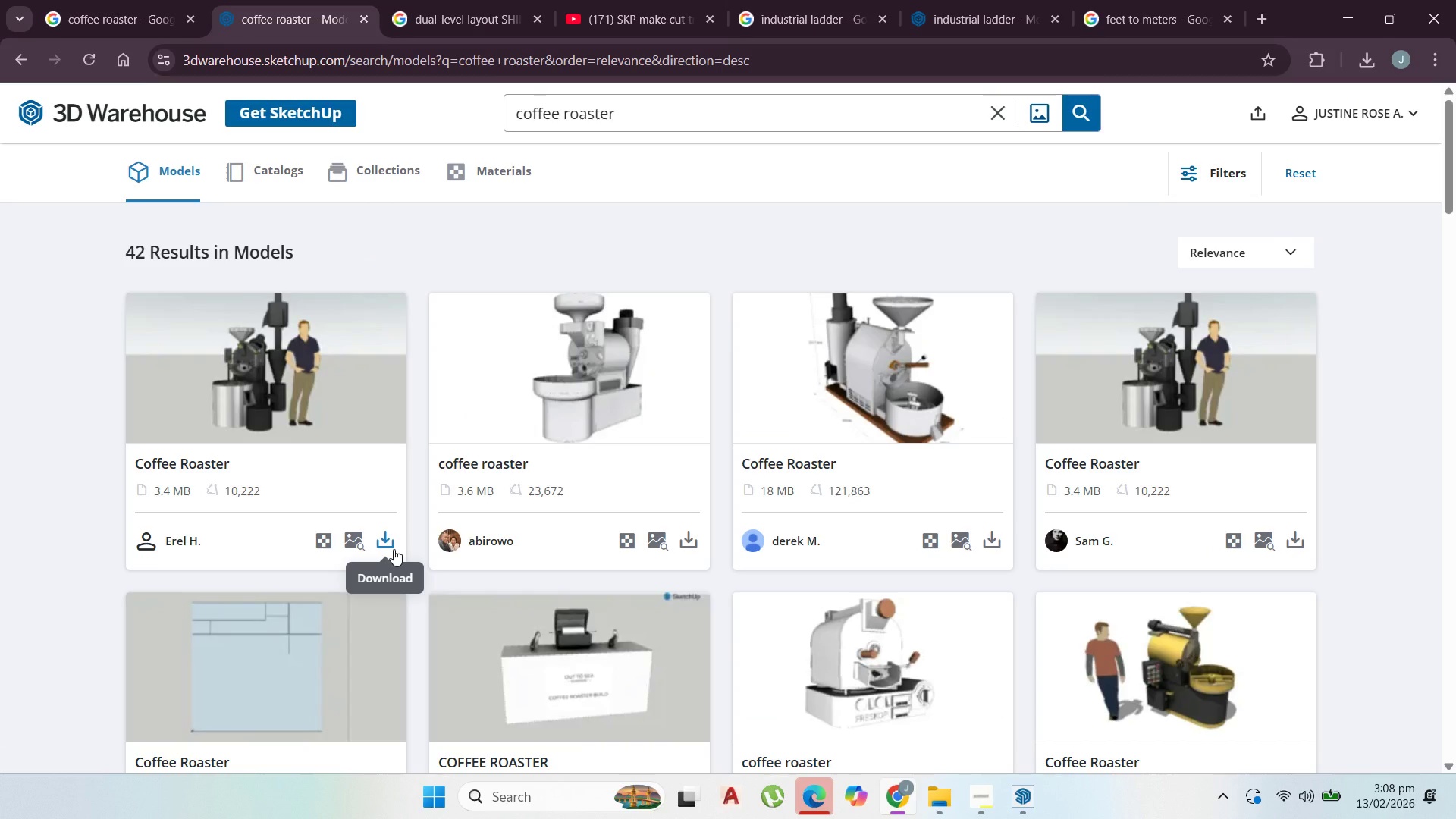 
wait(7.14)
 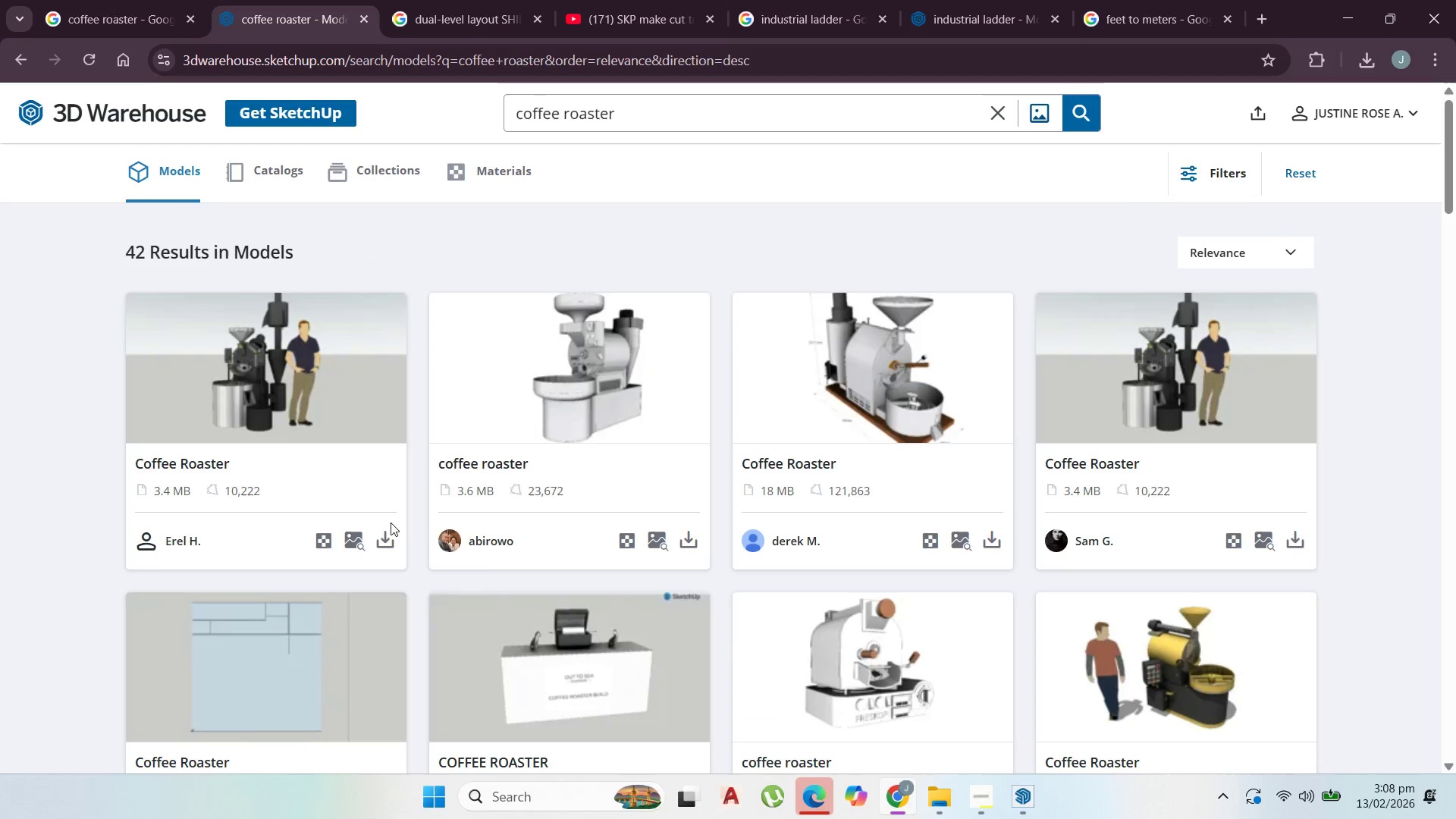 
left_click([394, 548])
 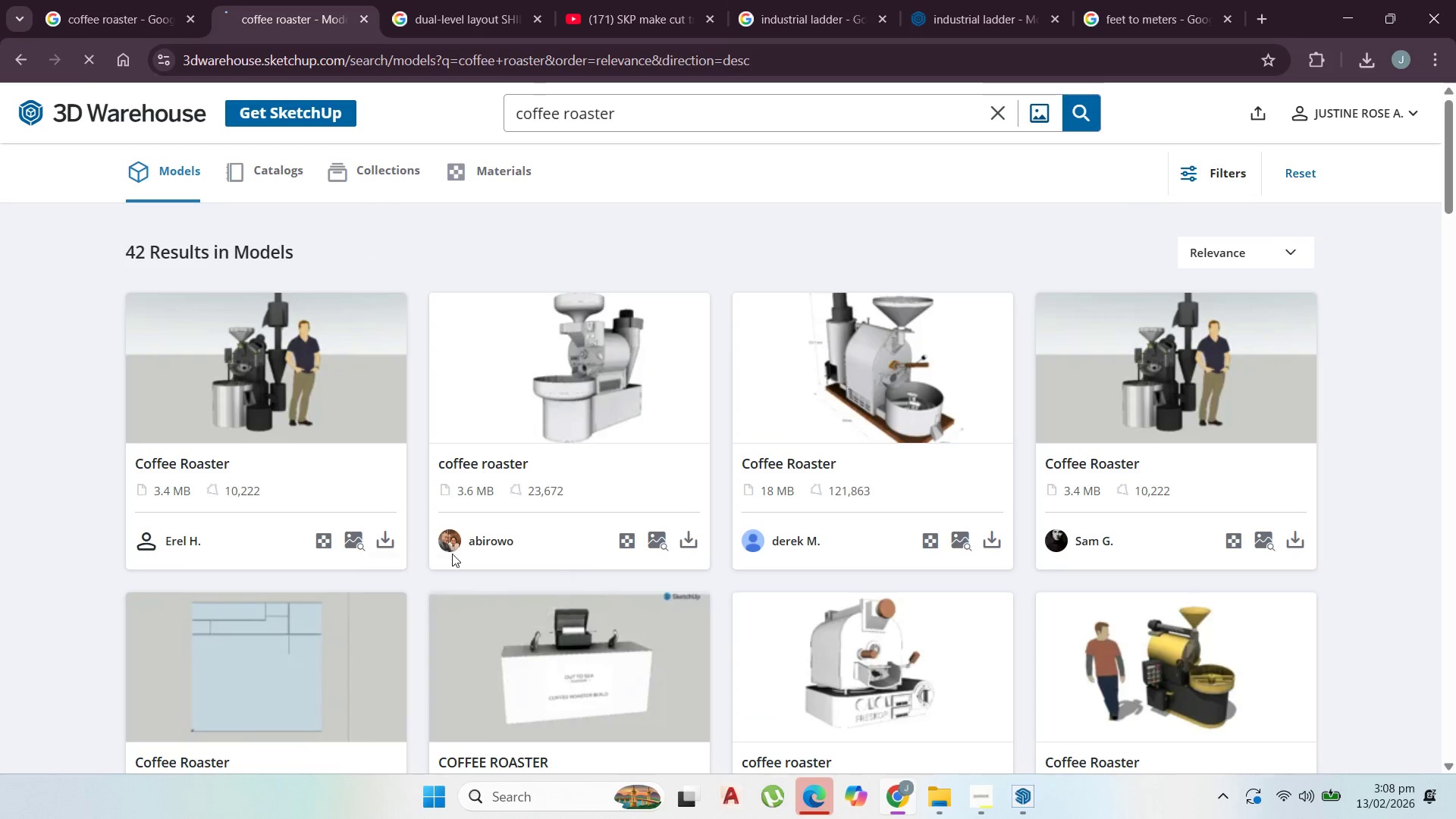 
scroll: coordinate [454, 483], scroll_direction: down, amount: 4.0
 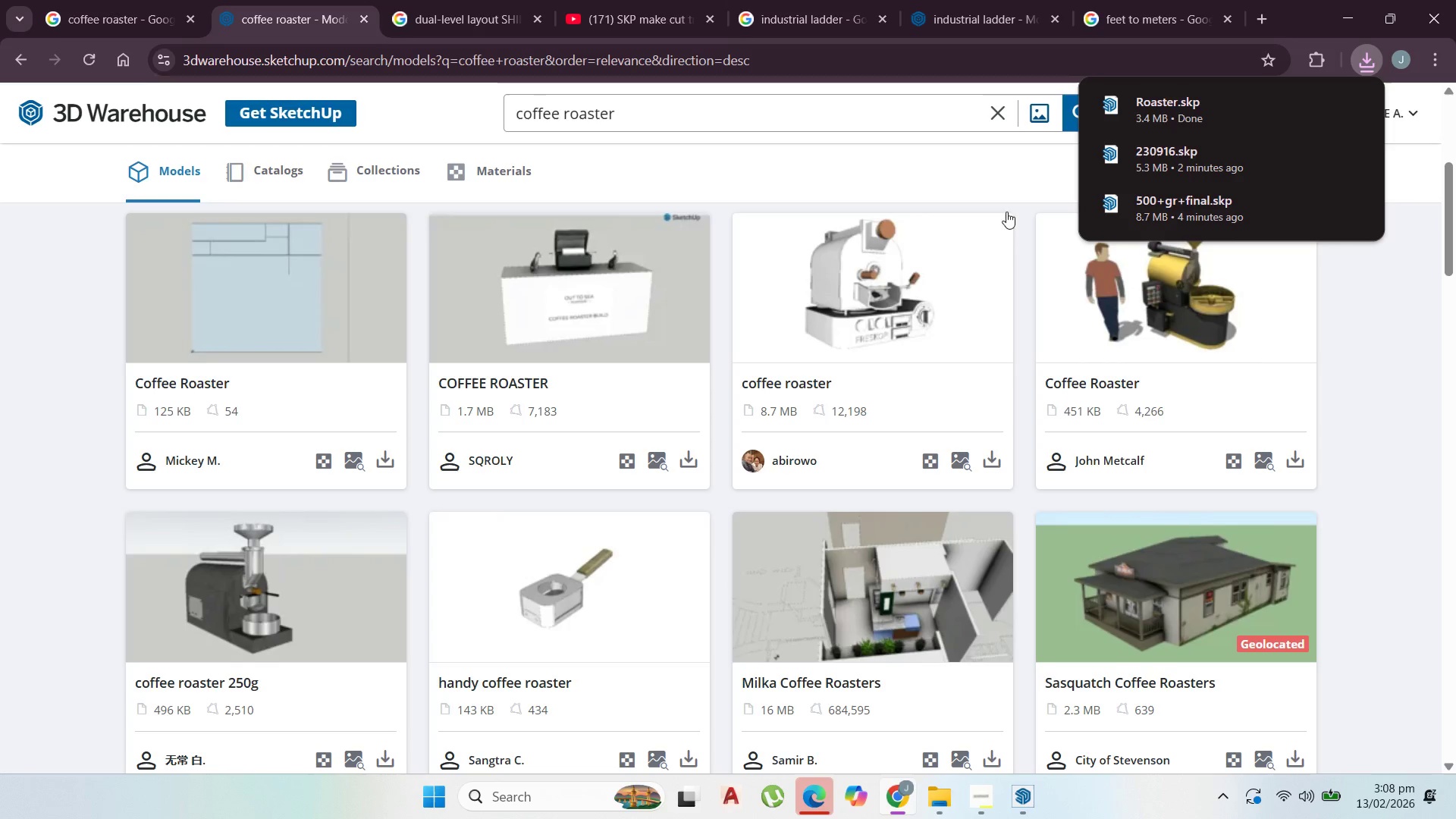 
left_click([1319, 108])
 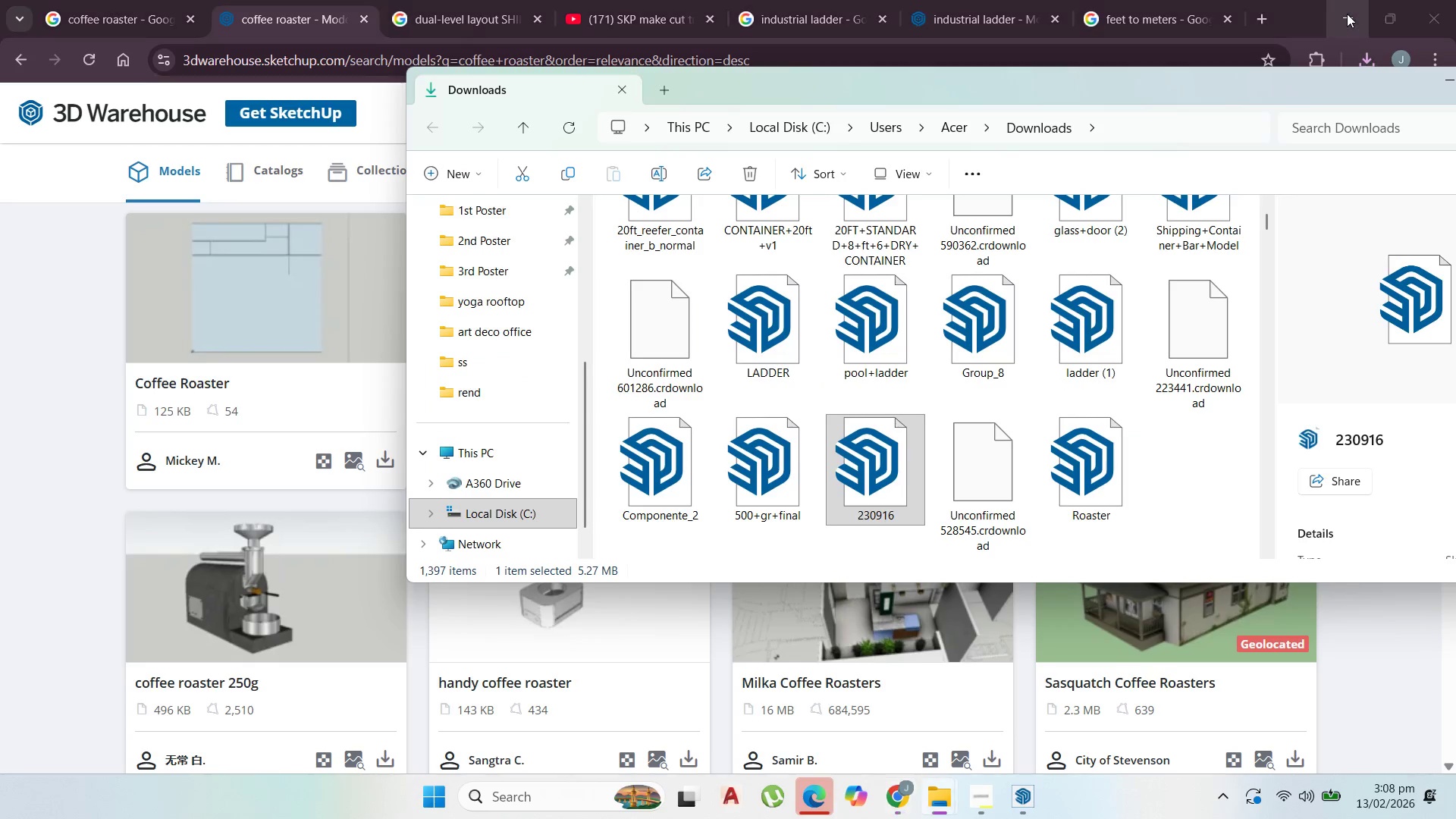 
left_click([1347, 14])
 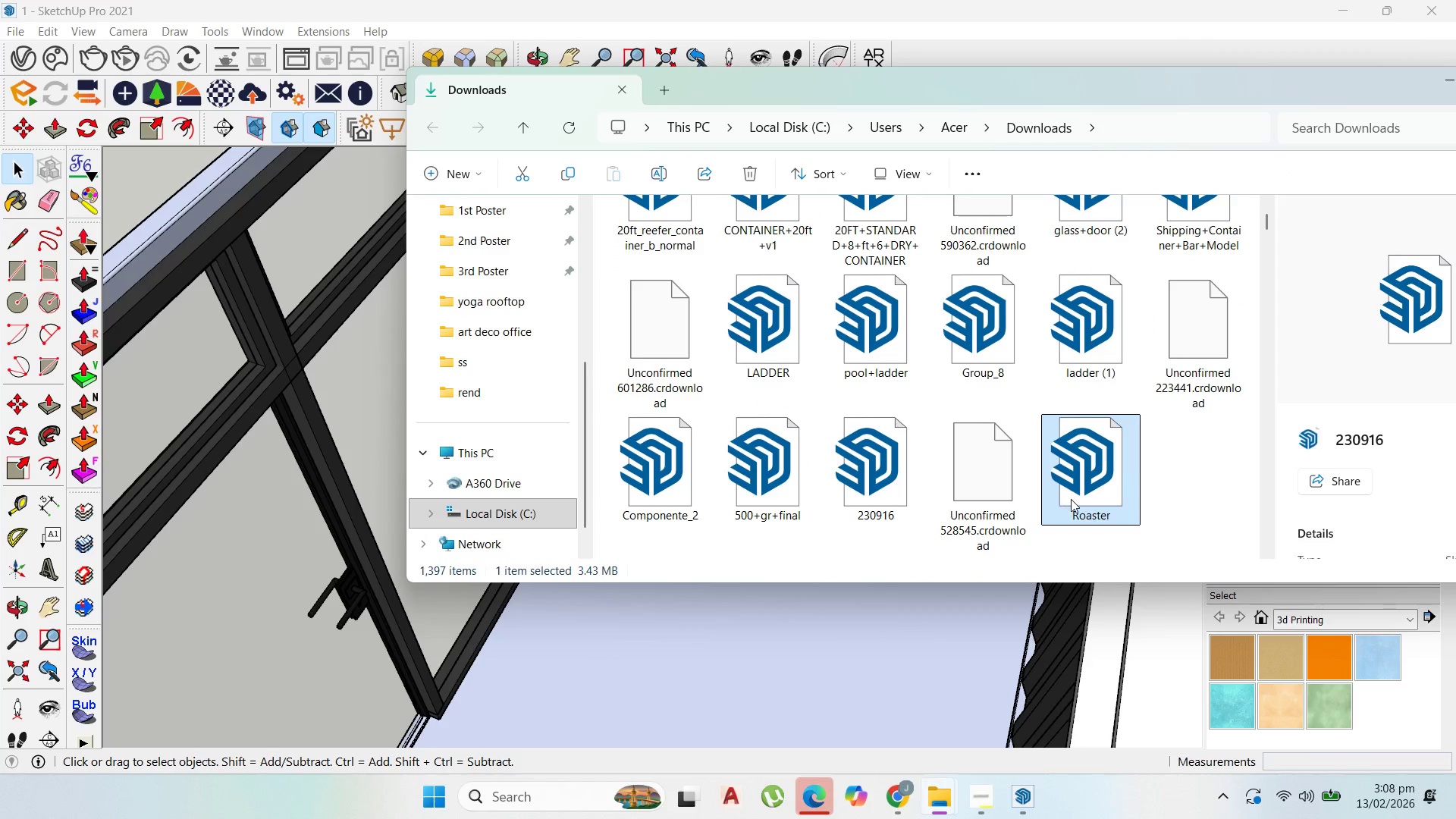 
left_click_drag(start_coordinate=[1078, 499], to_coordinate=[811, 653])
 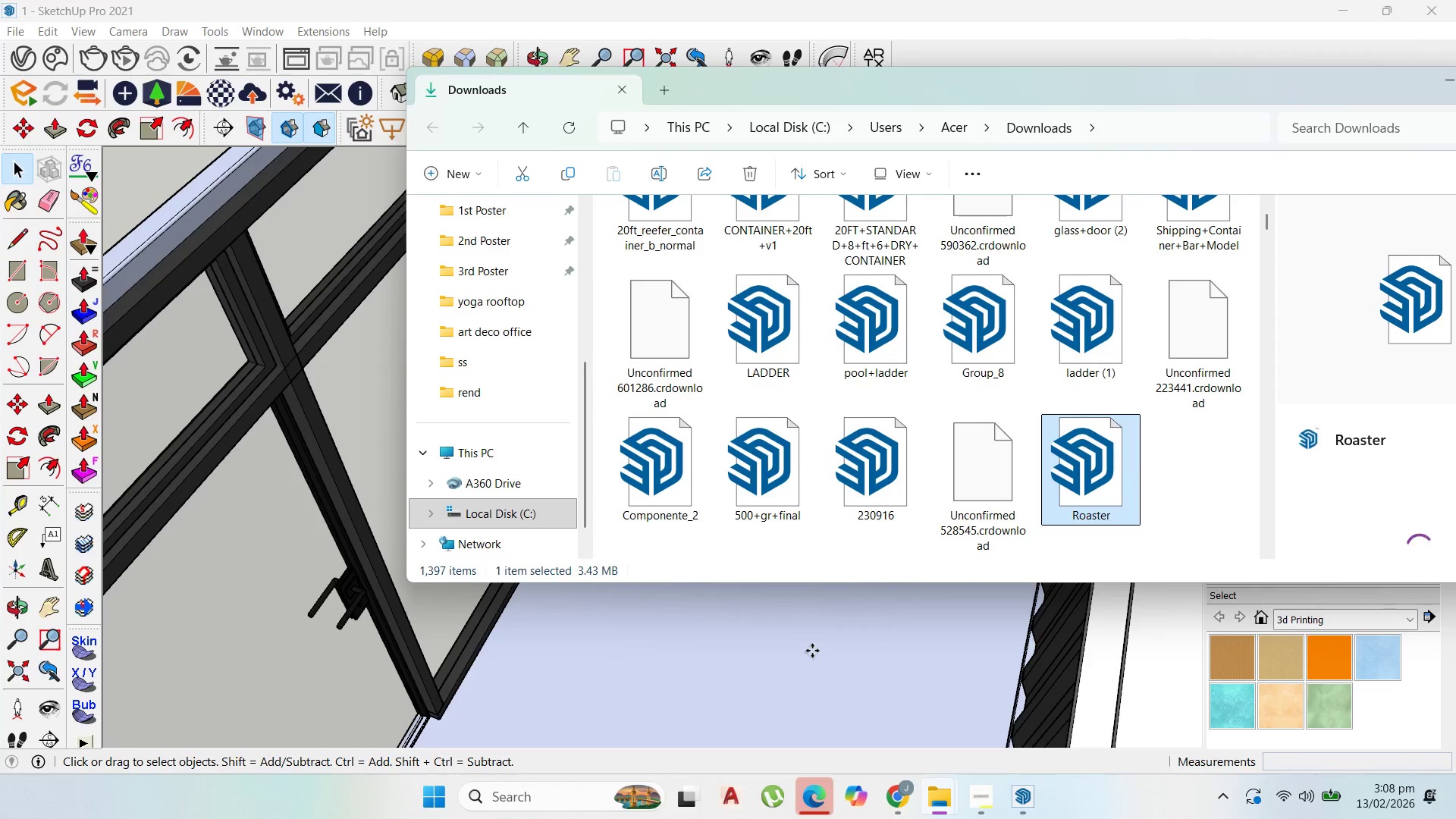 
left_click([812, 651])
 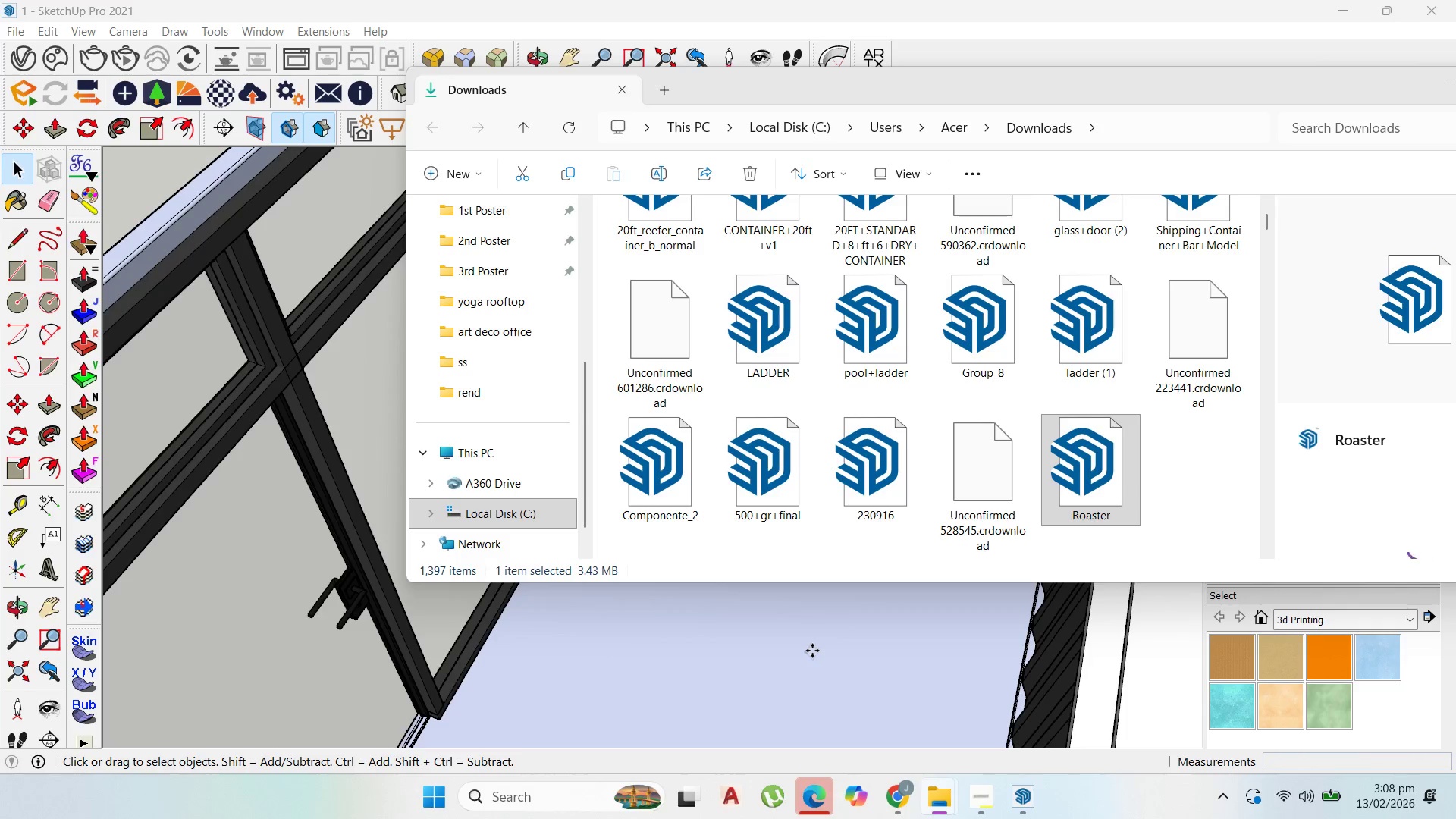 
wait(17.53)
 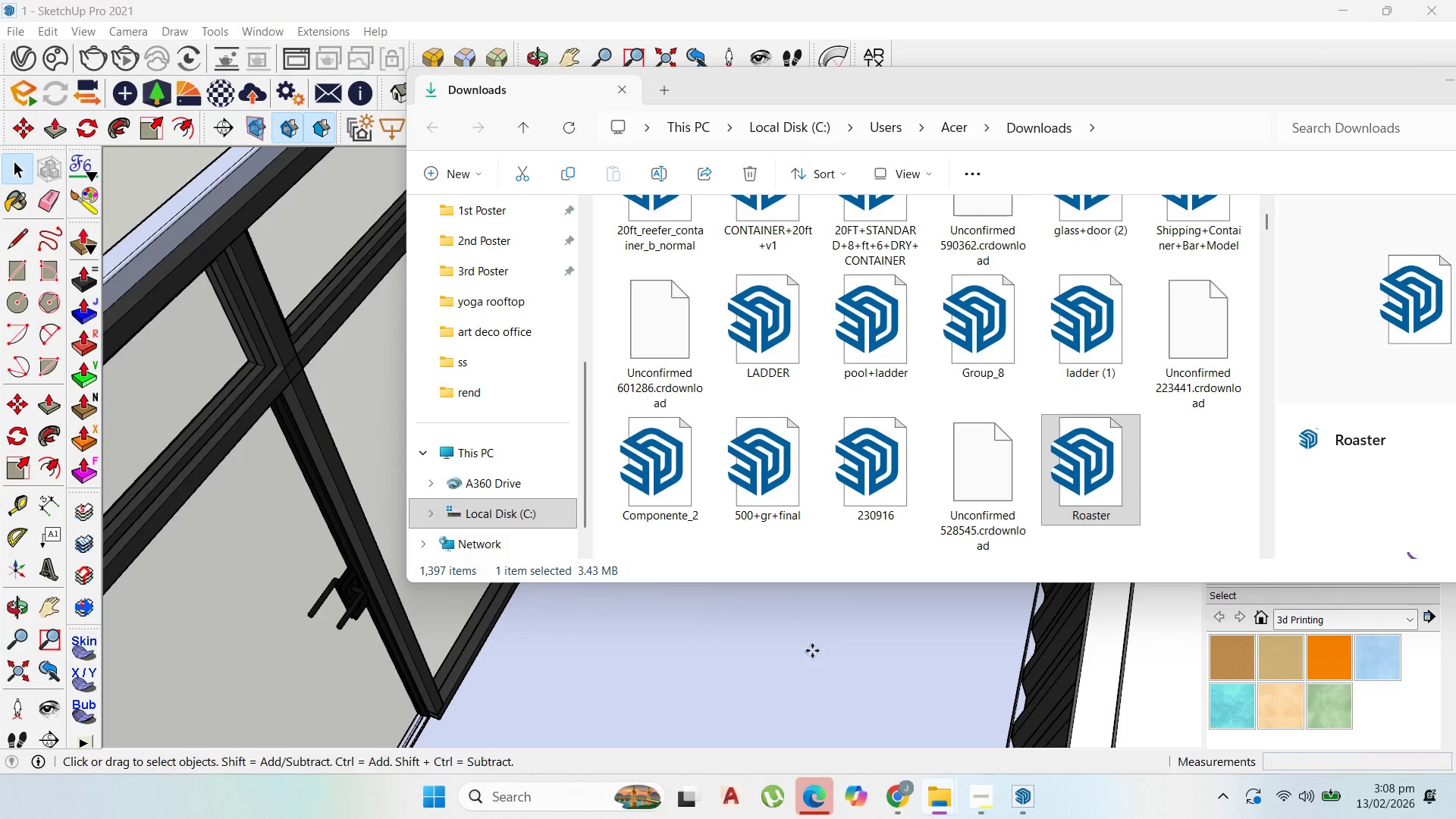 
scroll: coordinate [897, 435], scroll_direction: down, amount: 33.0
 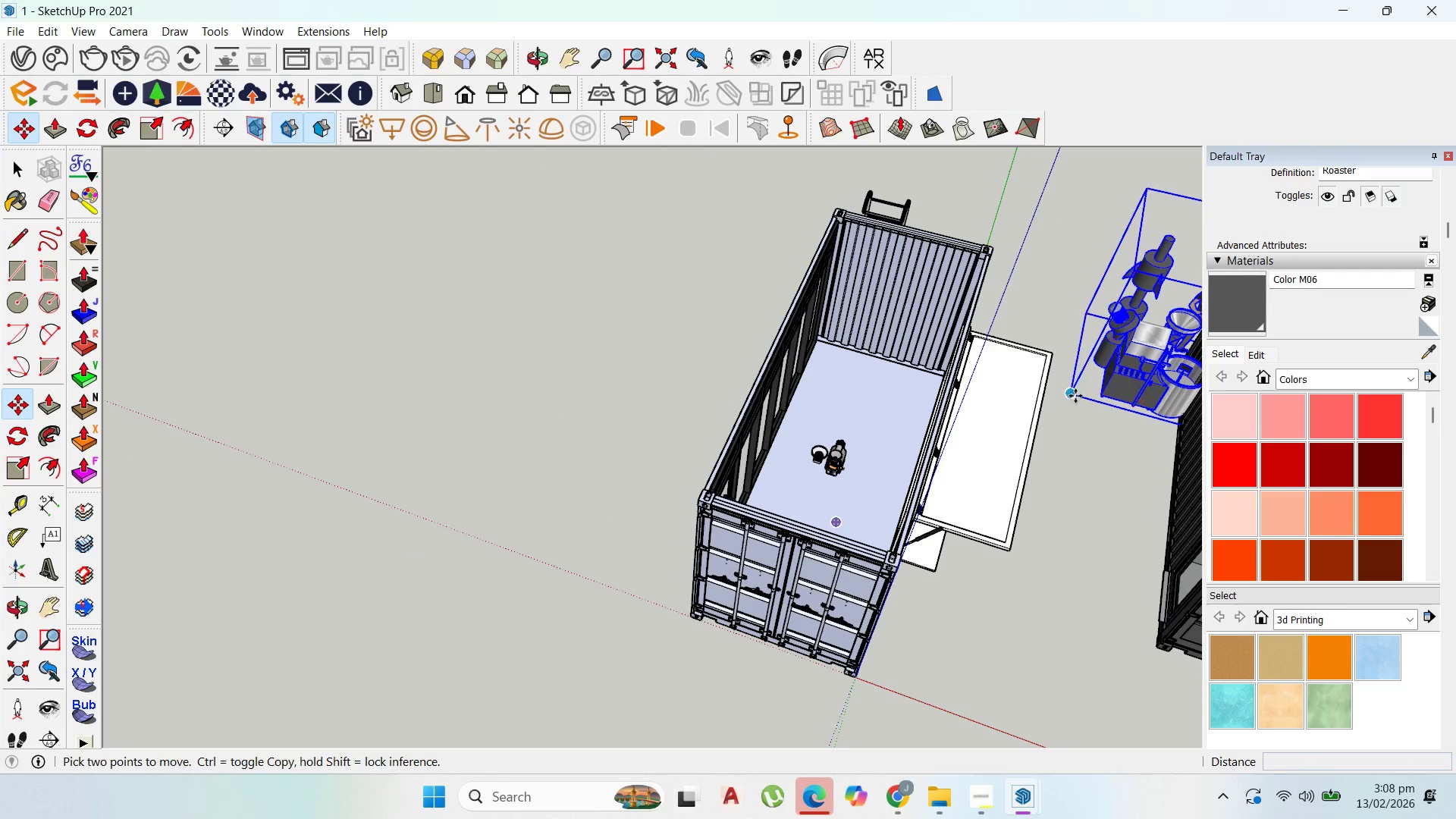 
left_click([1075, 396])
 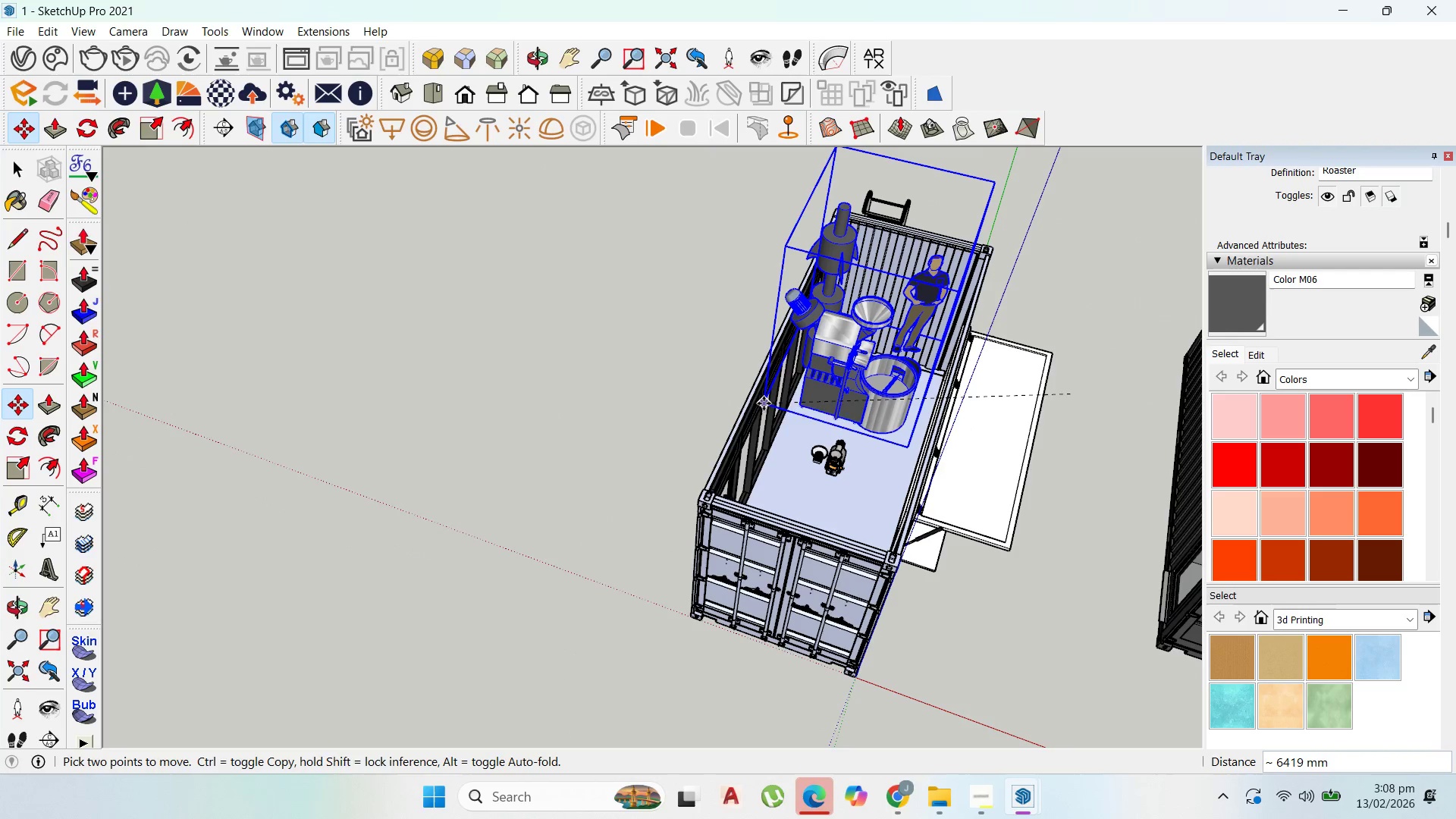 
scroll: coordinate [781, 409], scroll_direction: up, amount: 1.0
 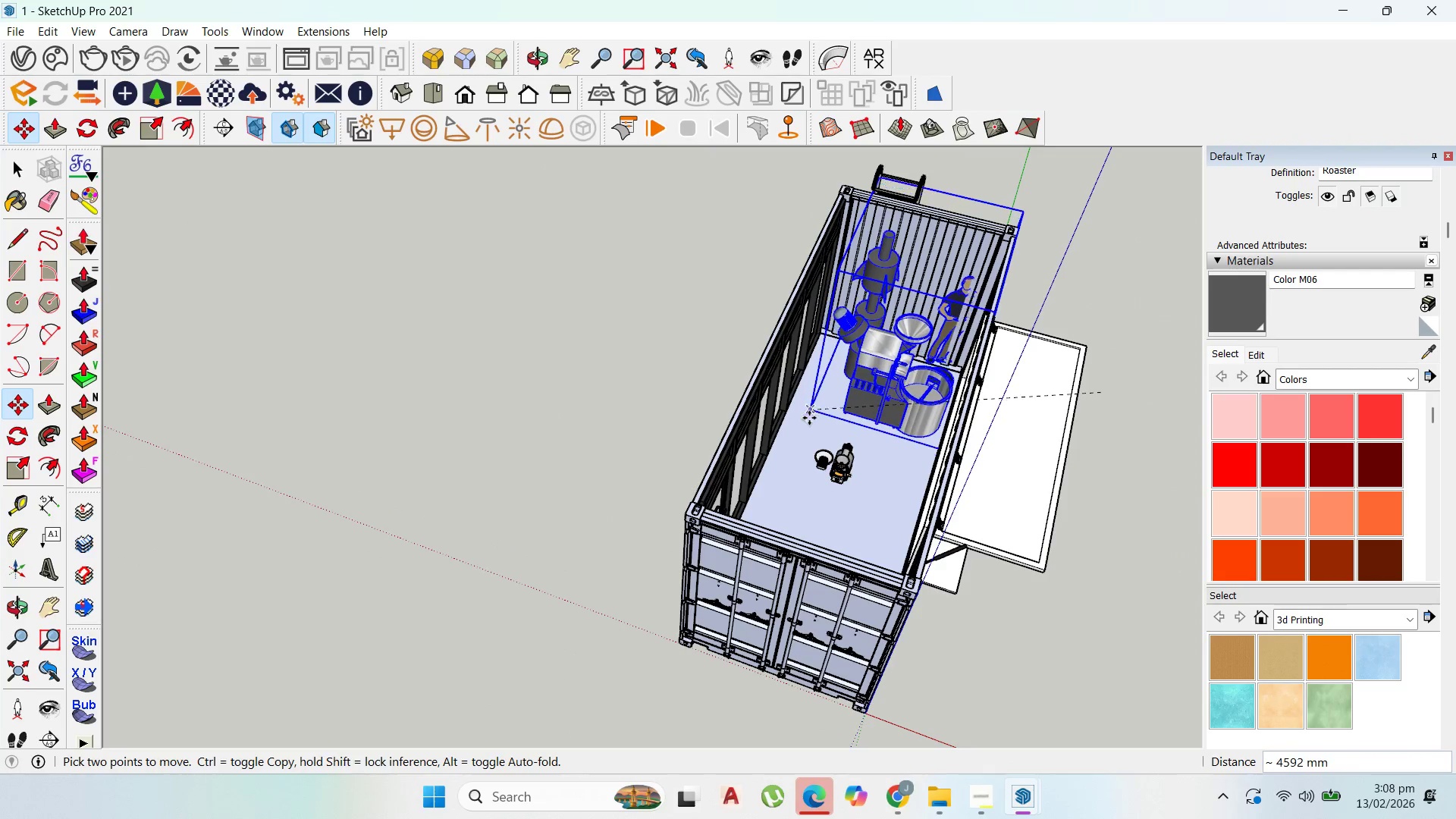 
left_click([809, 418])
 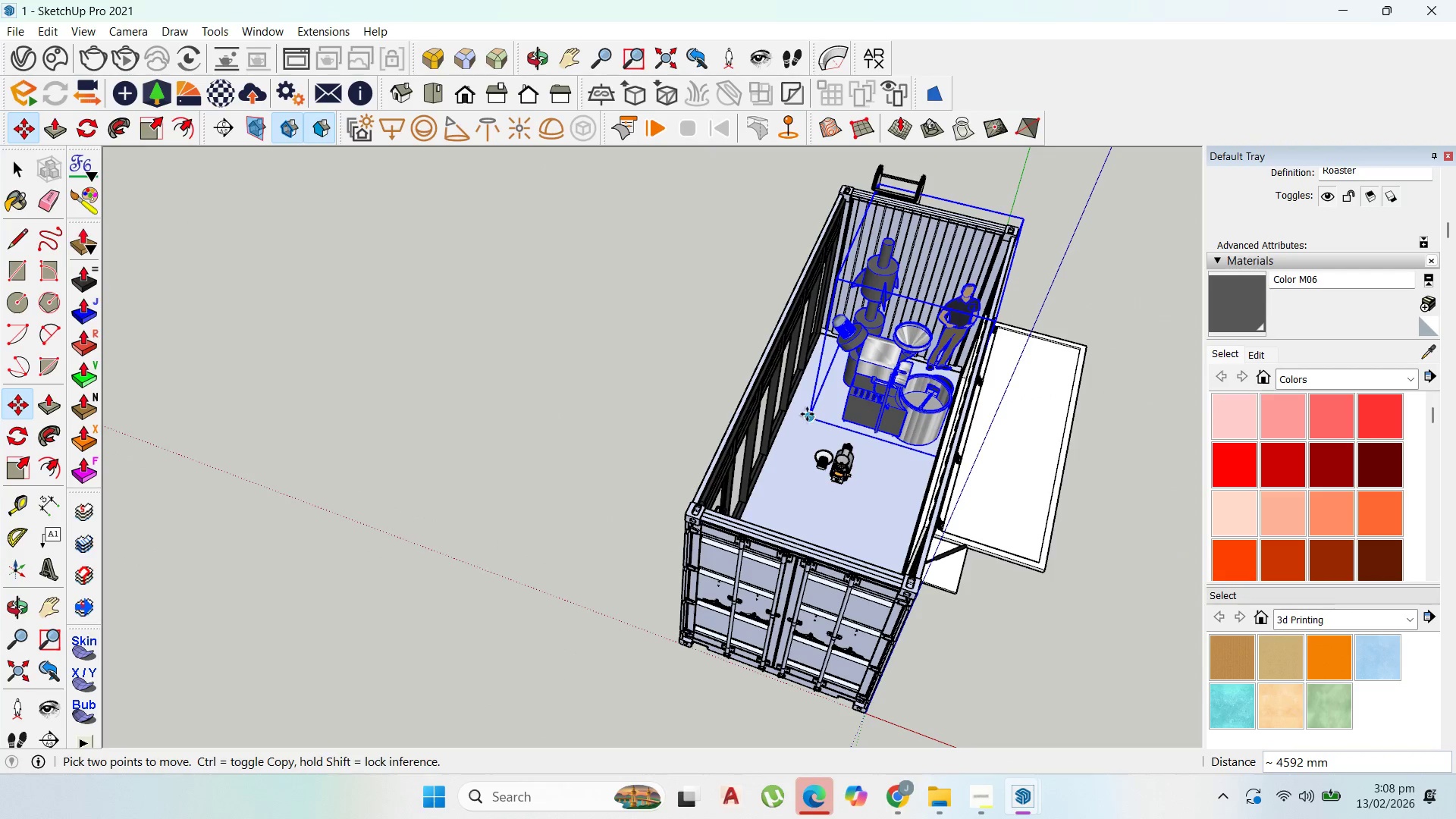 
scroll: coordinate [868, 445], scroll_direction: up, amount: 9.0
 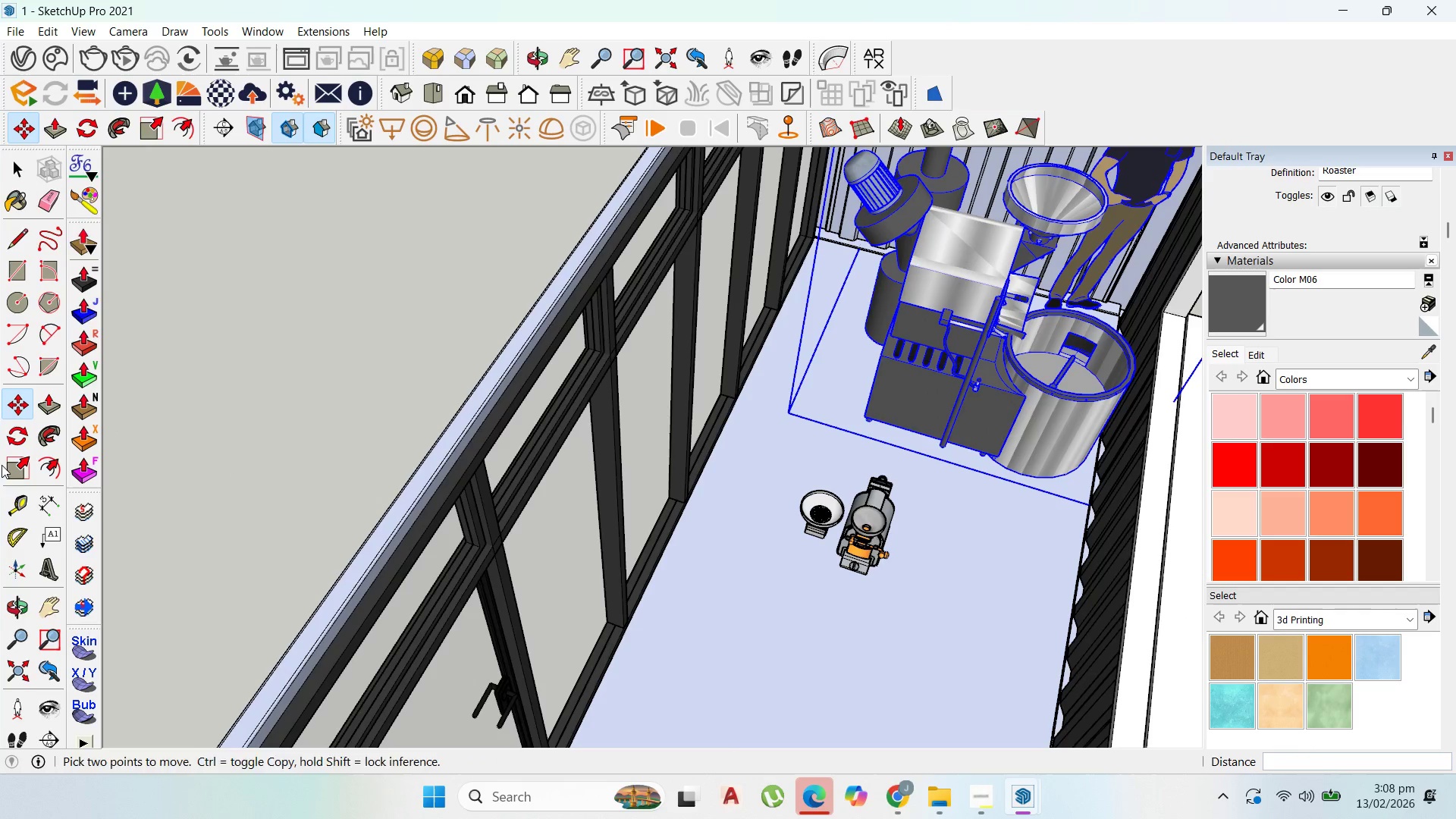 
left_click_drag(start_coordinate=[11, 507], to_coordinate=[17, 508])
 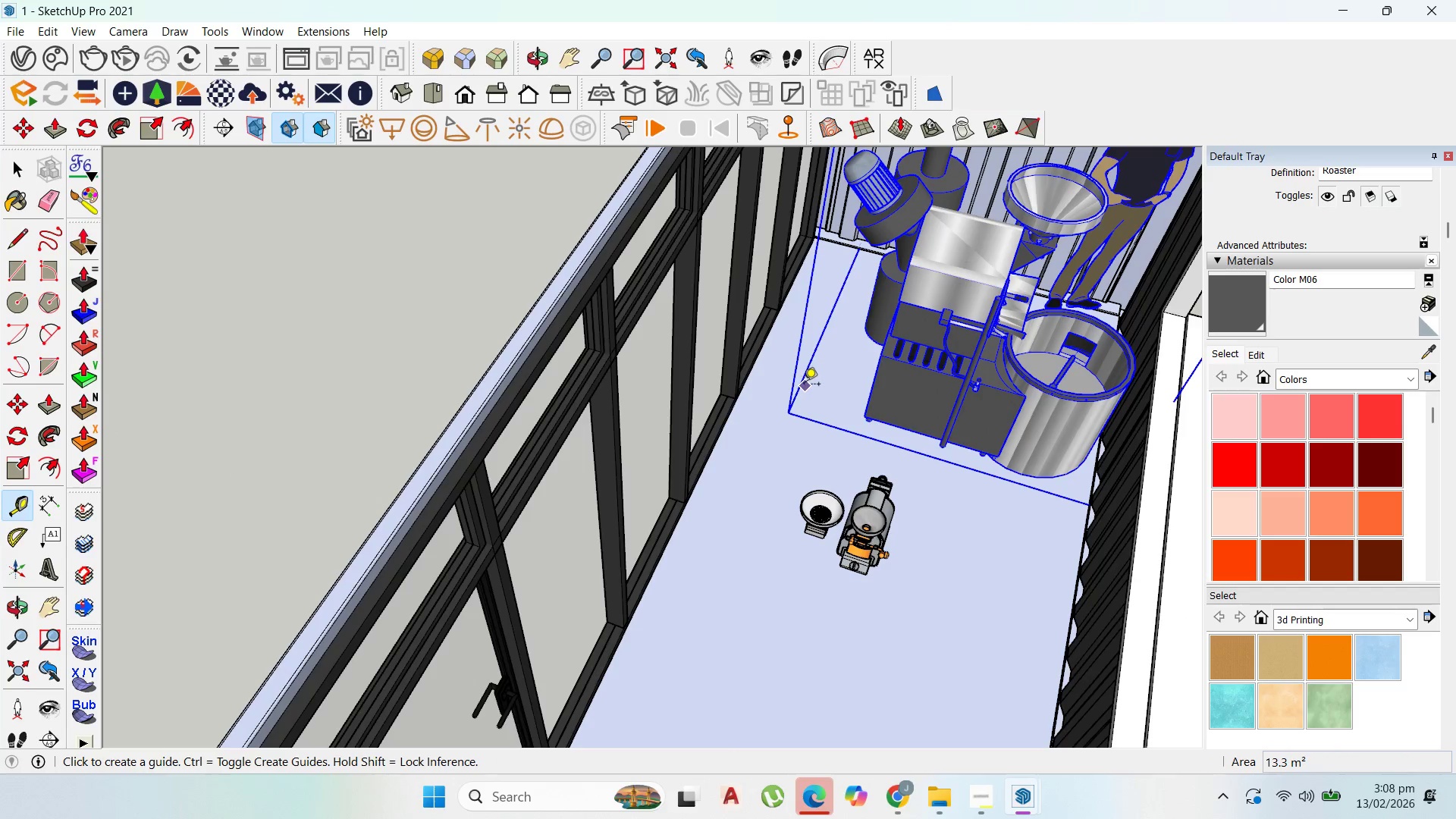 
left_click([803, 385])
 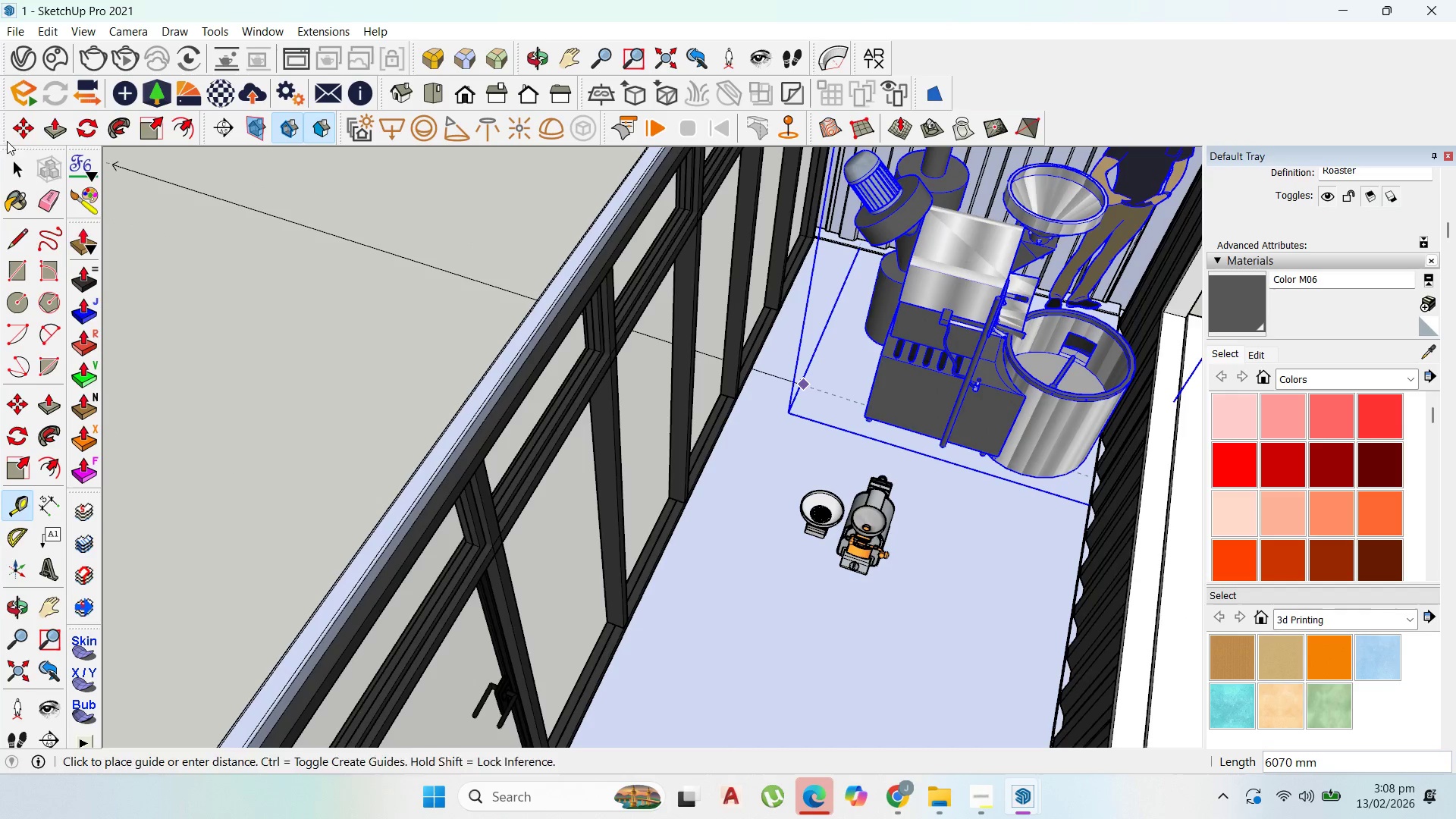 
scroll: coordinate [673, 469], scroll_direction: down, amount: 6.0
 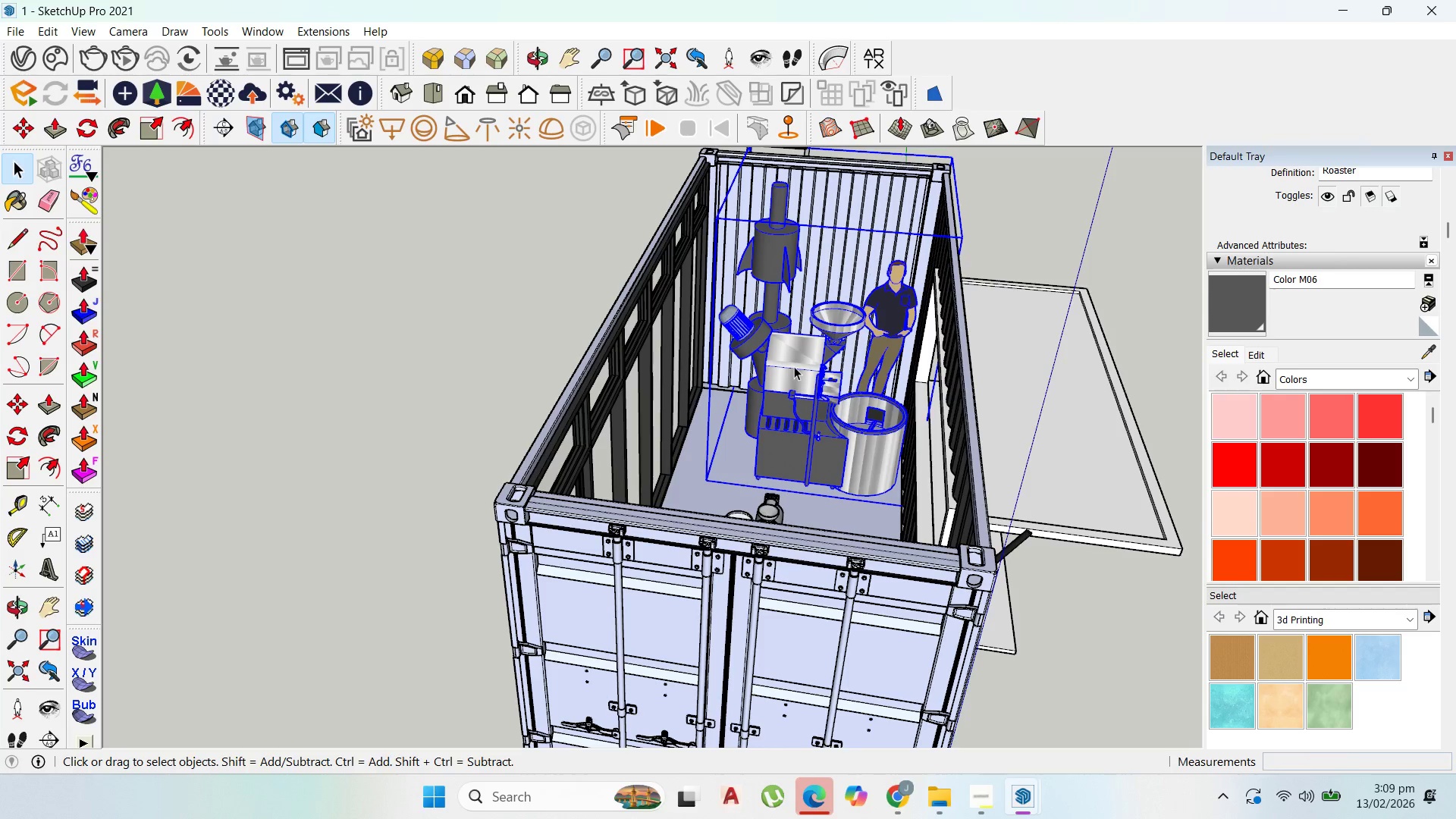 
key(Delete)
 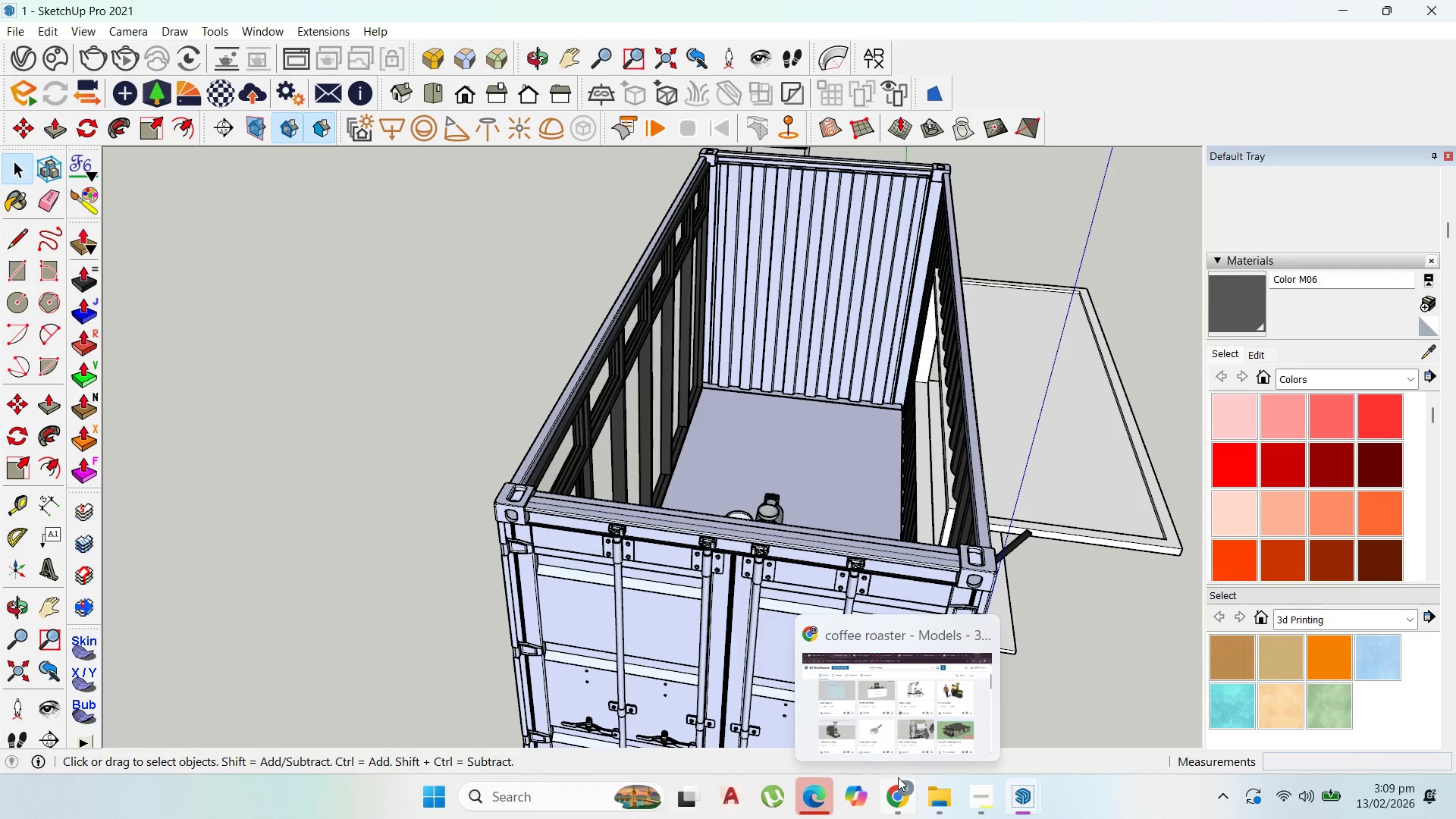 
left_click([913, 708])
 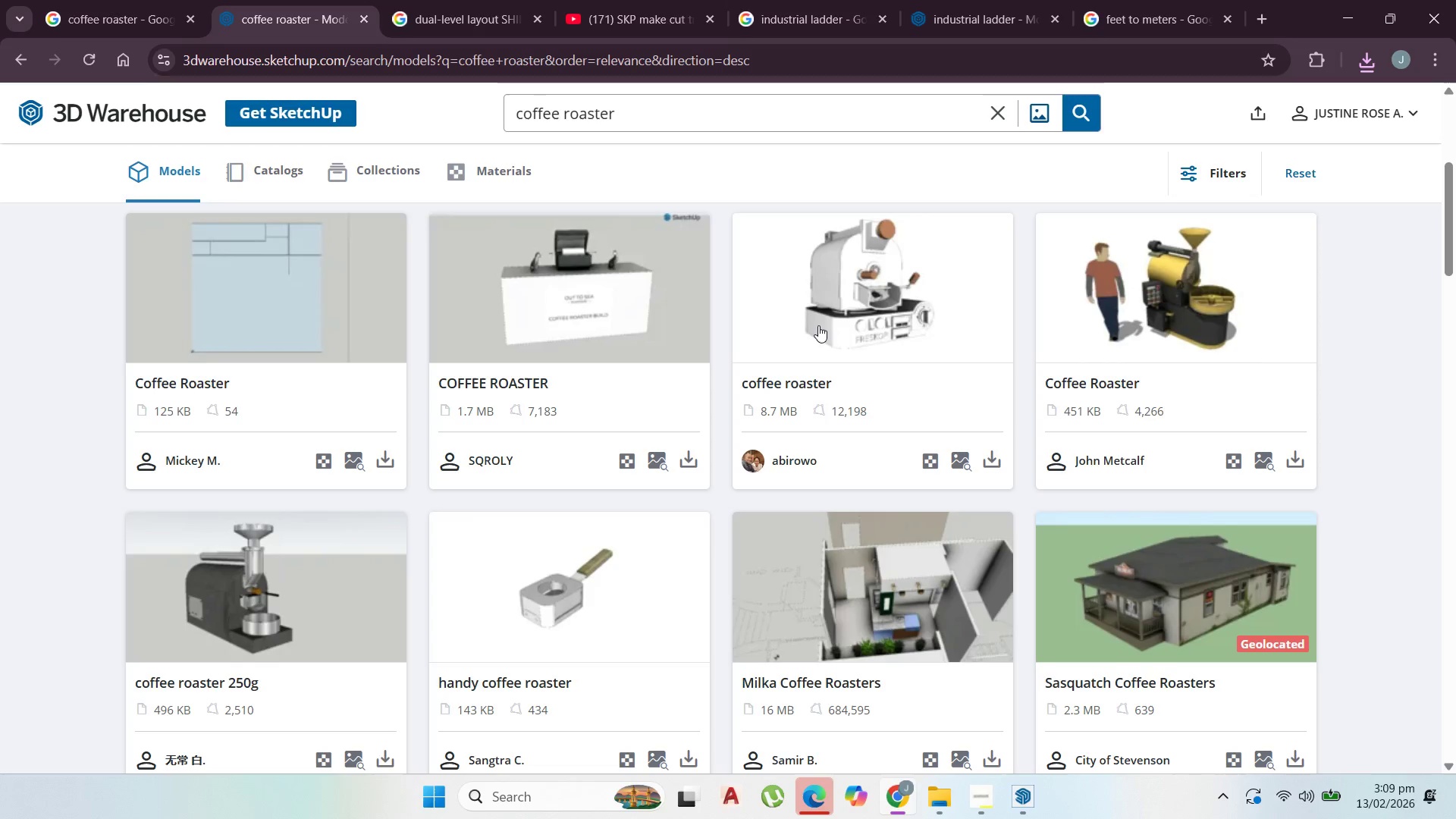 
scroll: coordinate [844, 371], scroll_direction: up, amount: 5.0
 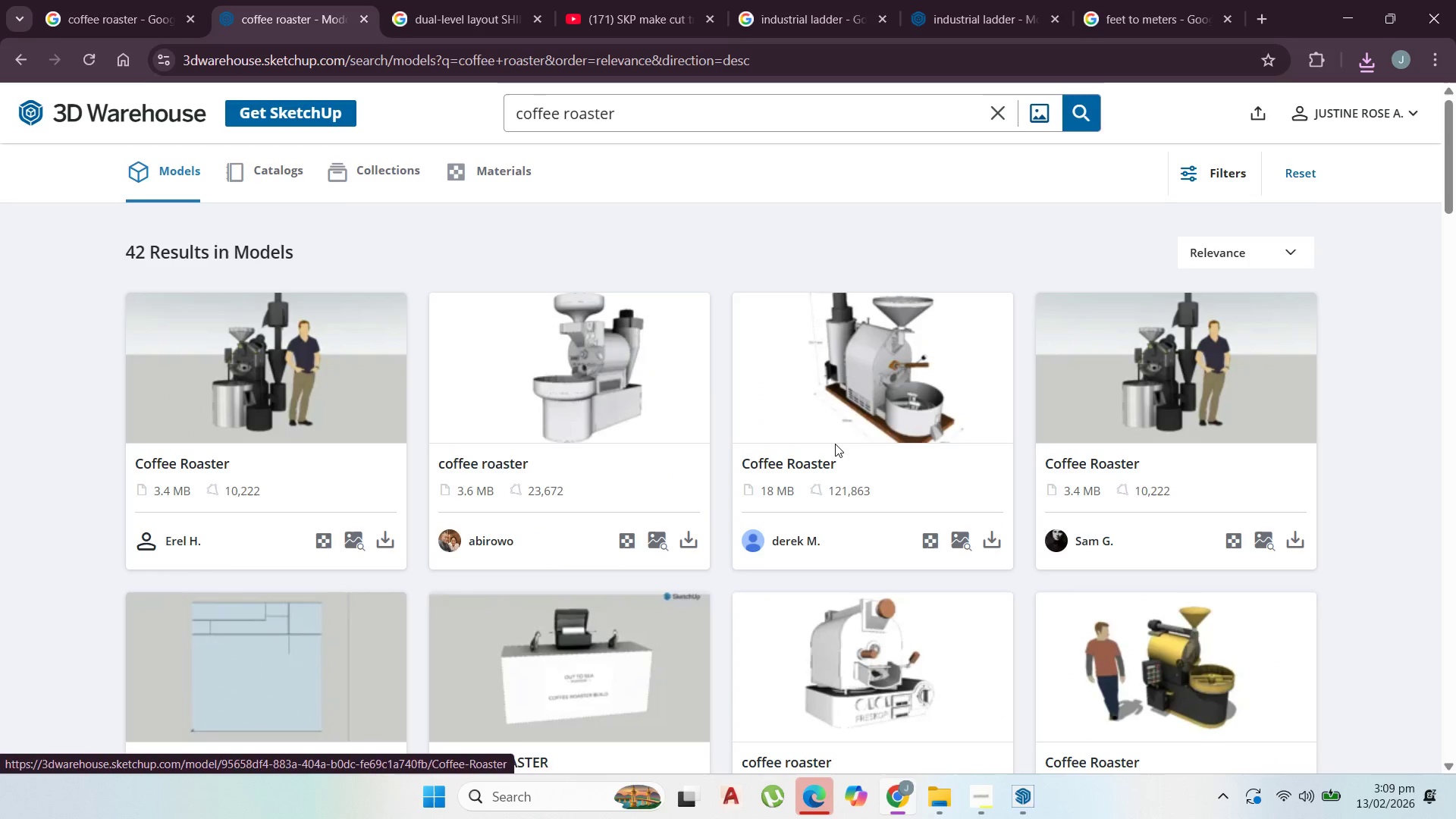 
scroll: coordinate [436, 403], scroll_direction: down, amount: 12.0
 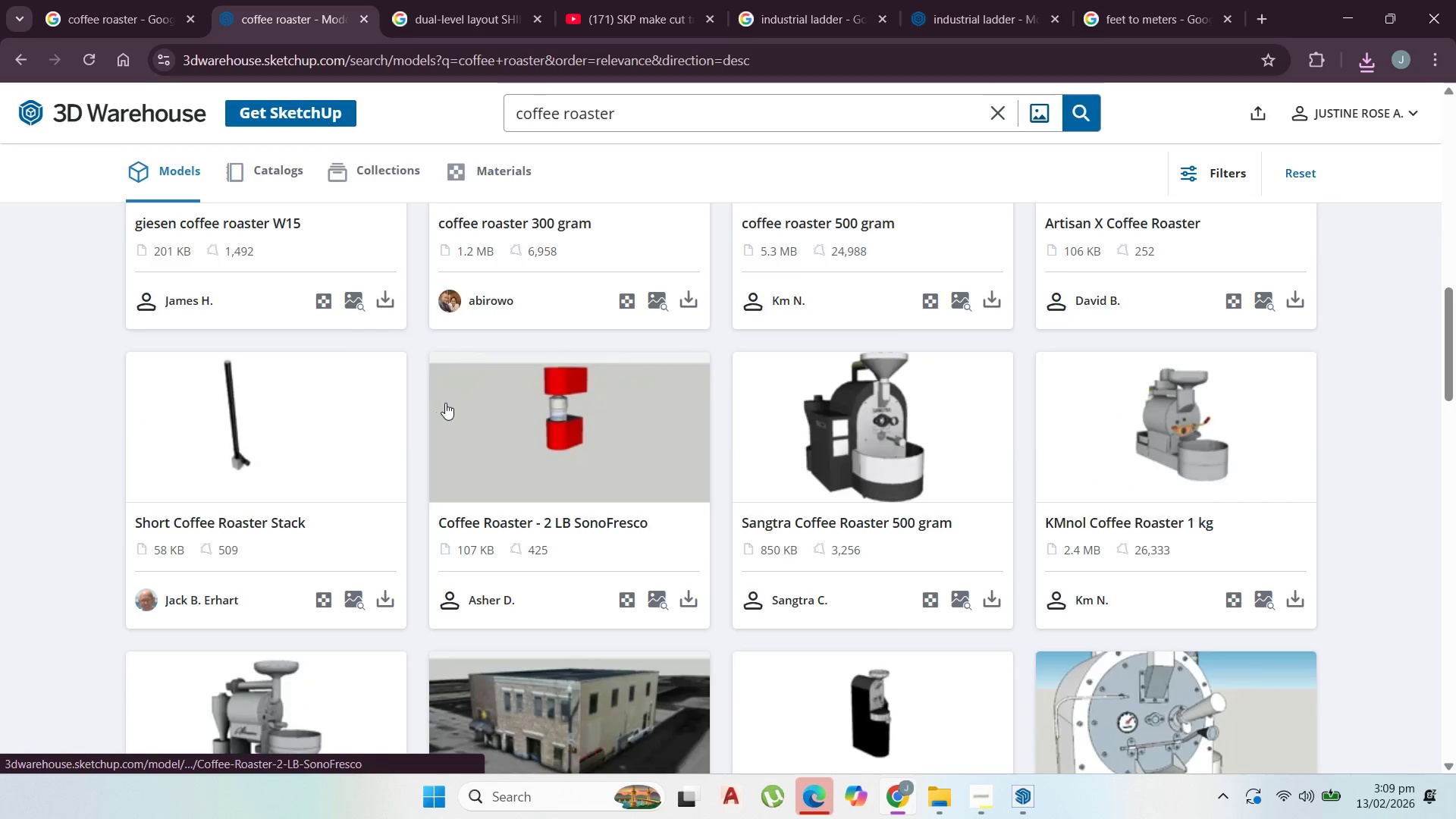 
scroll: coordinate [451, 406], scroll_direction: up, amount: 2.0
 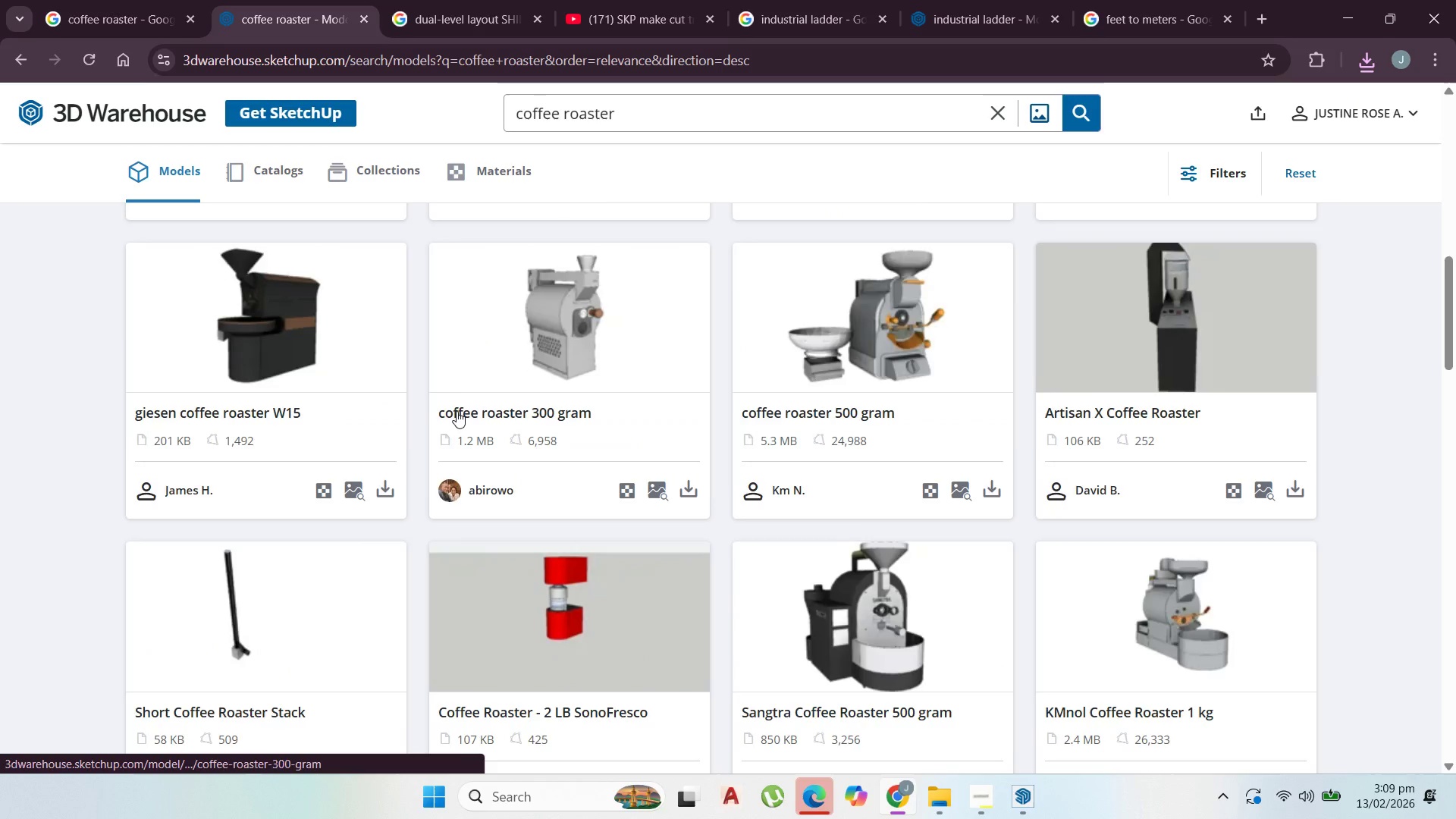 
scroll: coordinate [468, 405], scroll_direction: down, amount: 15.0
 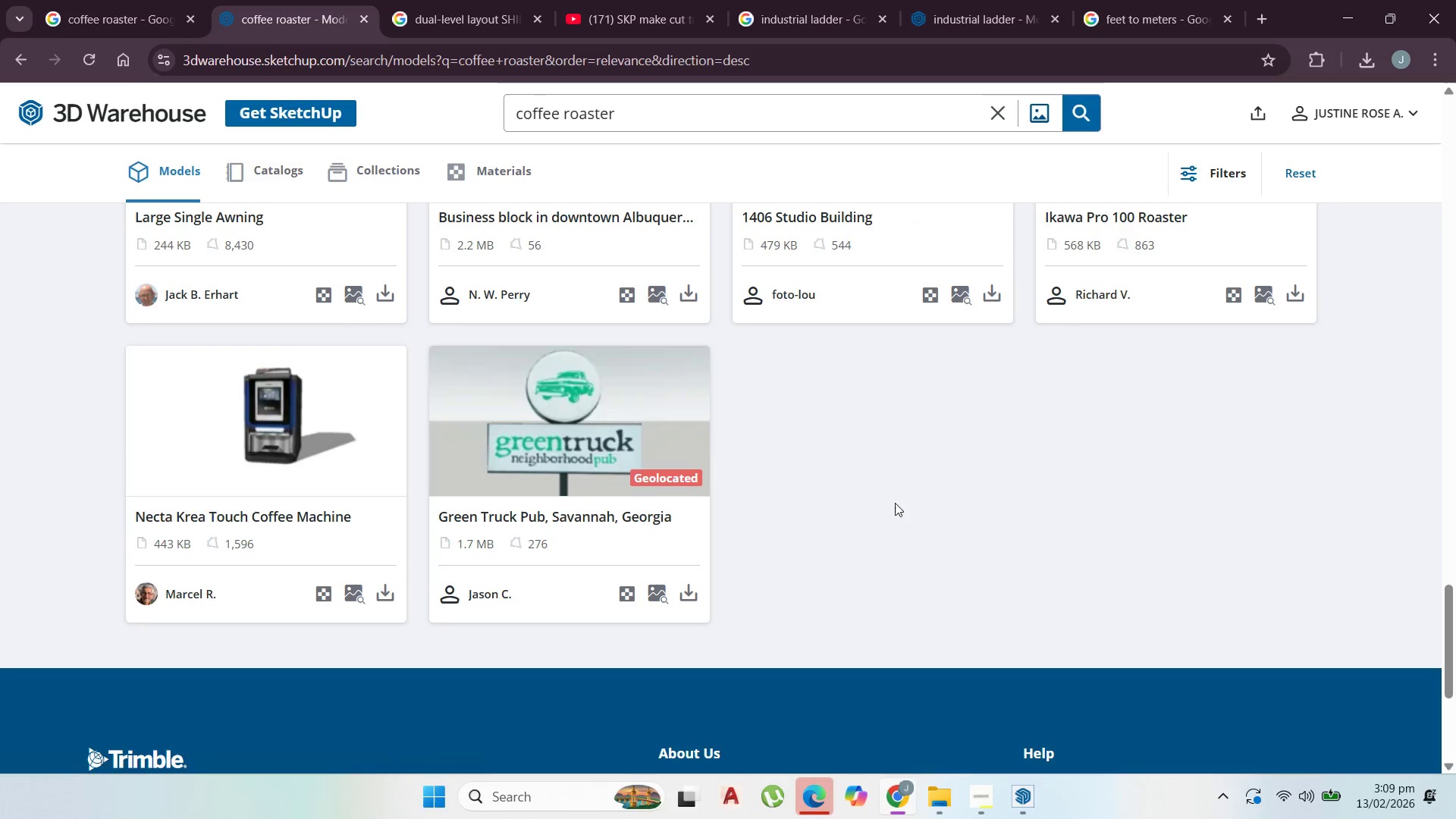 
scroll: coordinate [1240, 468], scroll_direction: up, amount: 25.0
 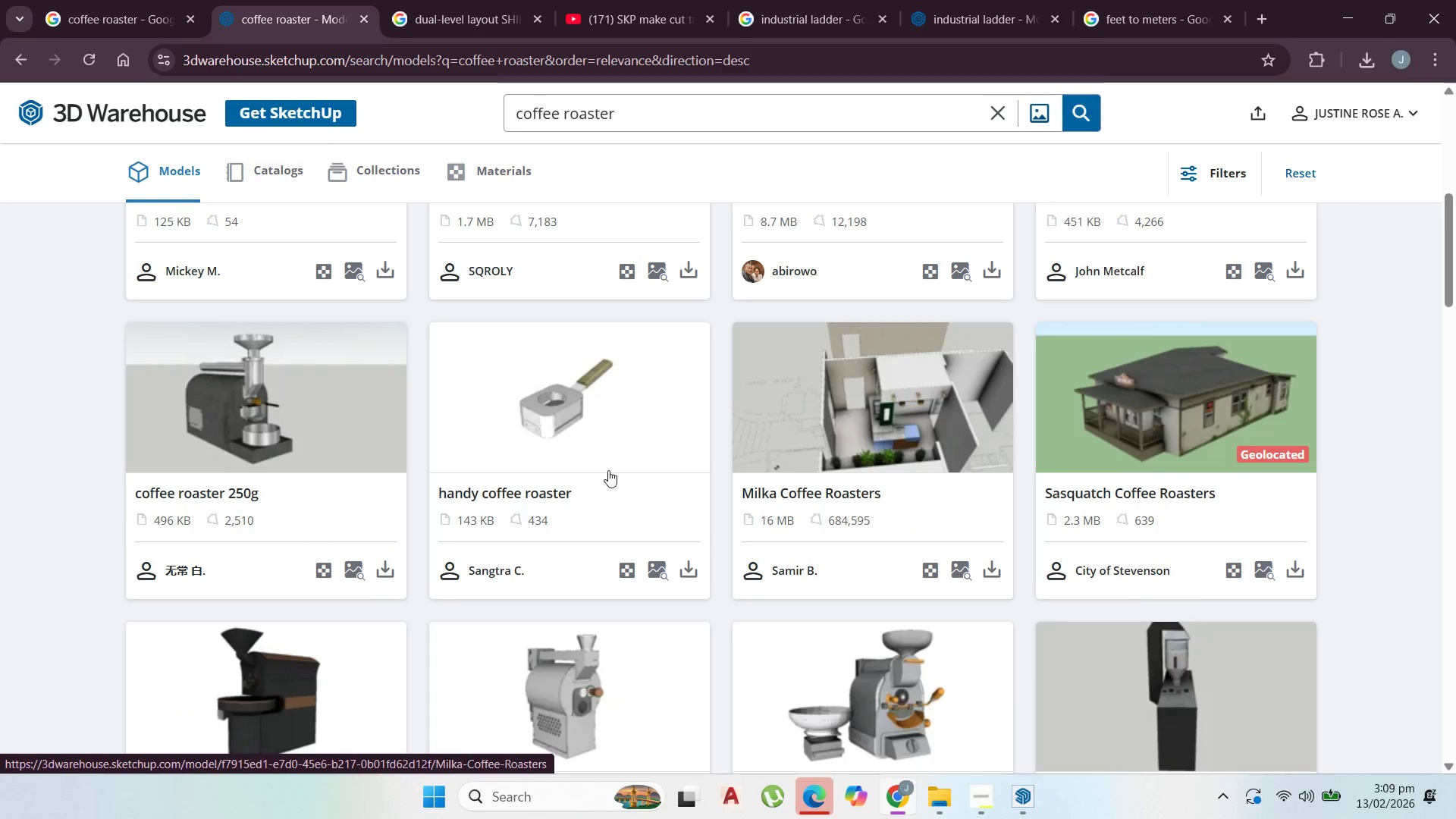 
scroll: coordinate [519, 470], scroll_direction: up, amount: 6.0
 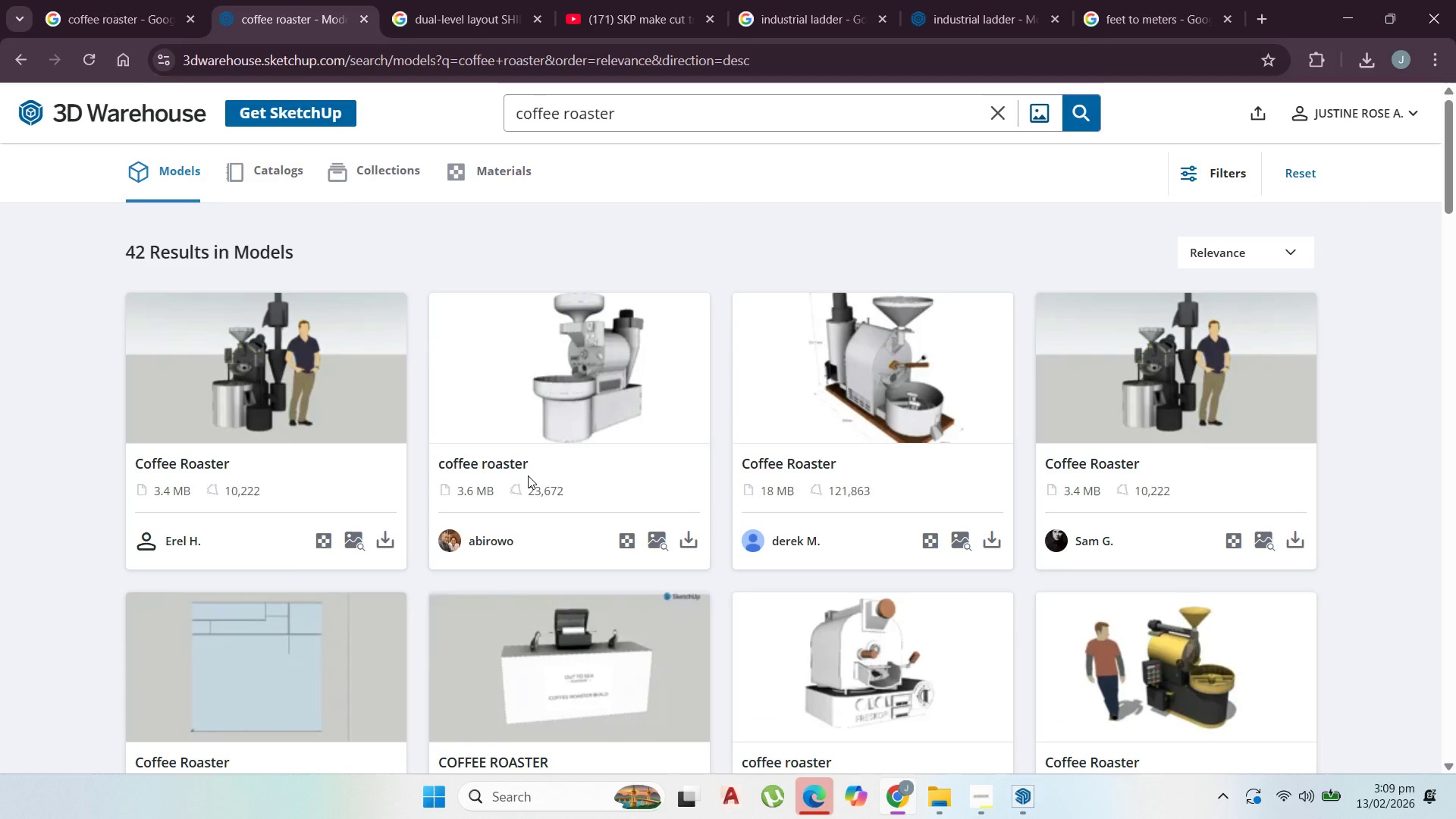 
scroll: coordinate [714, 491], scroll_direction: down, amount: 3.0
 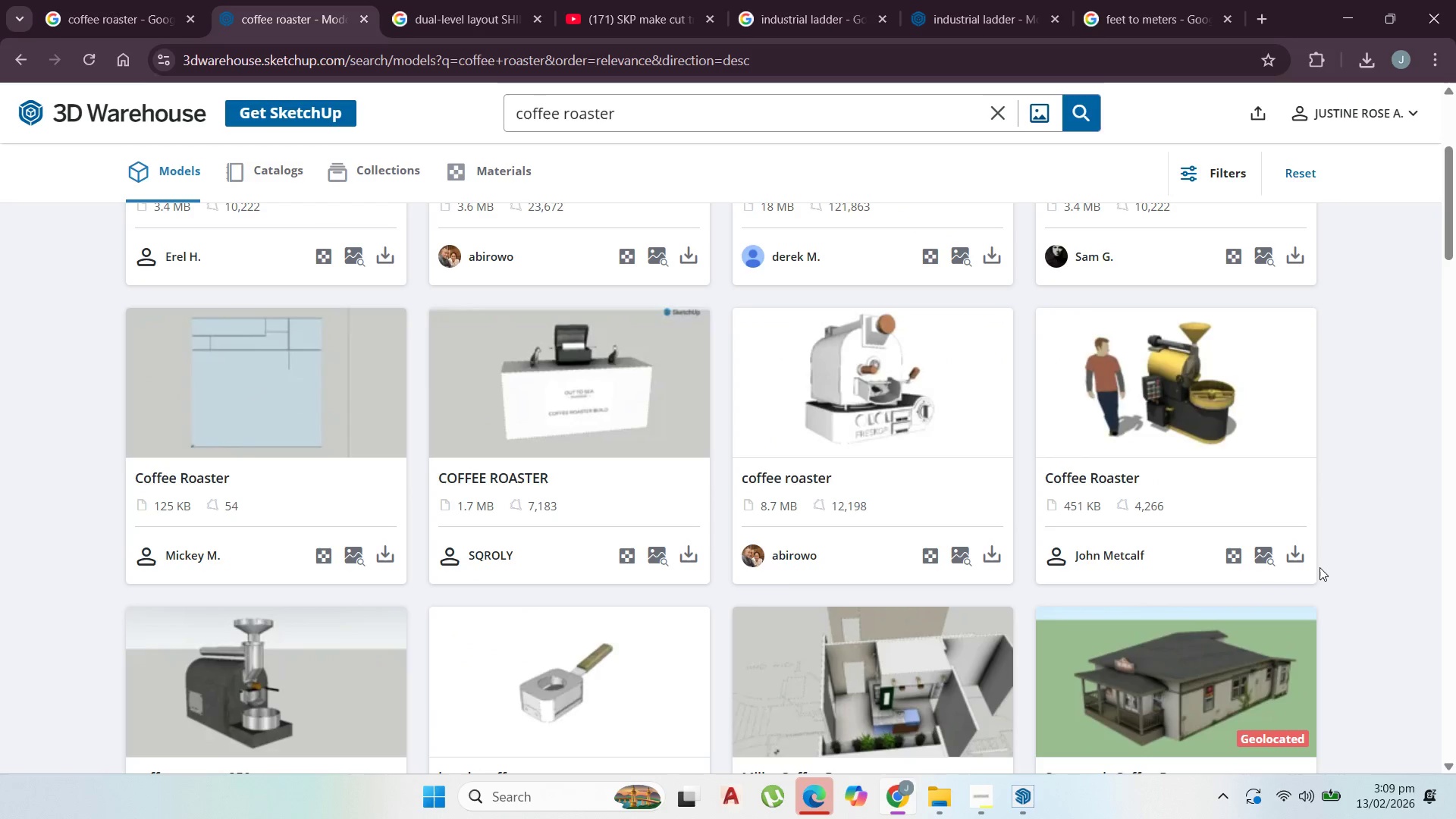 
mouse_move([1289, 541])
 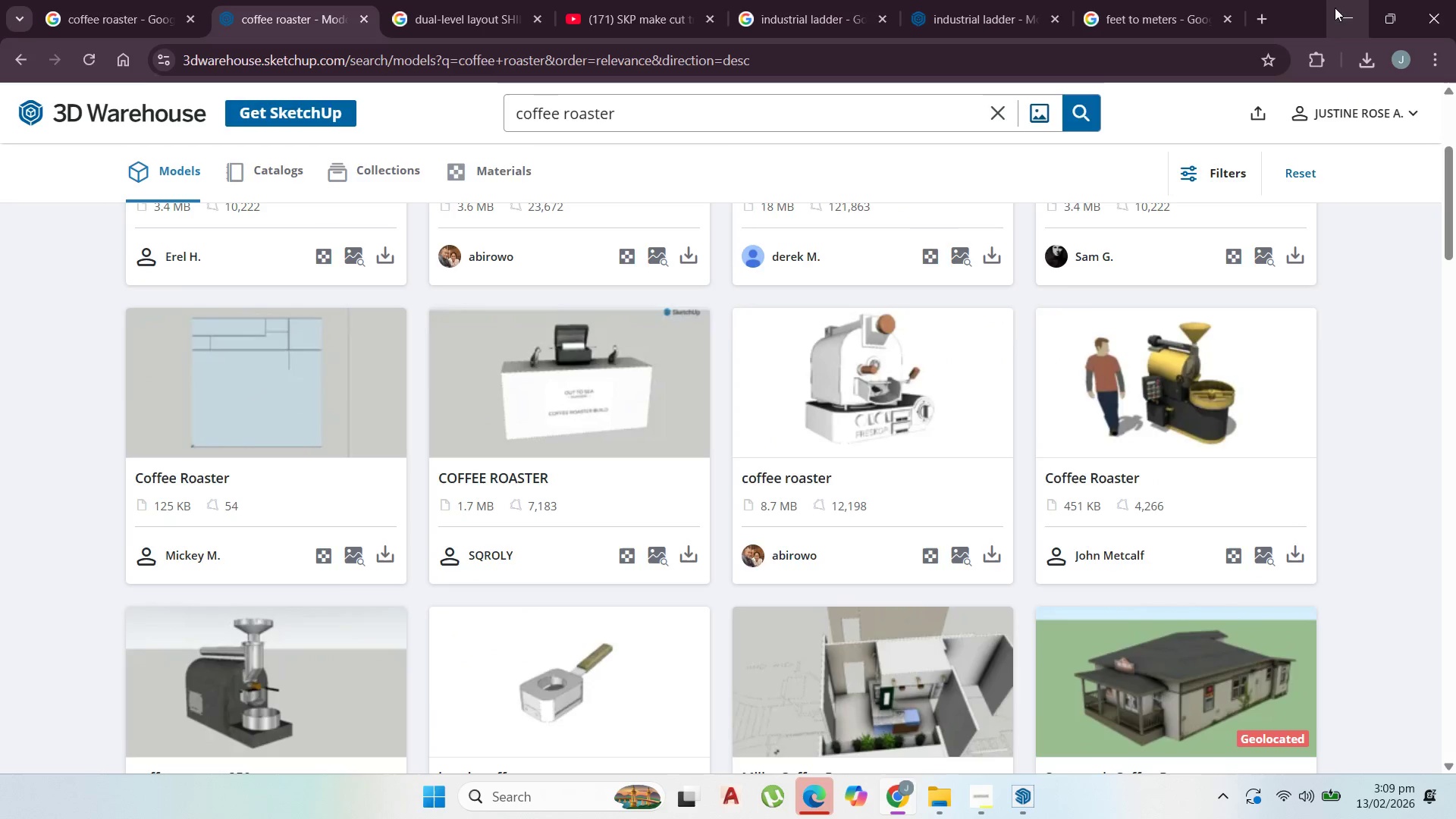 
left_click([1332, 9])
 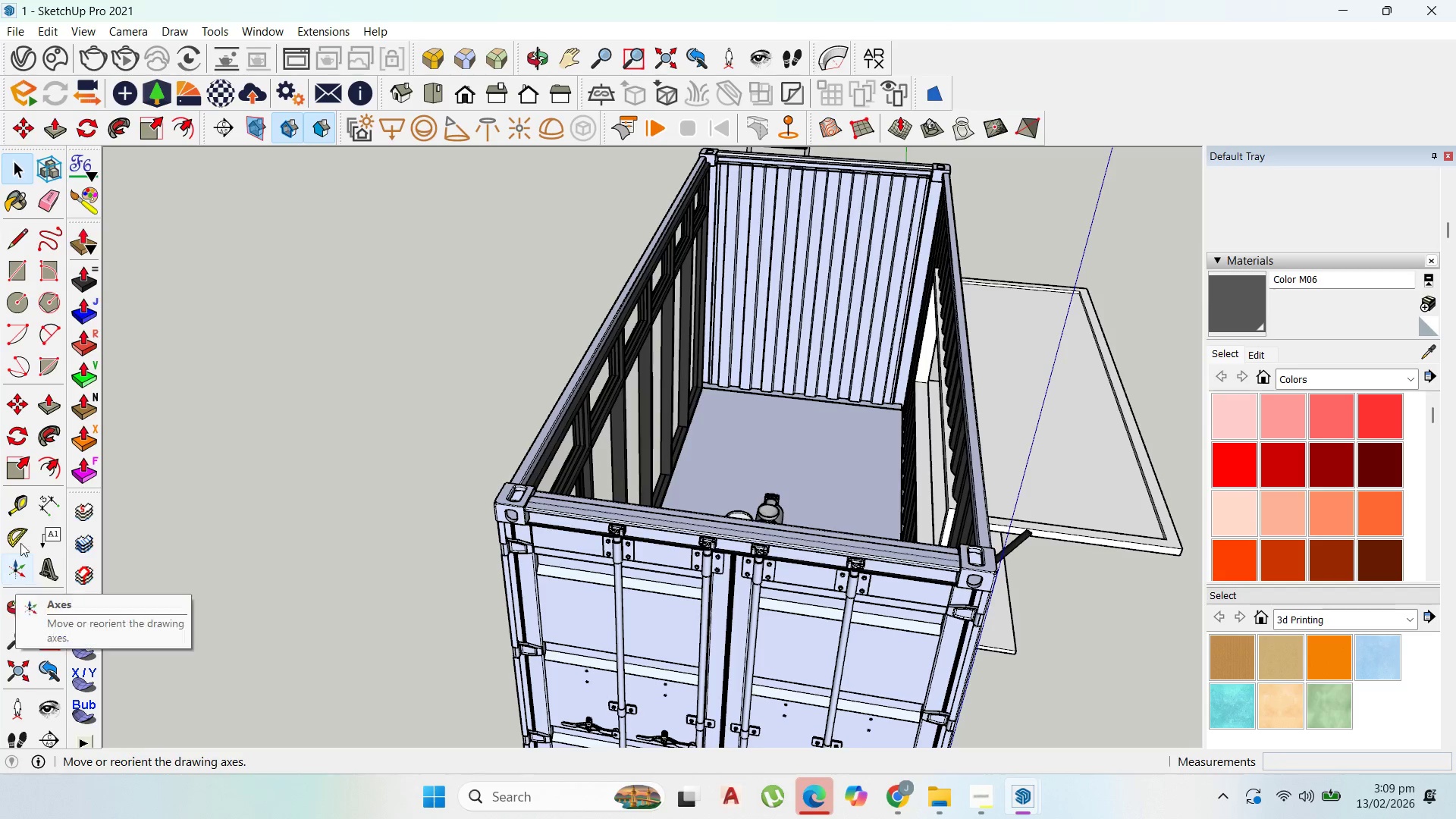 
left_click_drag(start_coordinate=[11, 263], to_coordinate=[30, 266])
 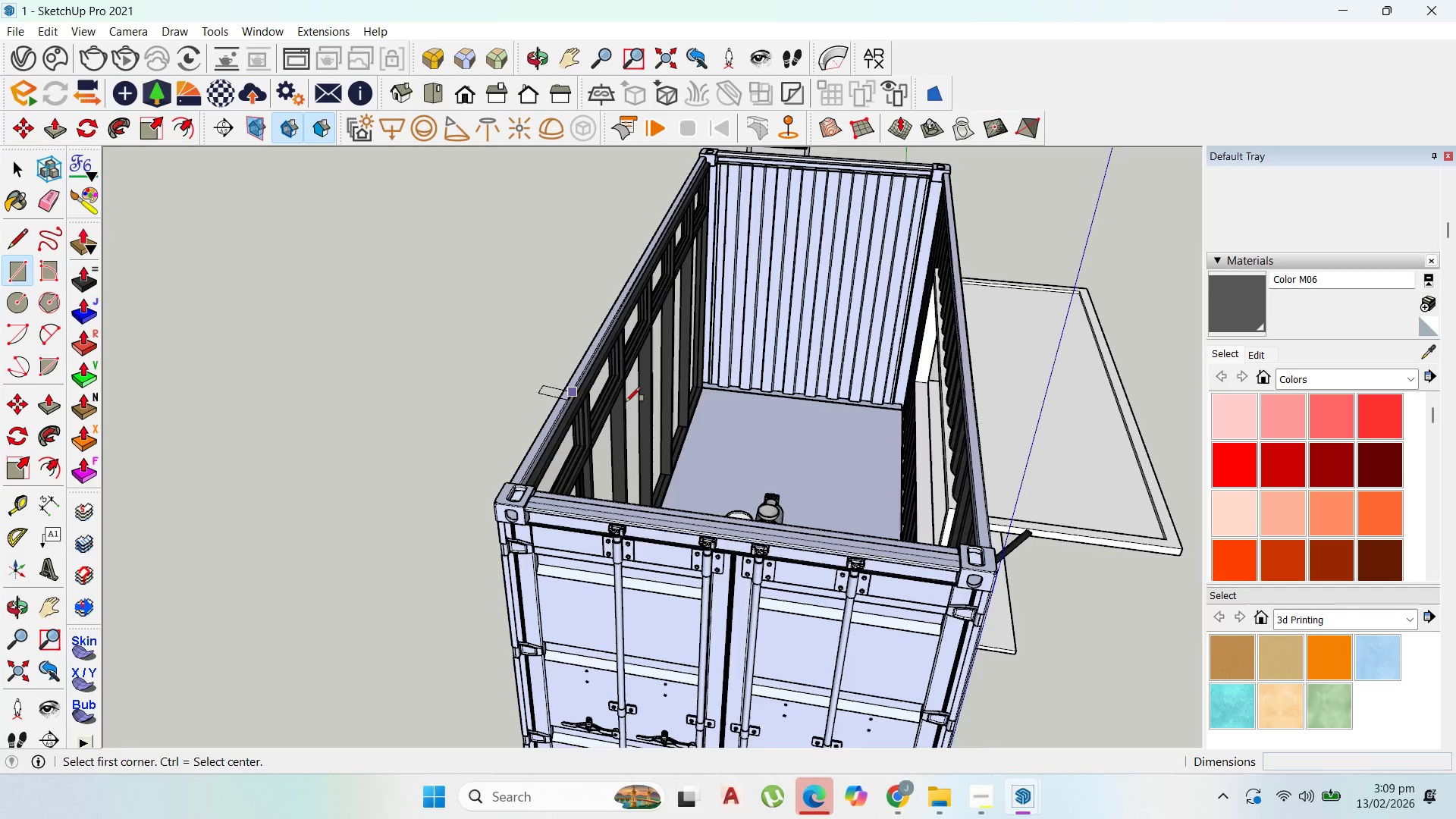 
scroll: coordinate [670, 390], scroll_direction: up, amount: 20.0
 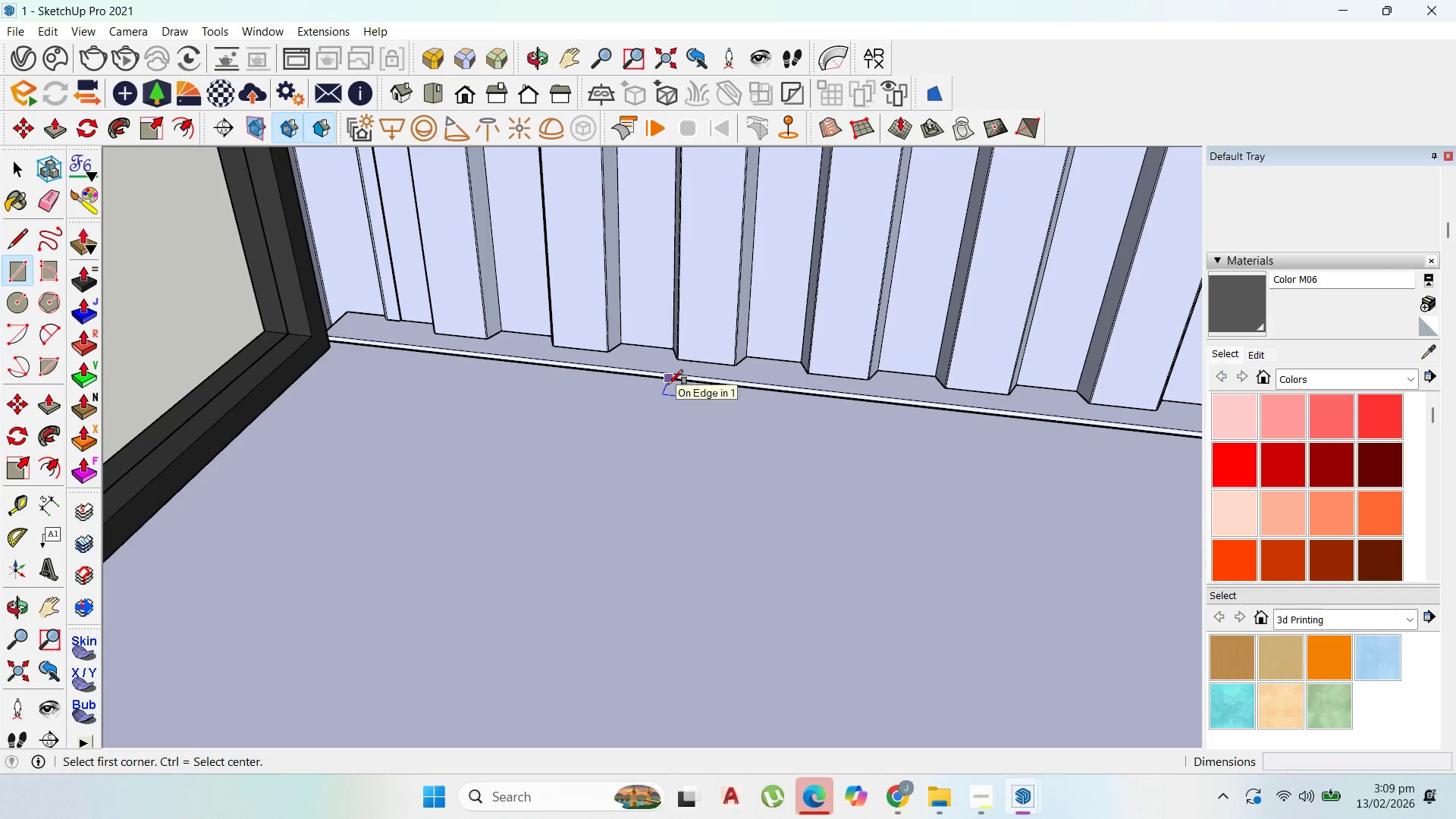 
left_click([668, 384])
 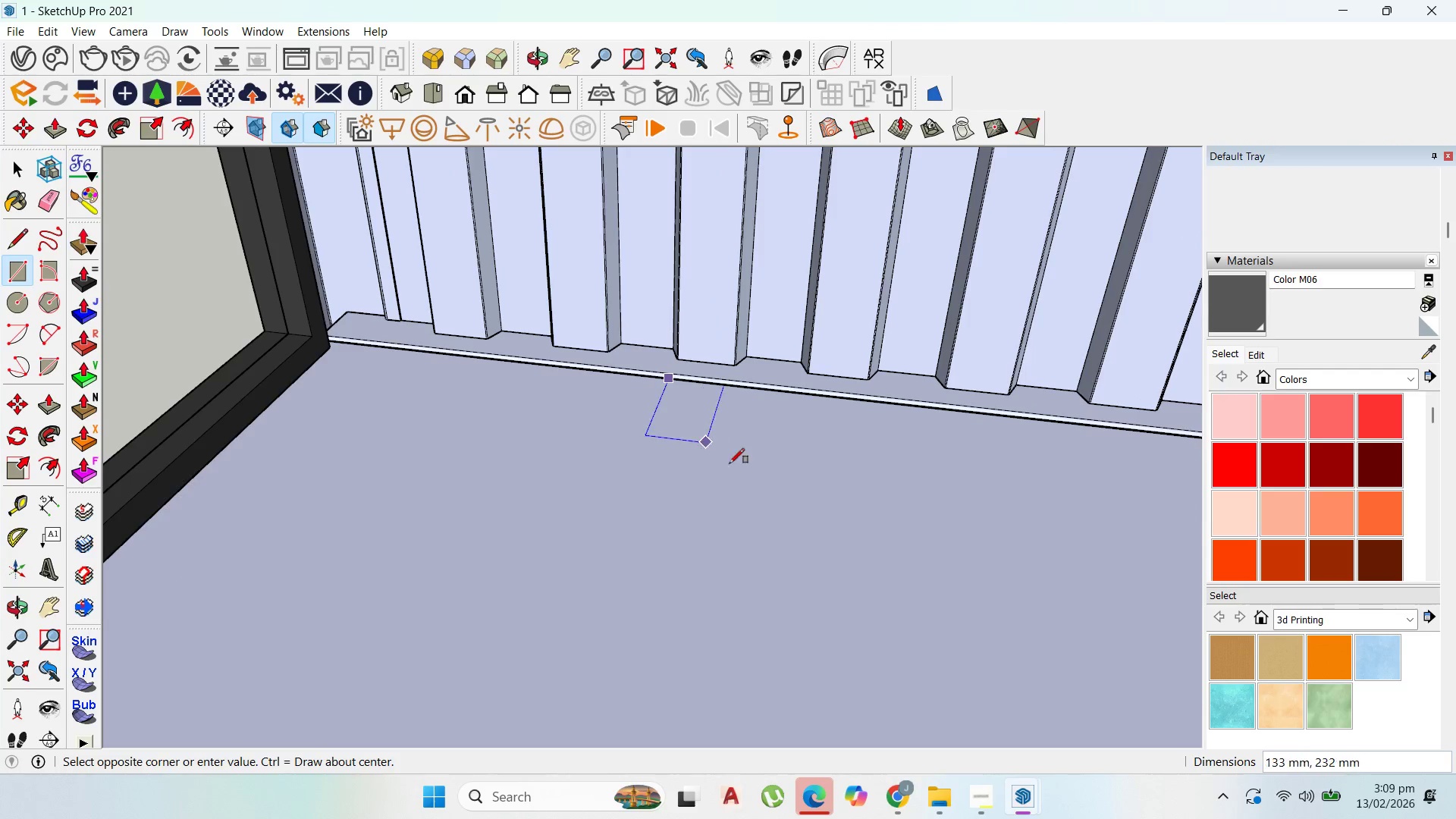 
scroll: coordinate [761, 484], scroll_direction: down, amount: 7.0
 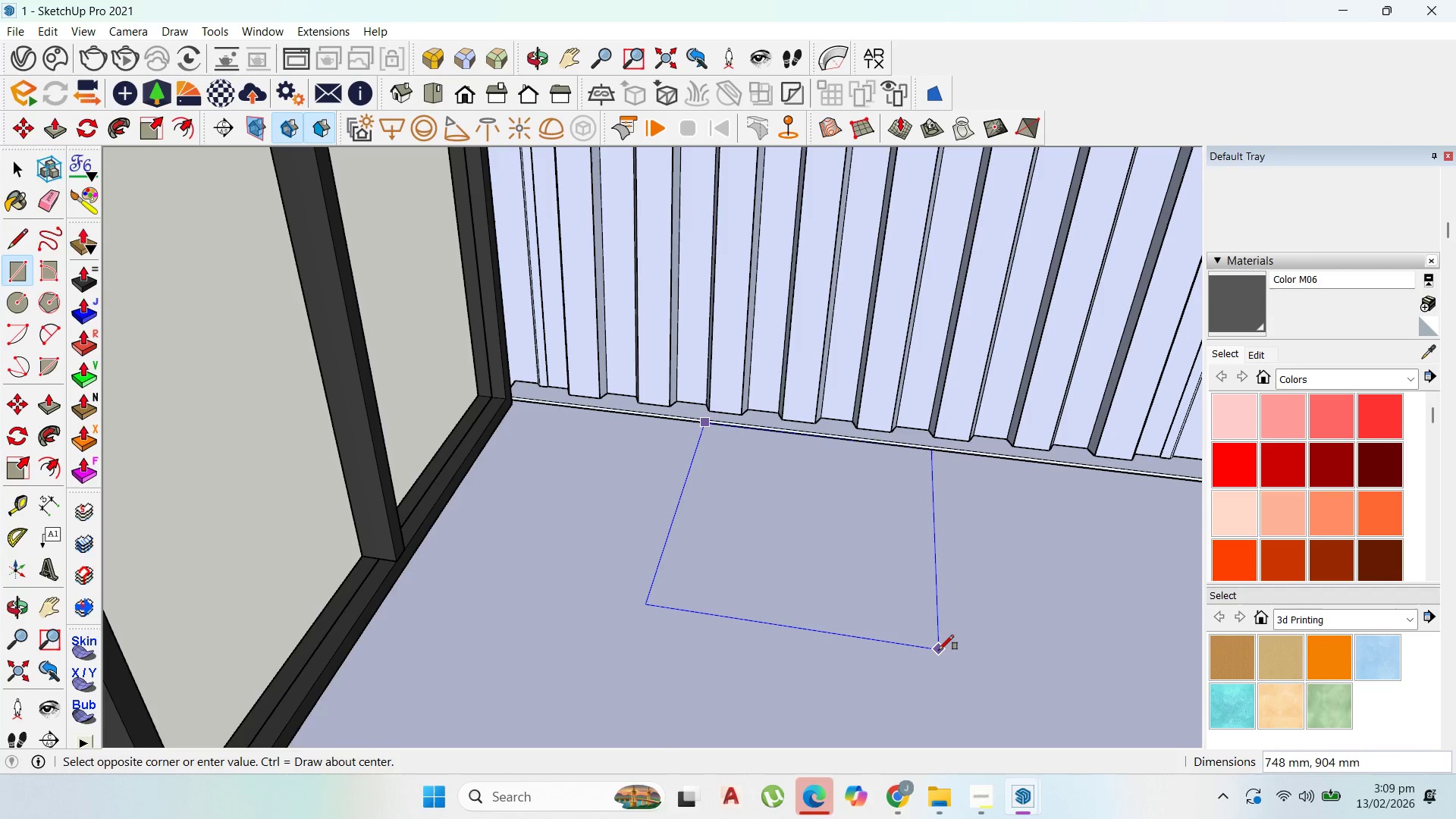 
key(Numpad9)
 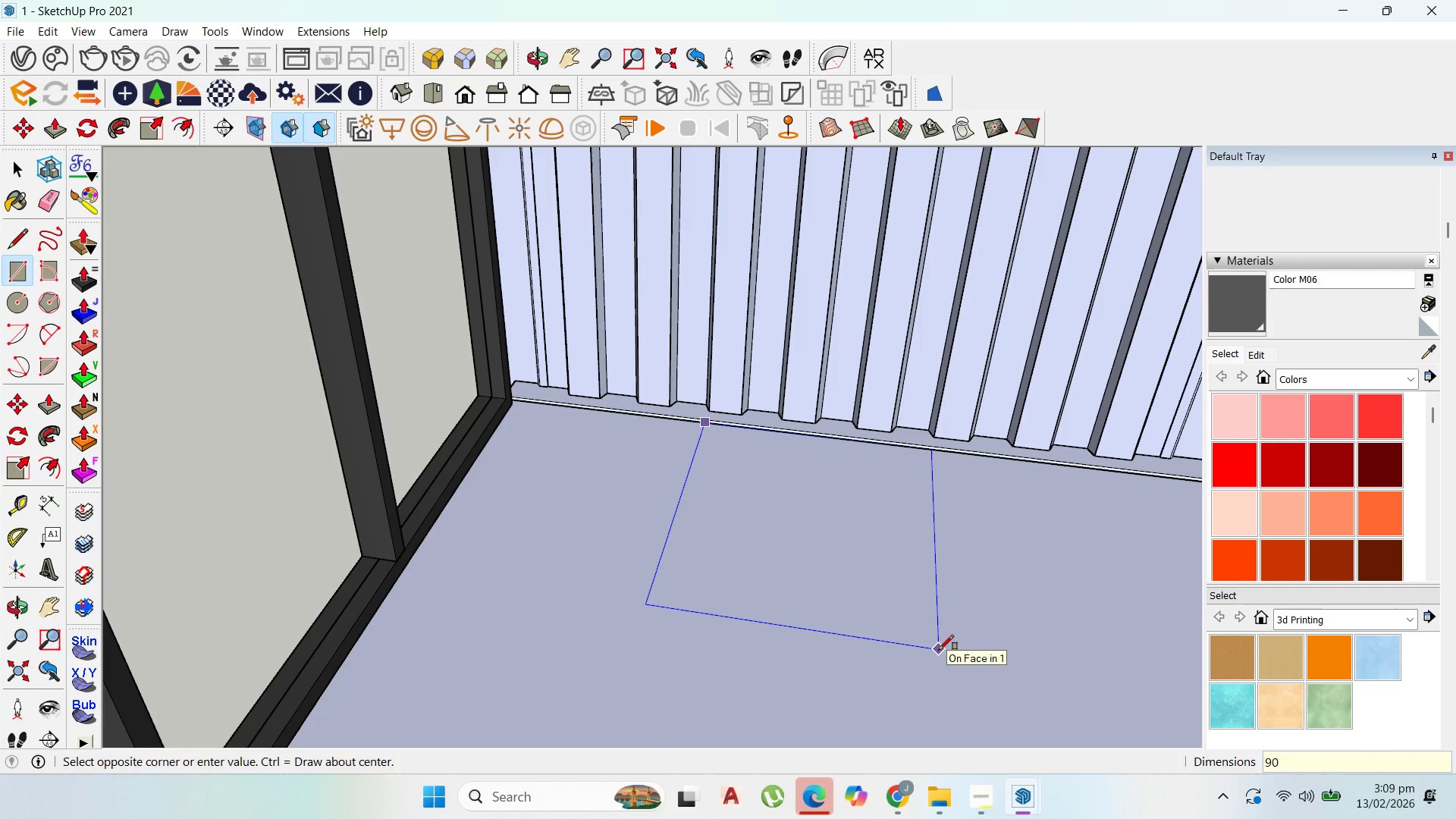 
key(Numpad0)
 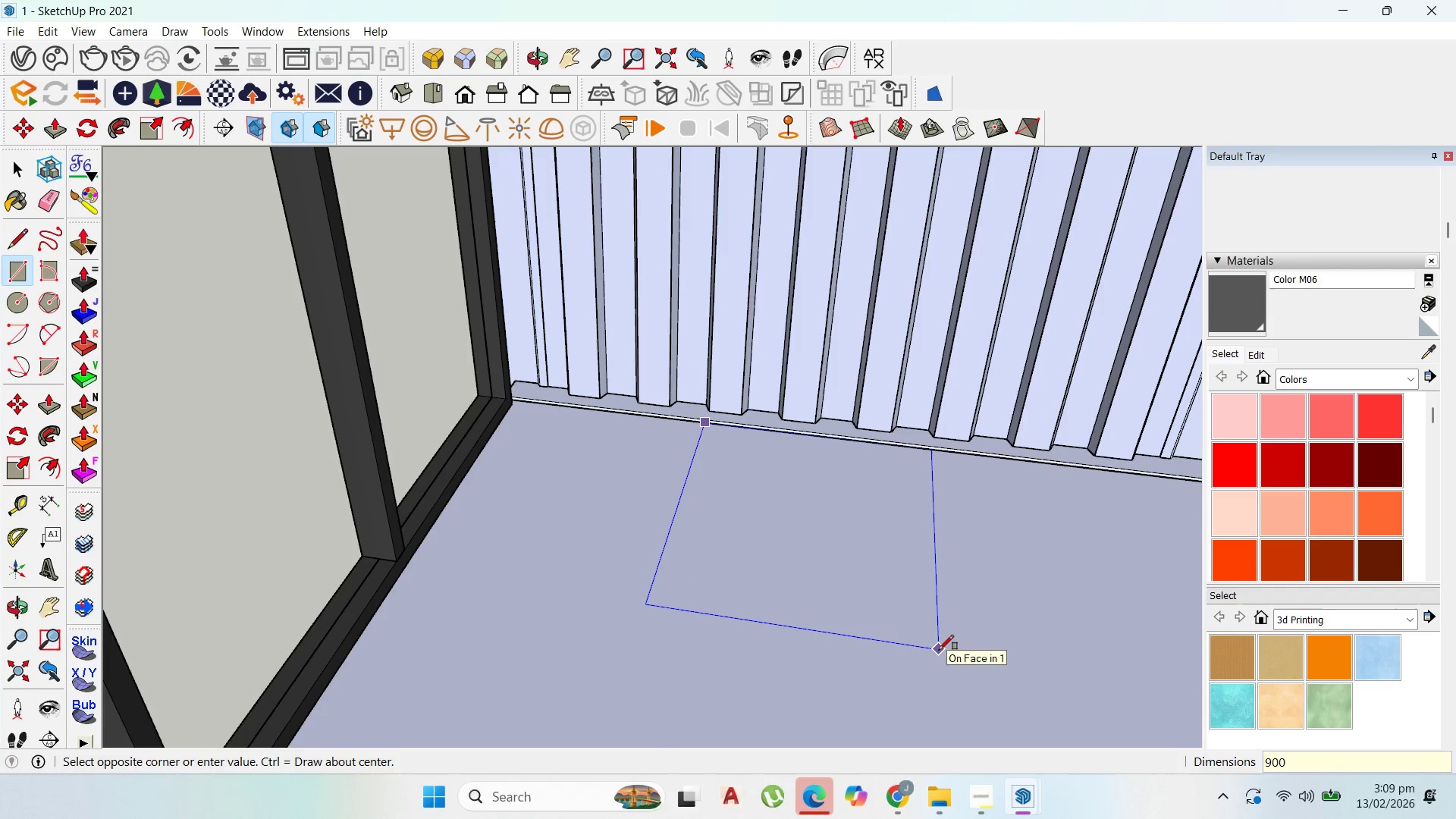 
key(Numpad0)
 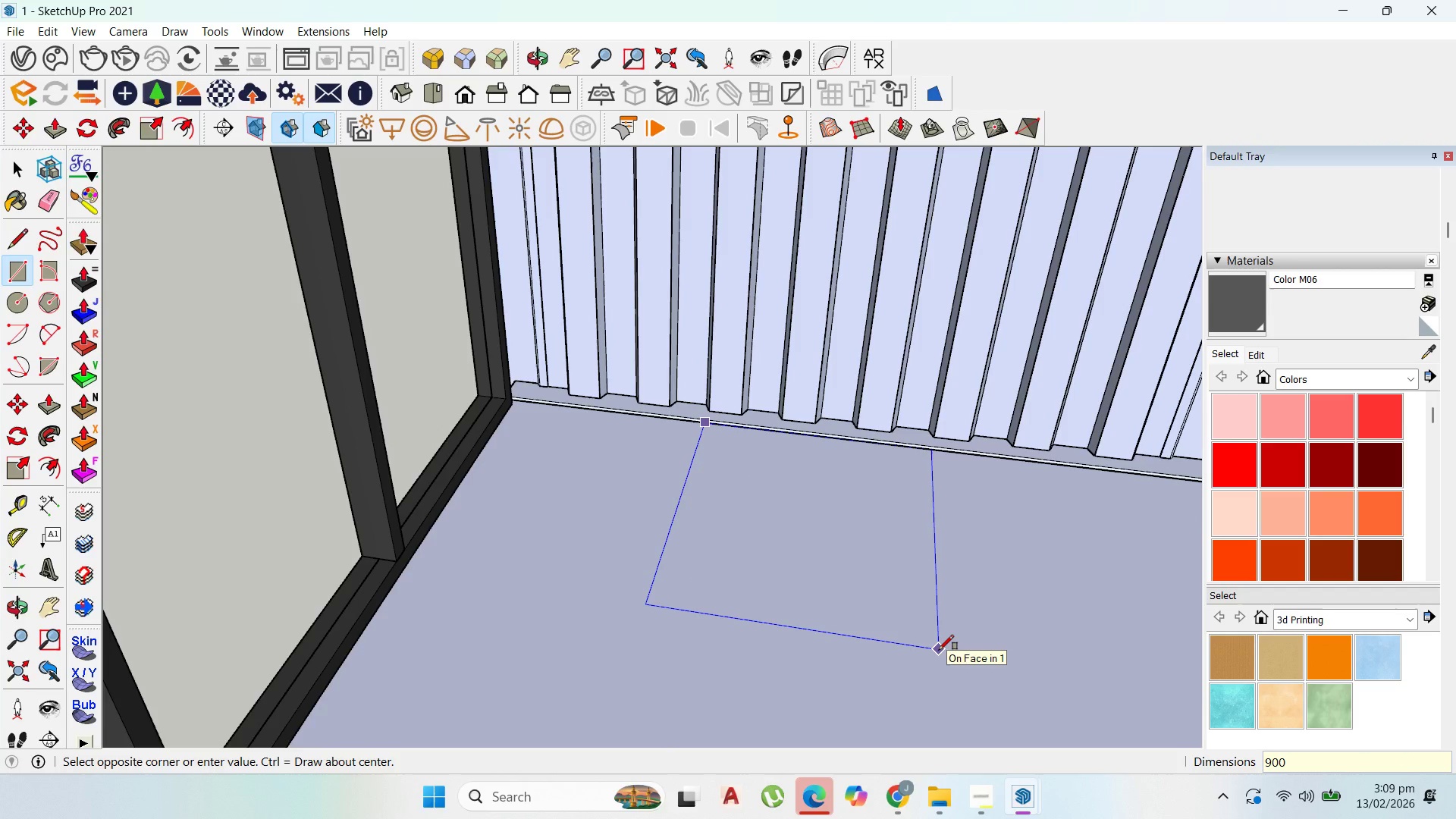 
key(Comma)
 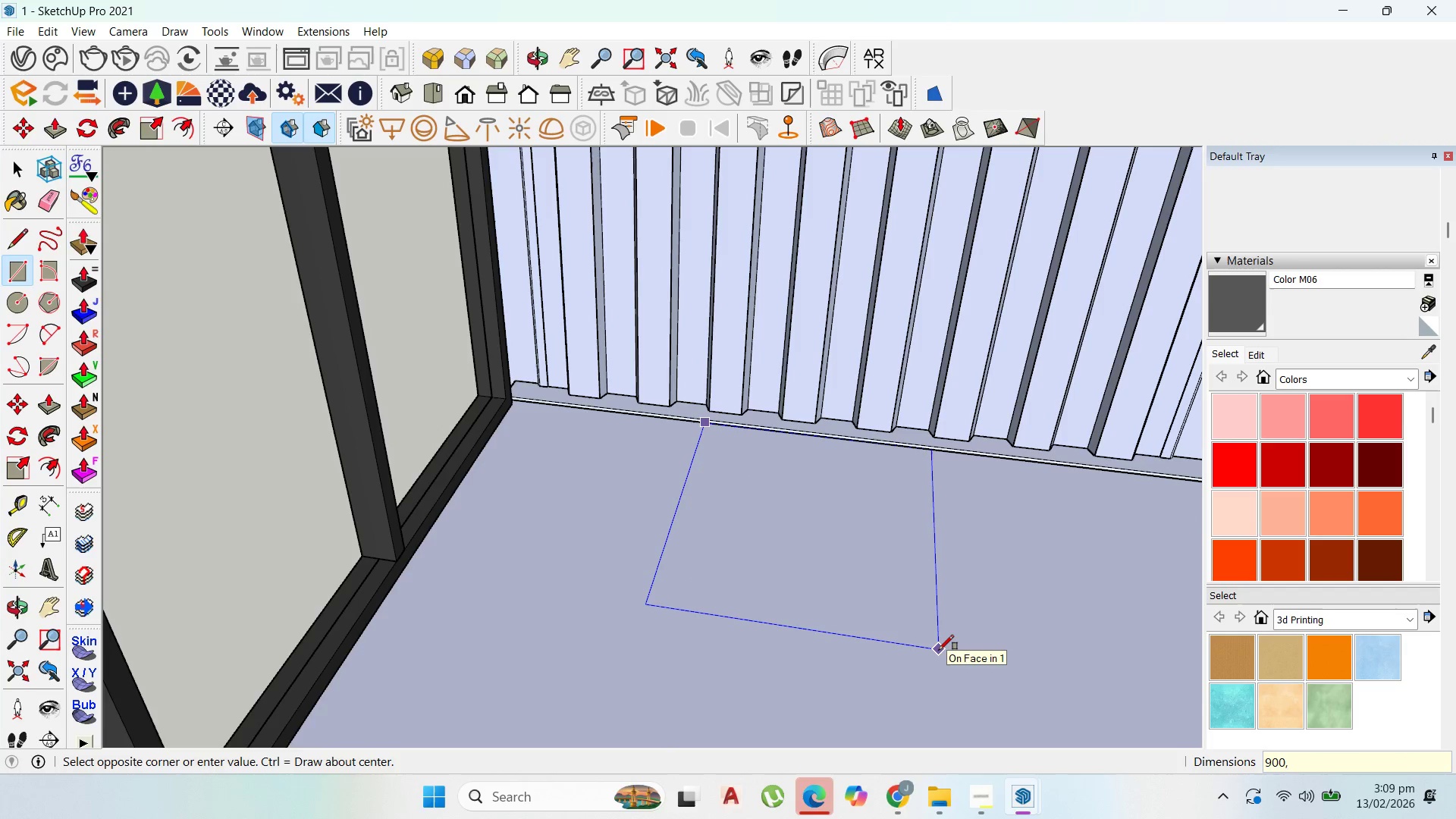 
key(Numpad9)
 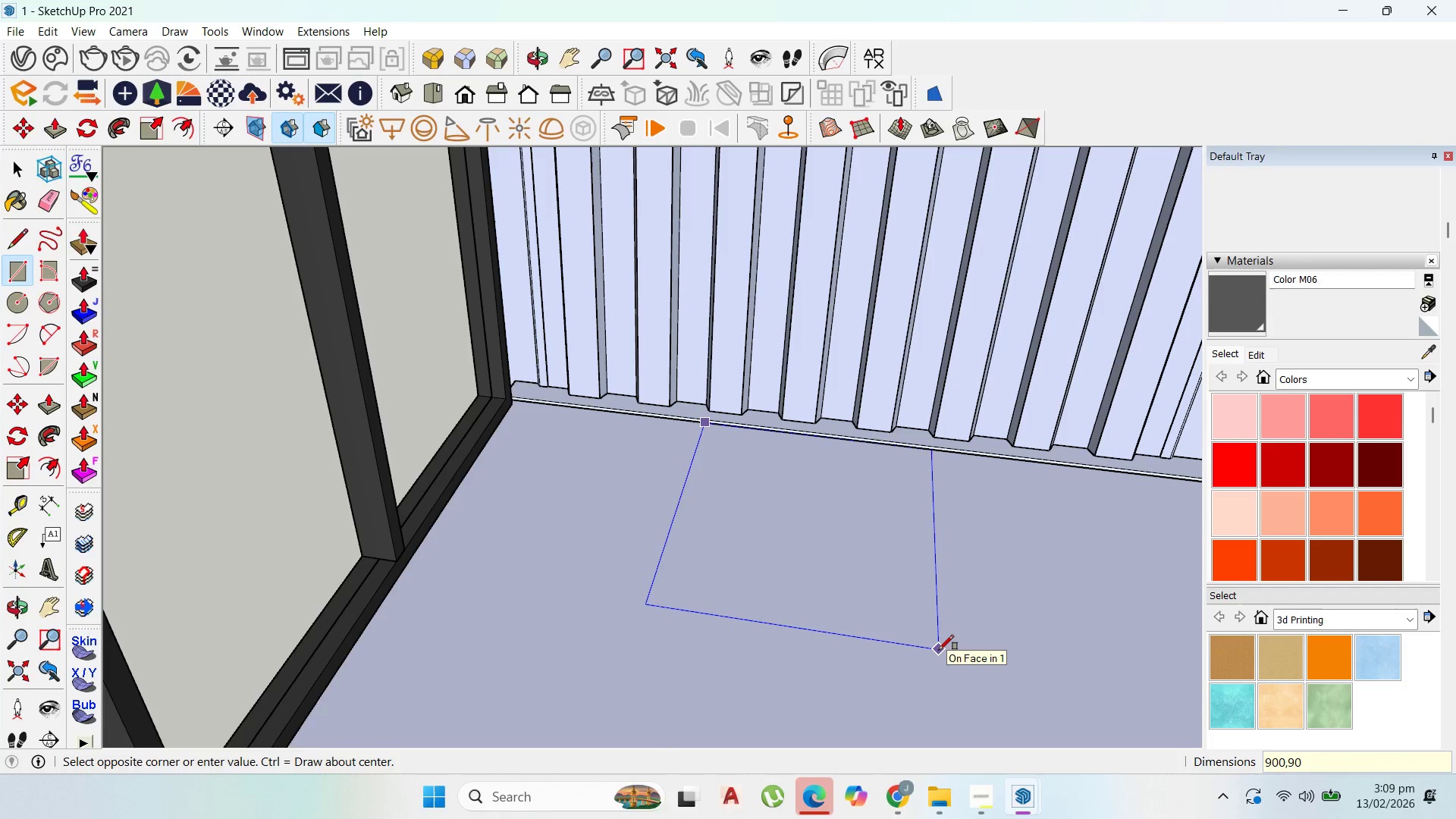 
key(Numpad0)
 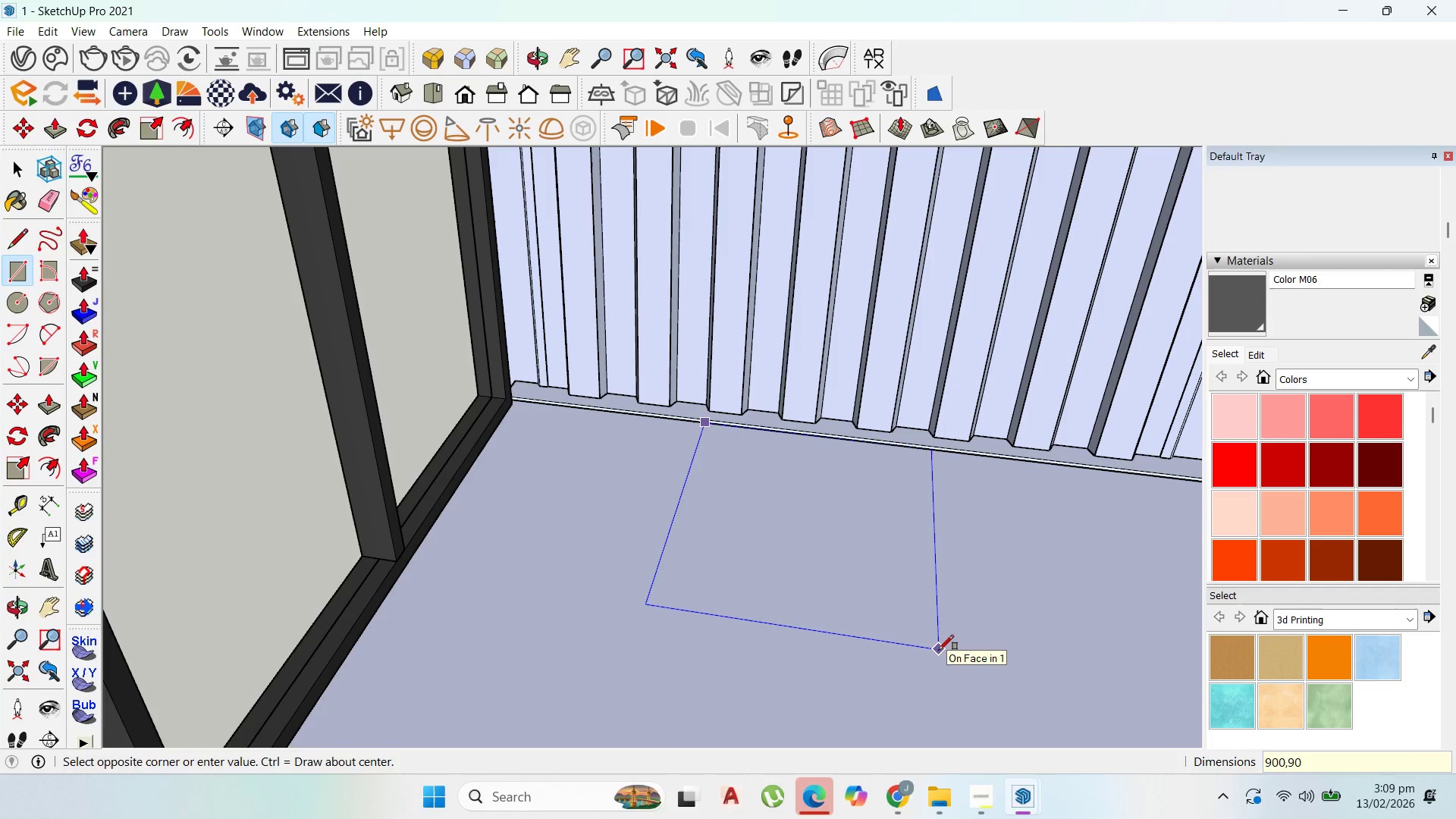 
key(Numpad0)
 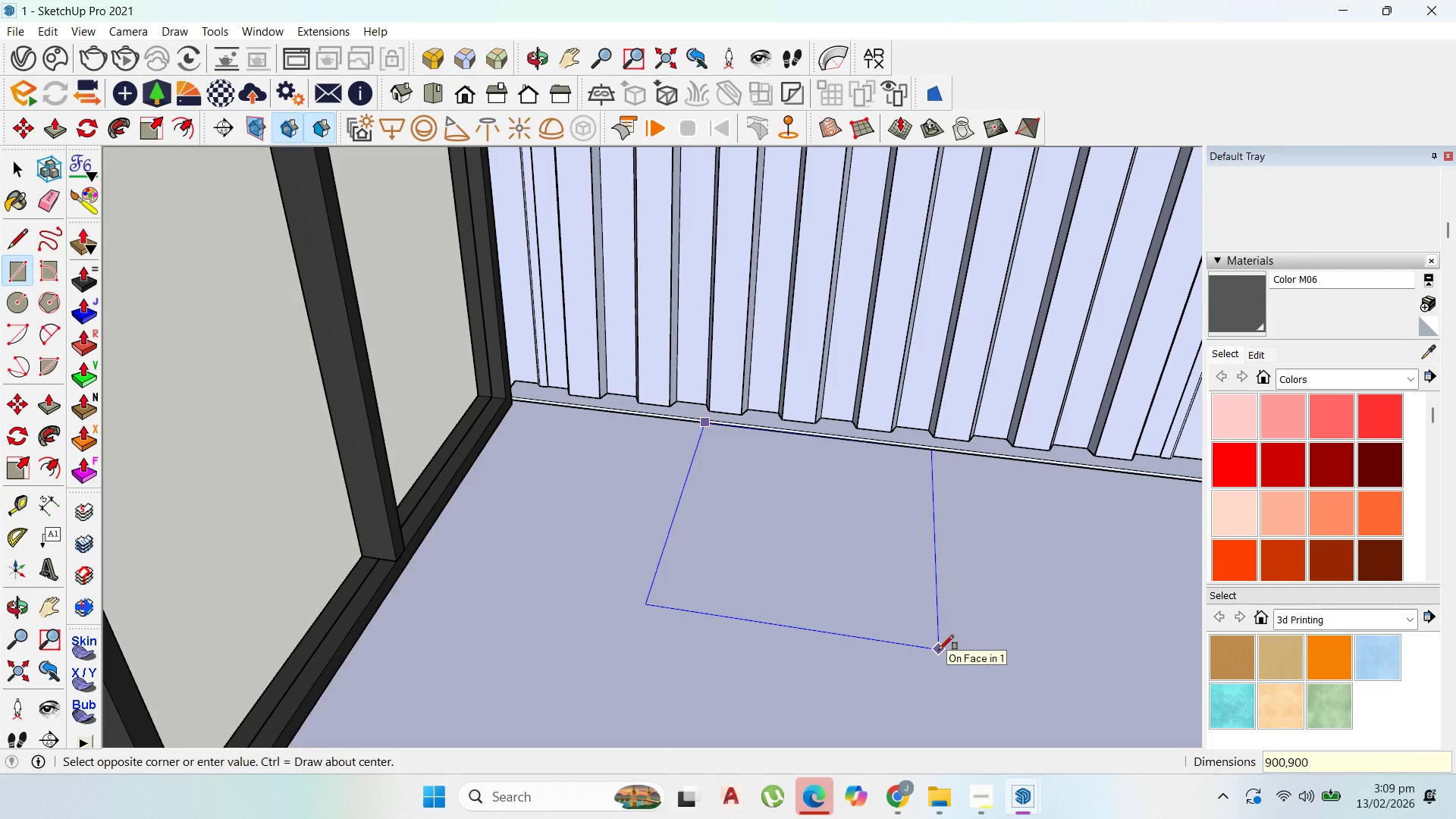 
key(Enter)
 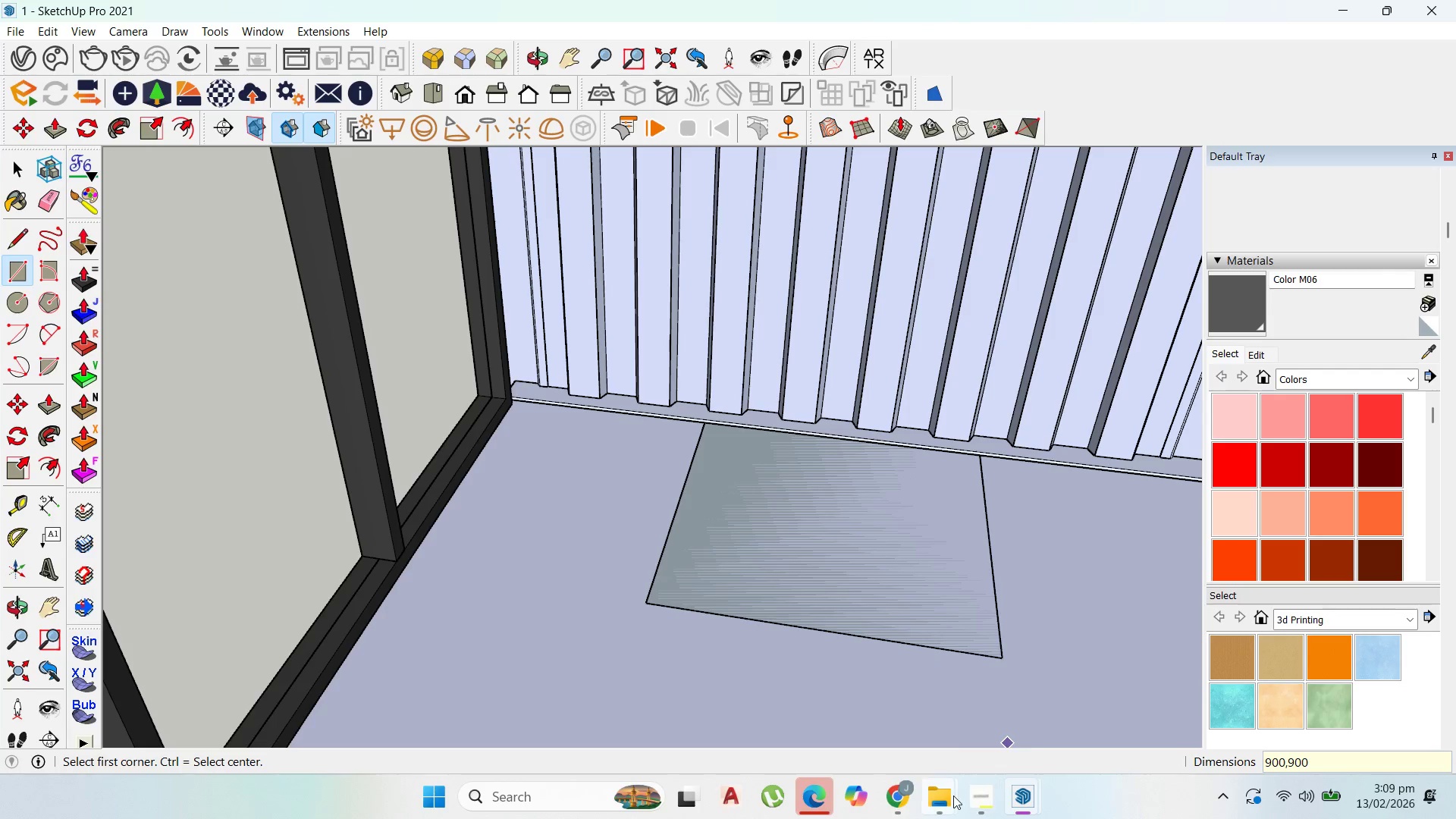 
left_click([987, 799])